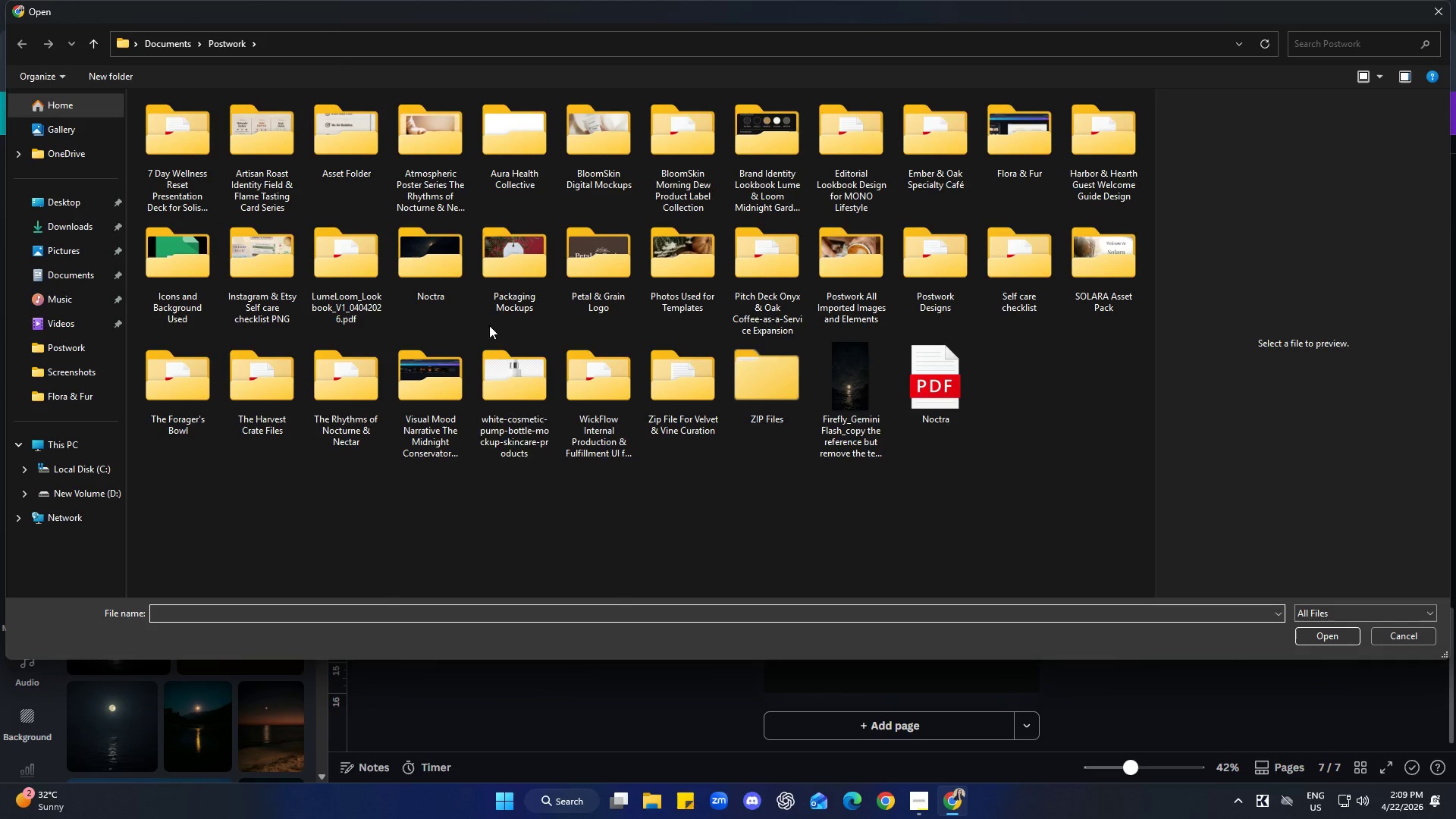 
left_click([825, 425])
 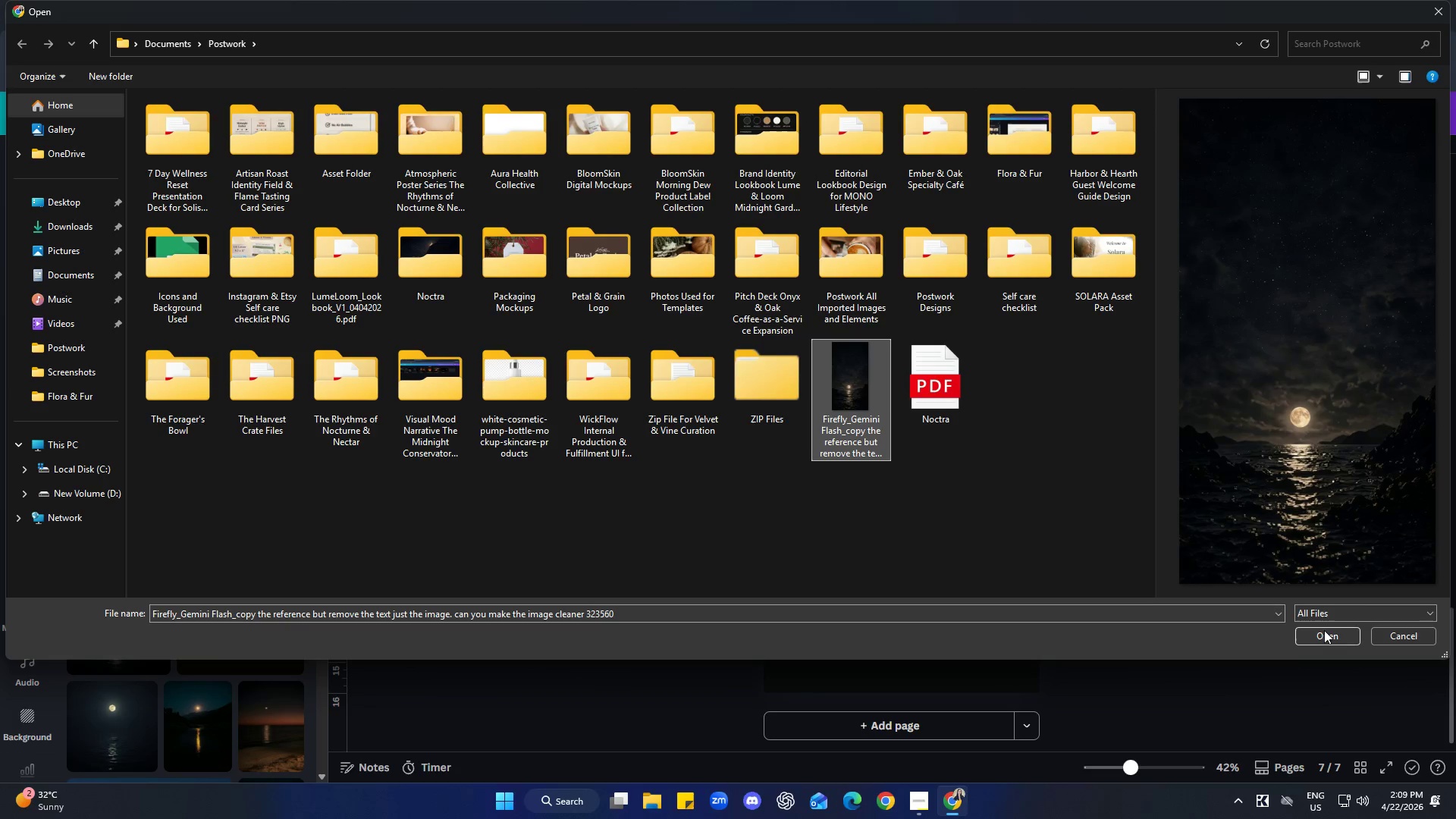 
left_click([1323, 637])
 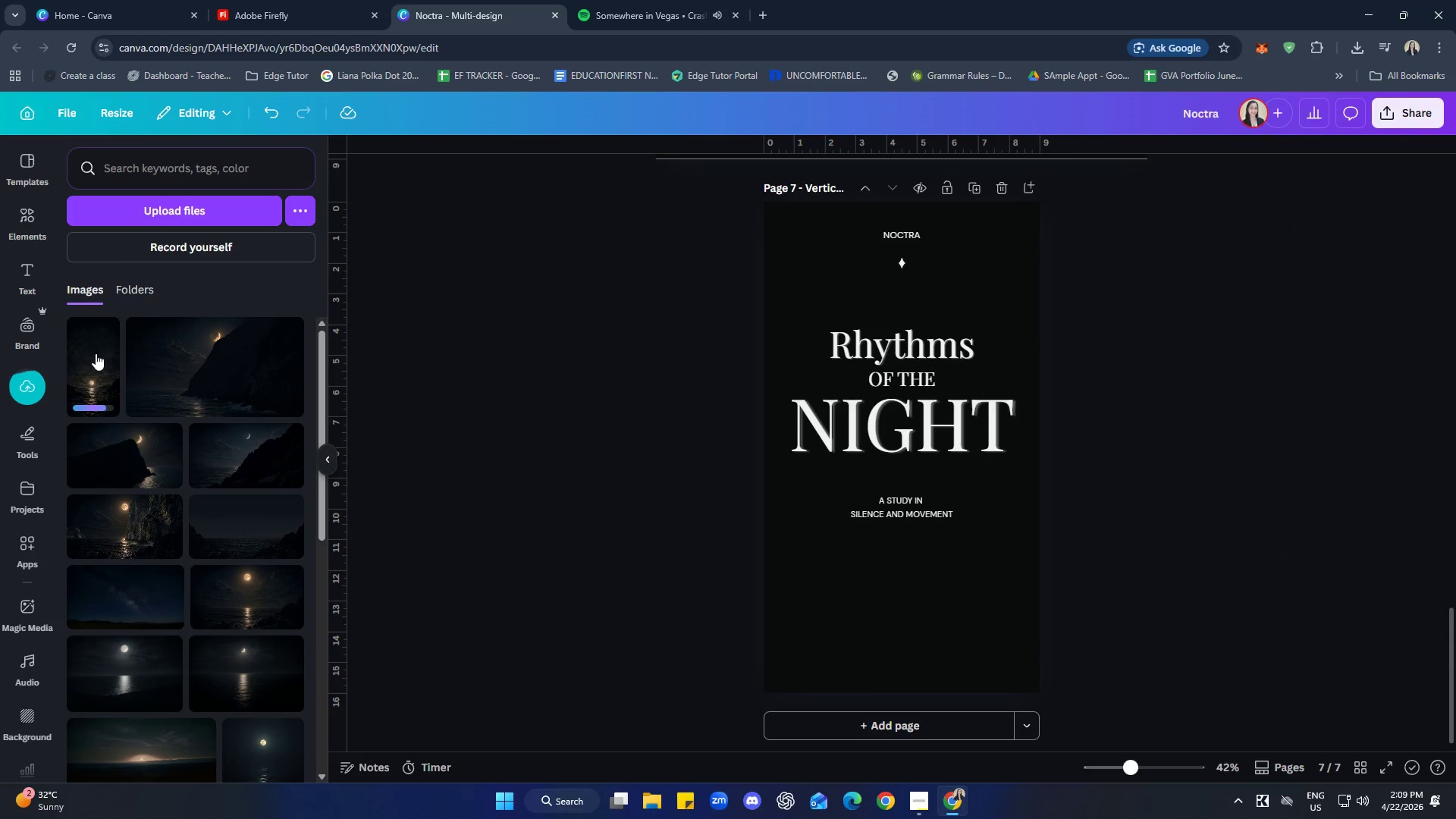 
left_click([1205, 518])
 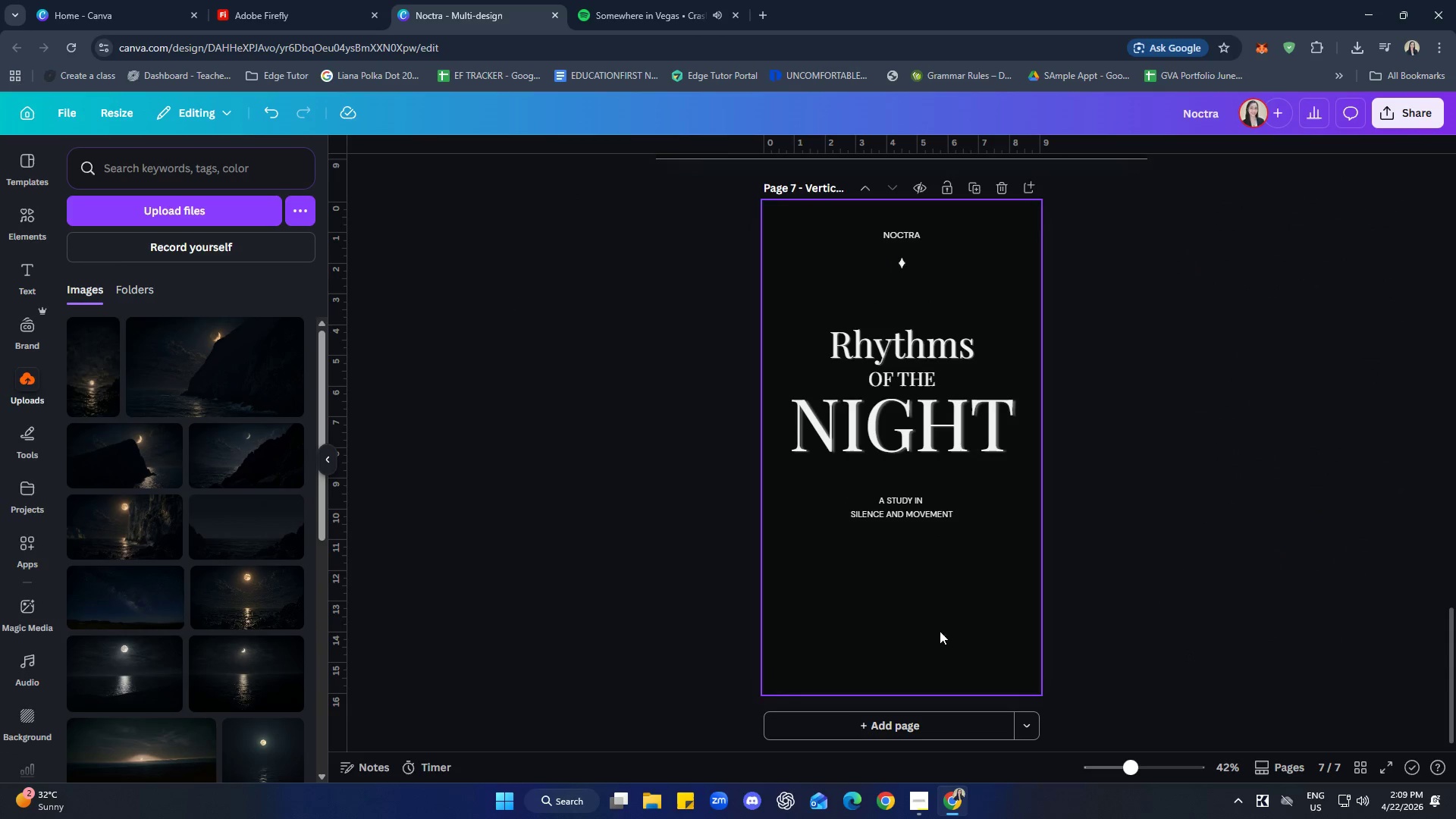 
left_click([97, 393])
 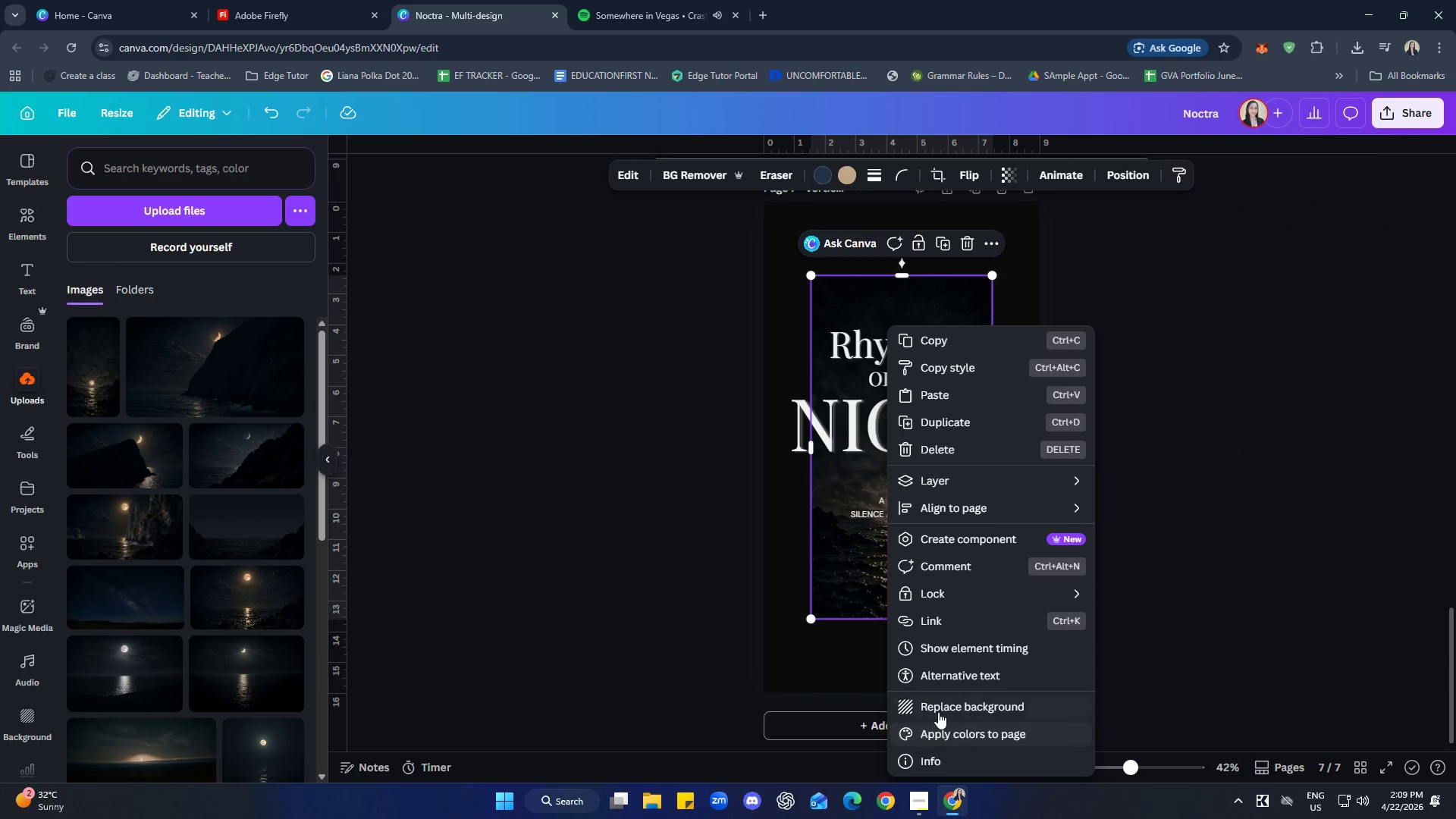 
double_click([1225, 626])
 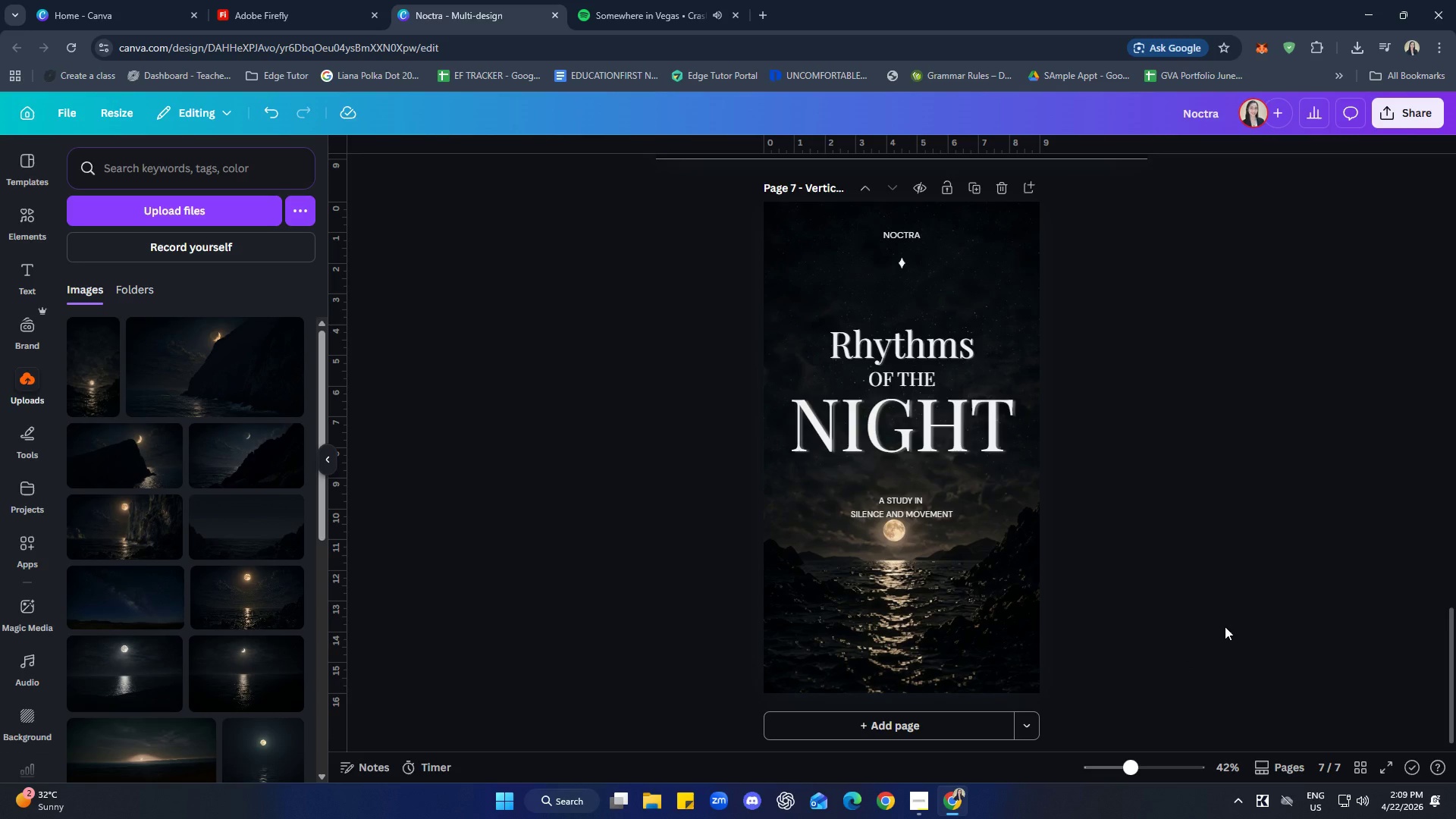 
double_click([963, 629])
 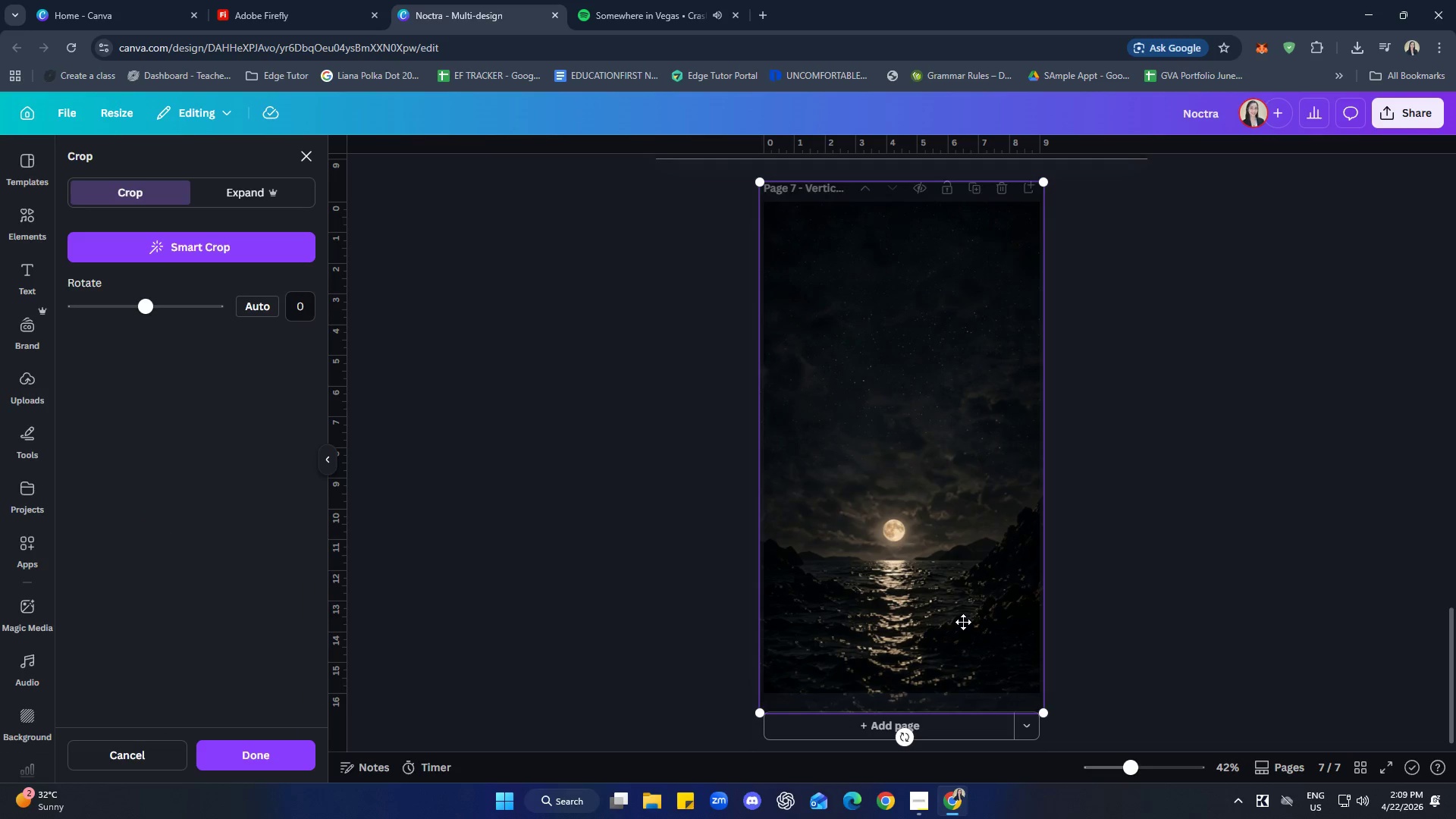 
left_click_drag(start_coordinate=[963, 622], to_coordinate=[969, 626])
 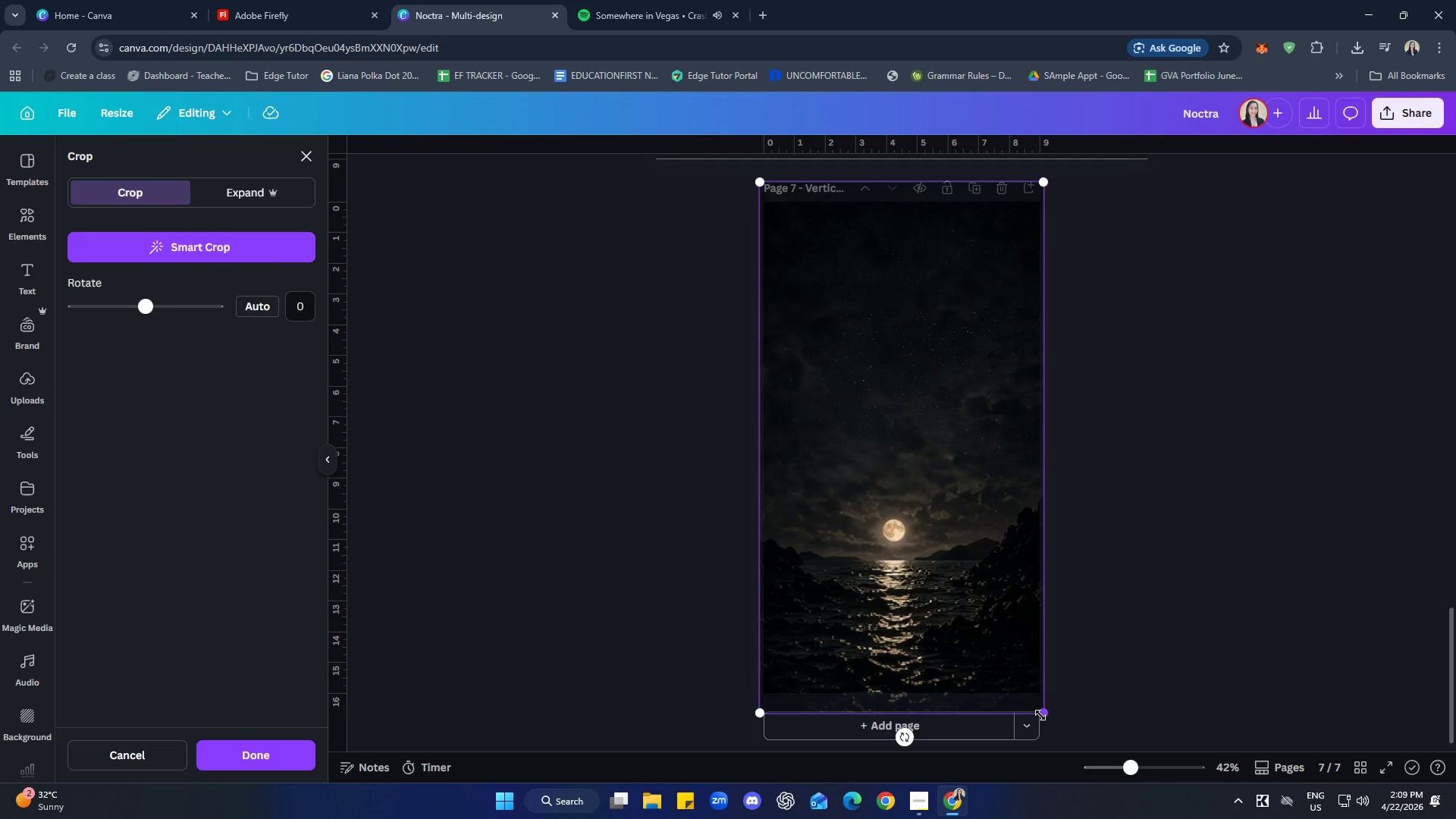 
left_click_drag(start_coordinate=[1040, 715], to_coordinate=[1125, 754])
 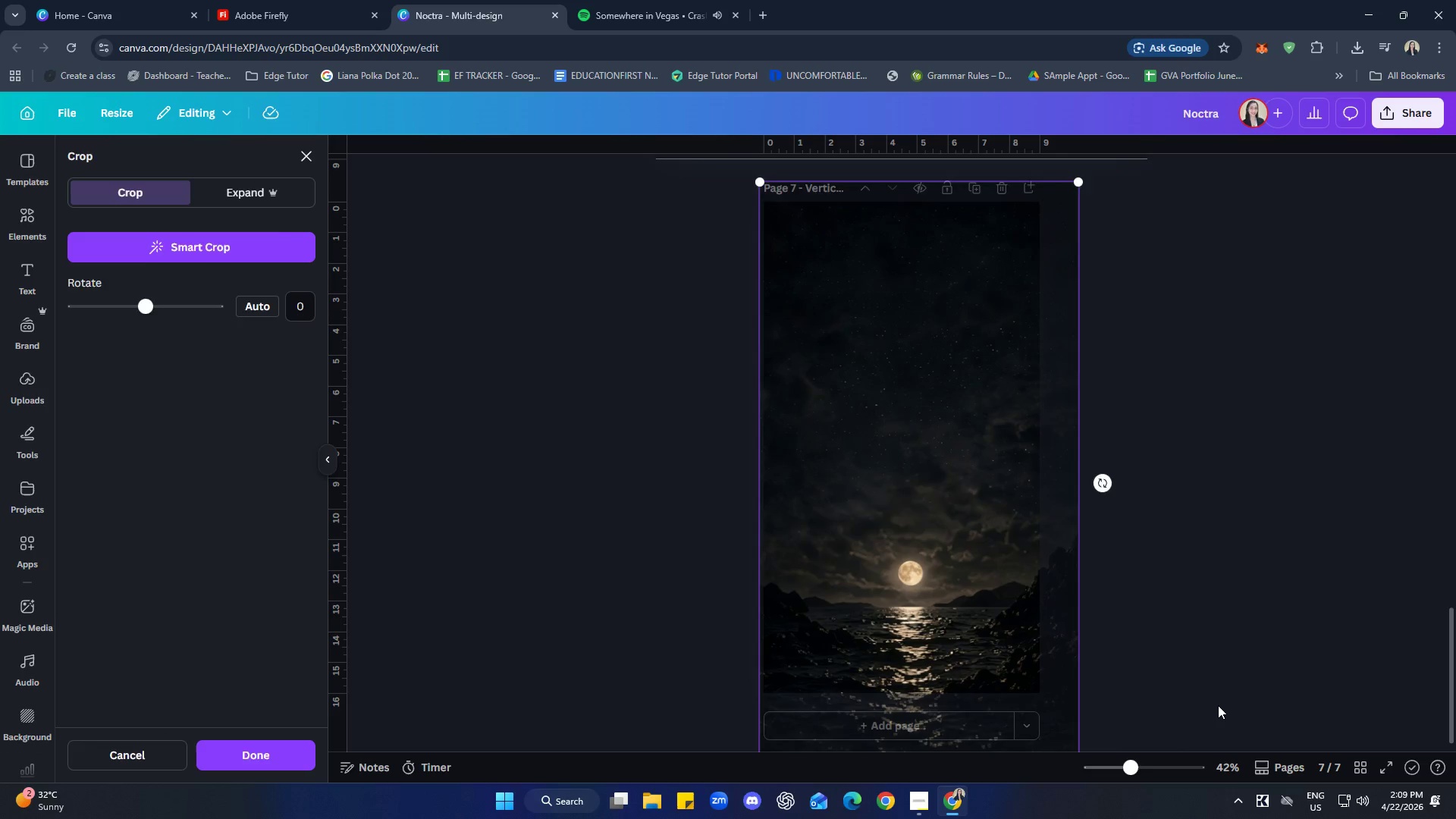 
left_click([1218, 705])
 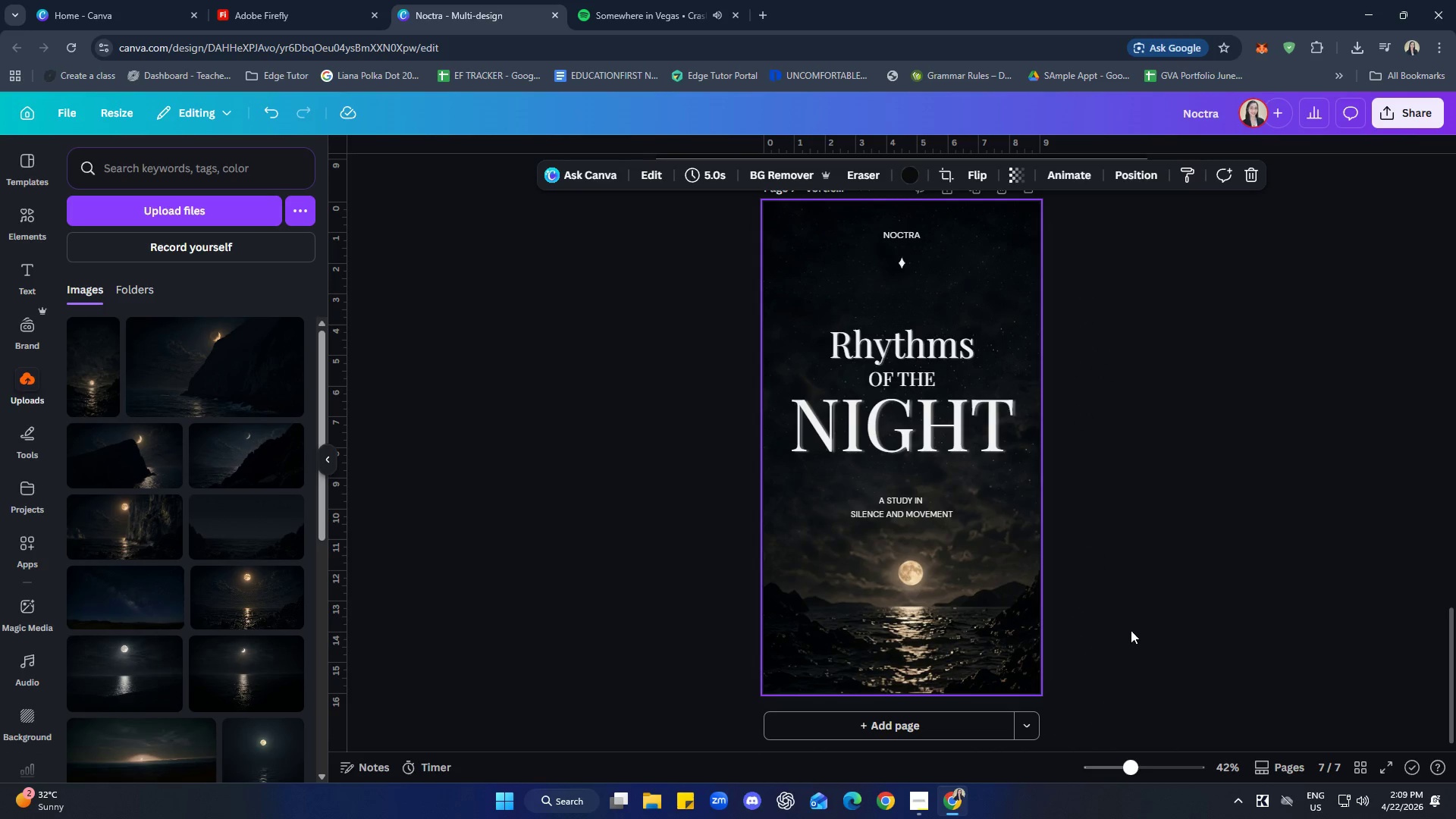 
double_click([946, 585])
 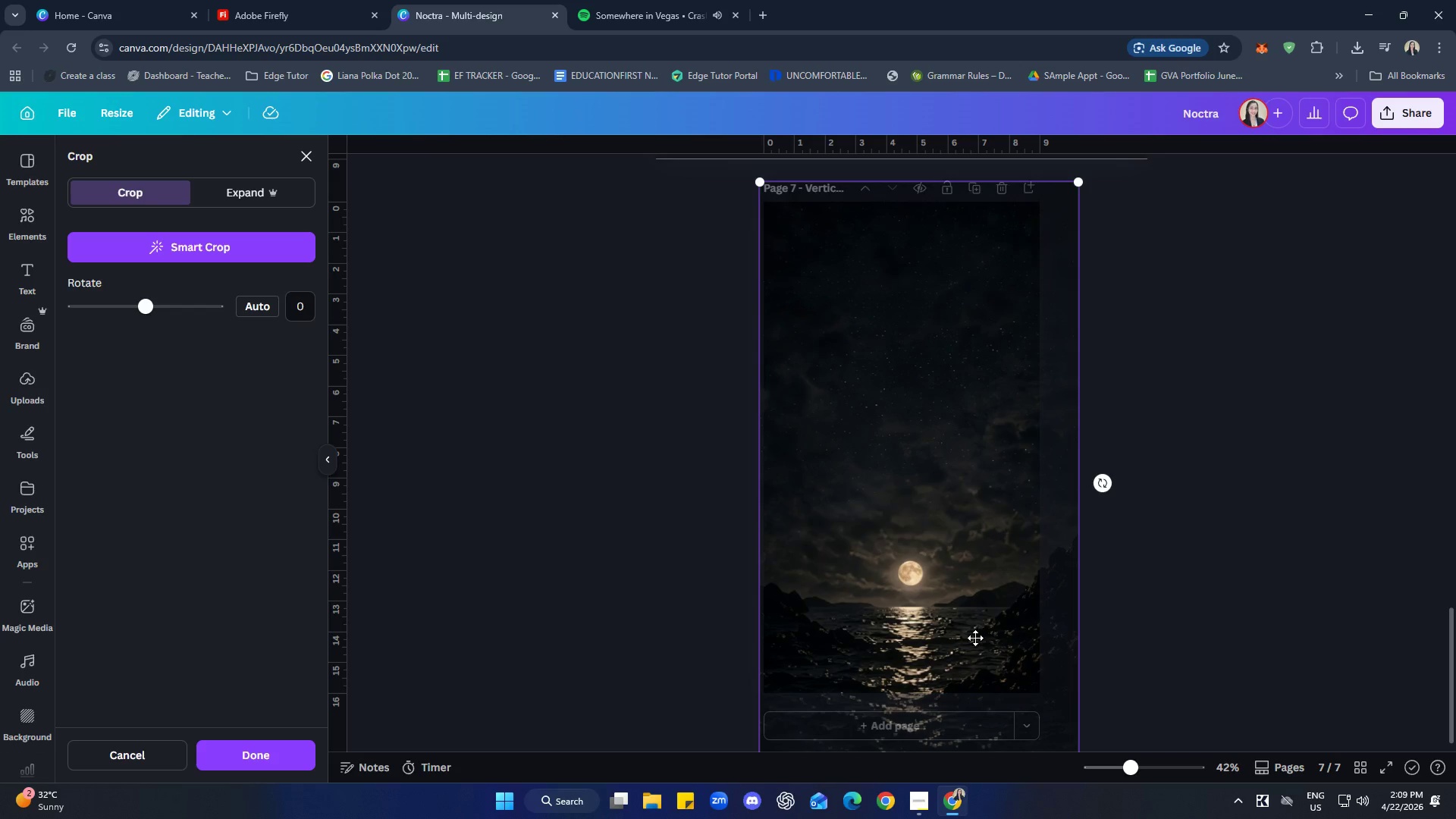 
left_click_drag(start_coordinate=[976, 627], to_coordinate=[959, 626])
 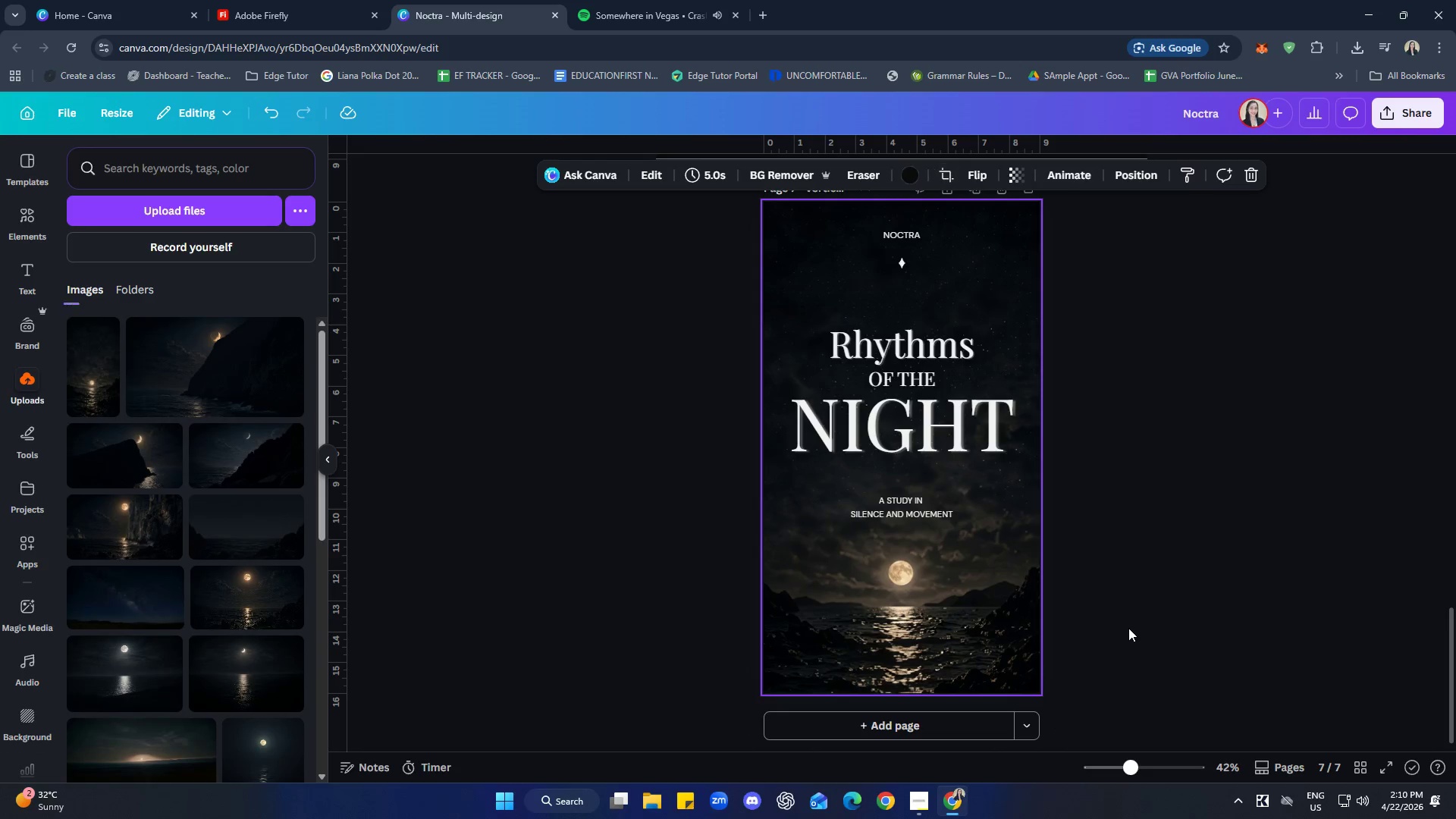 
double_click([1128, 628])
 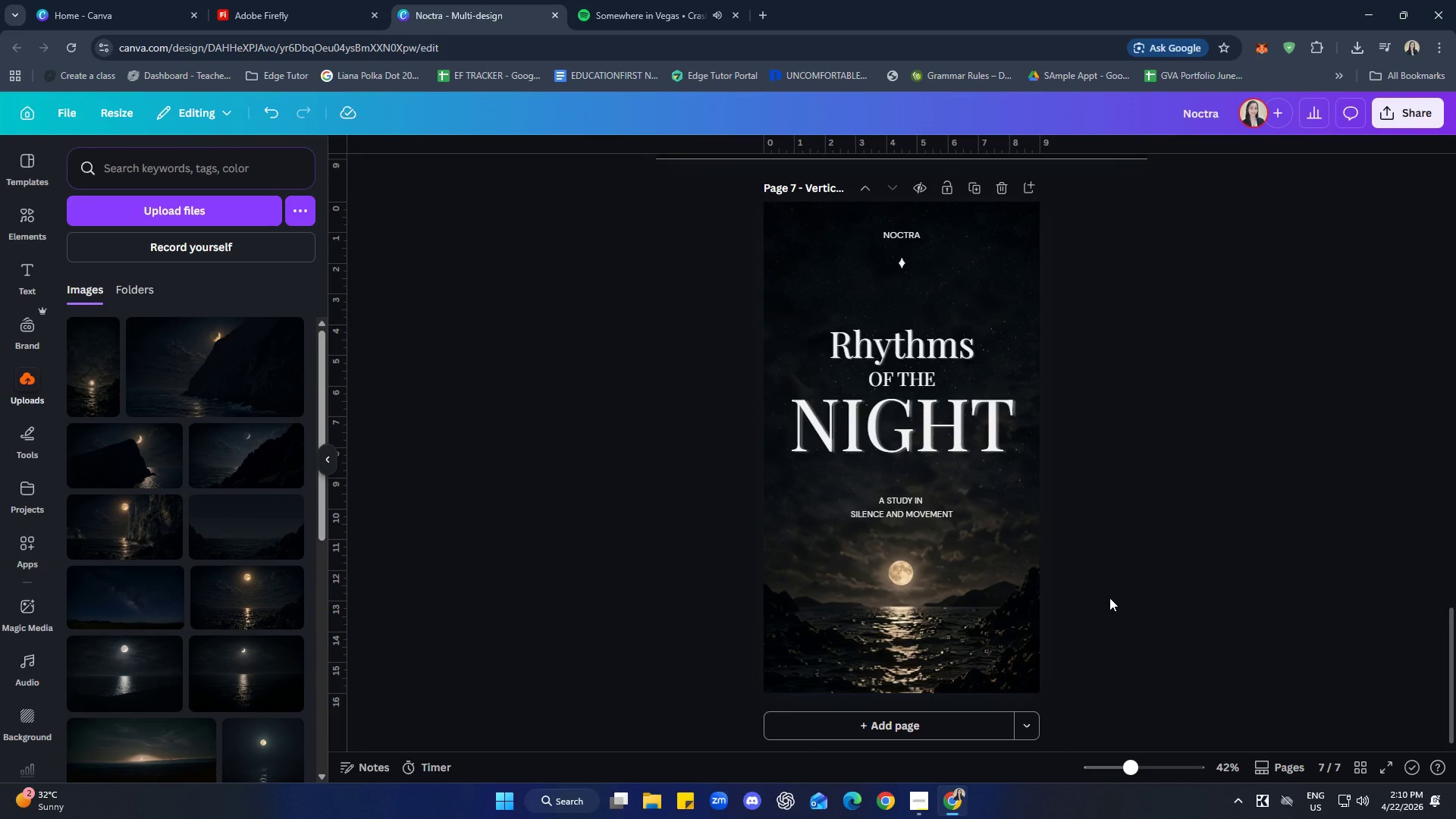 
wait(13.36)
 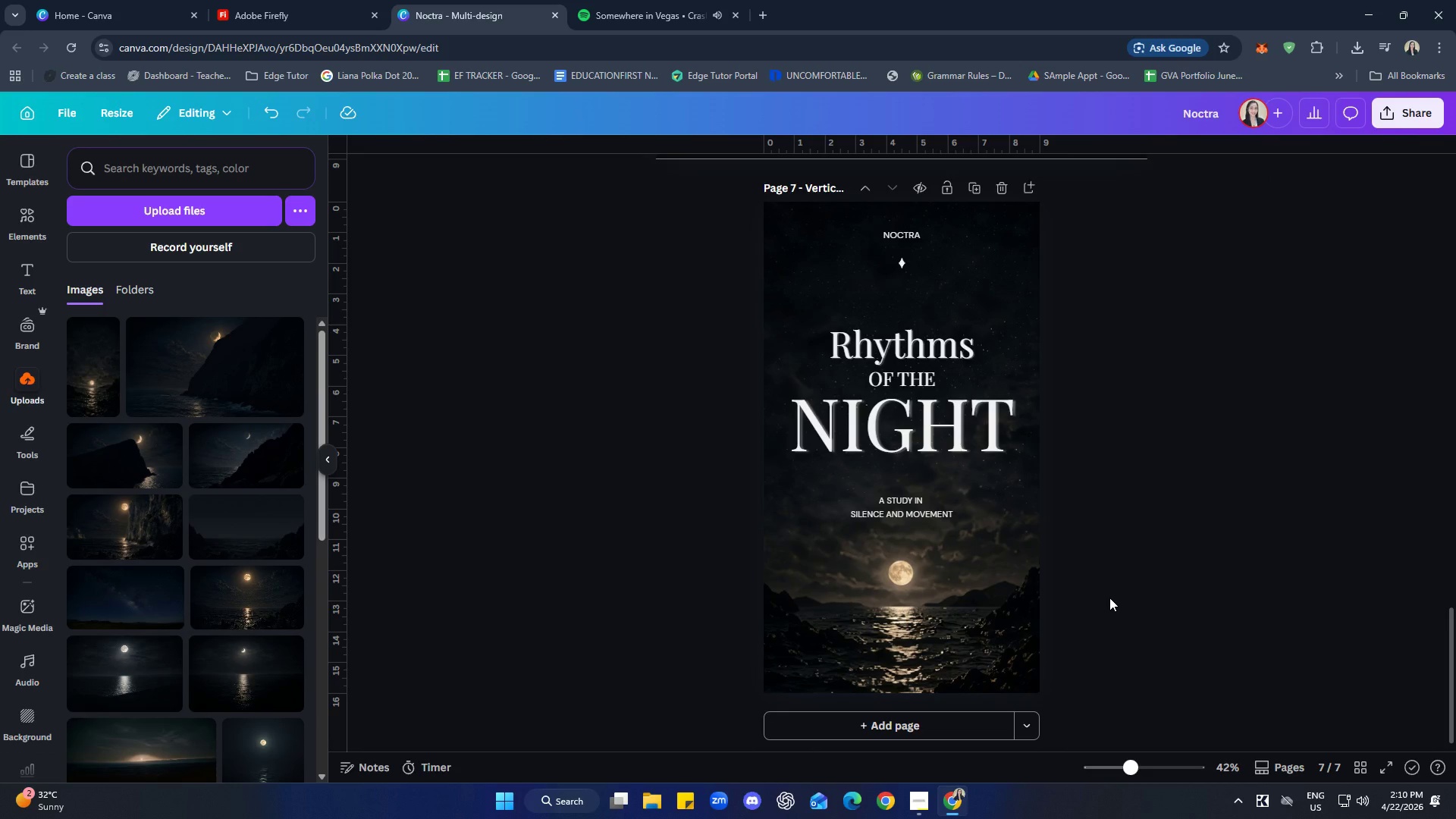 
key(W)
 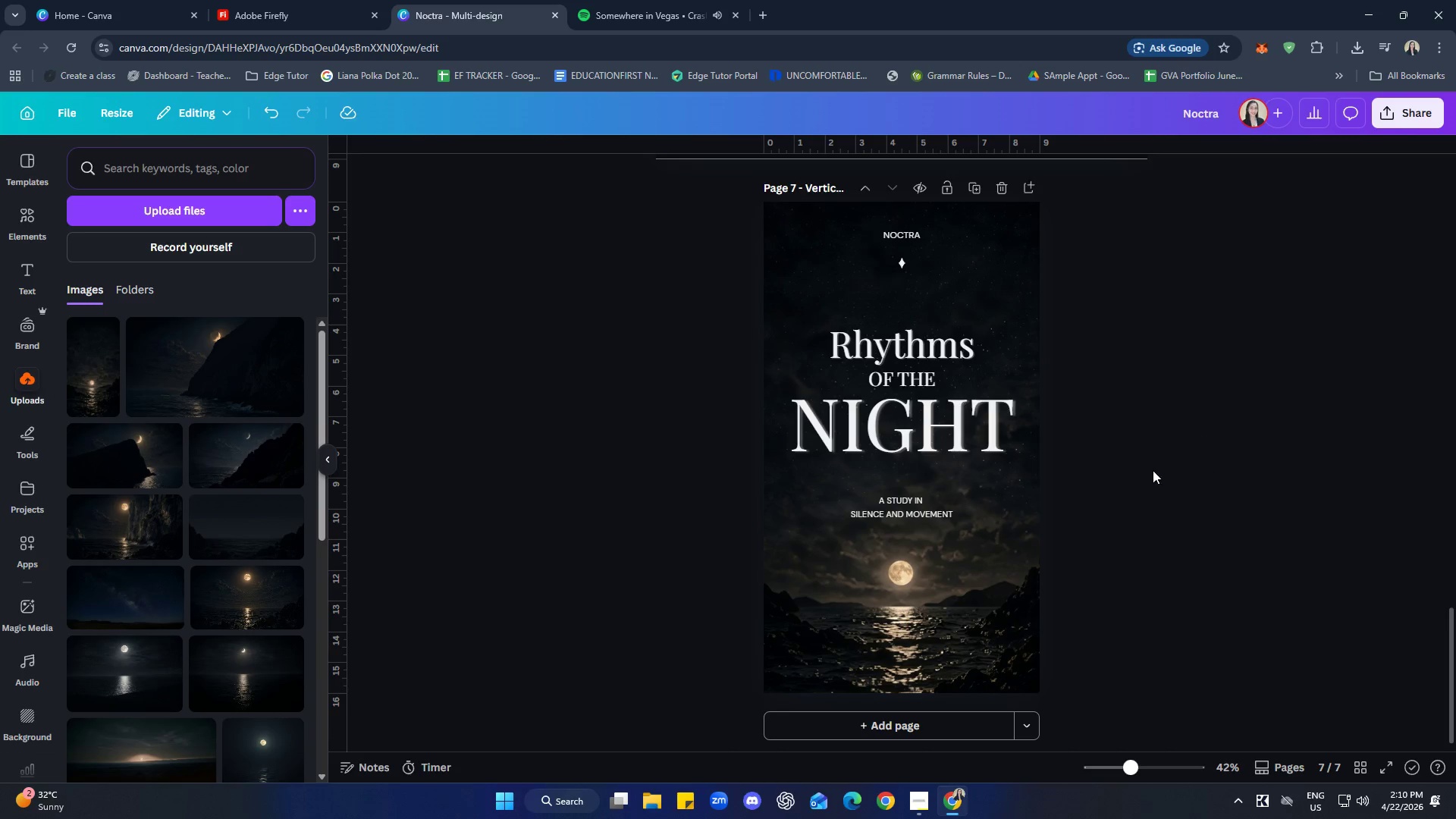 
scroll: coordinate [1185, 653], scroll_direction: up, amount: 22.0
 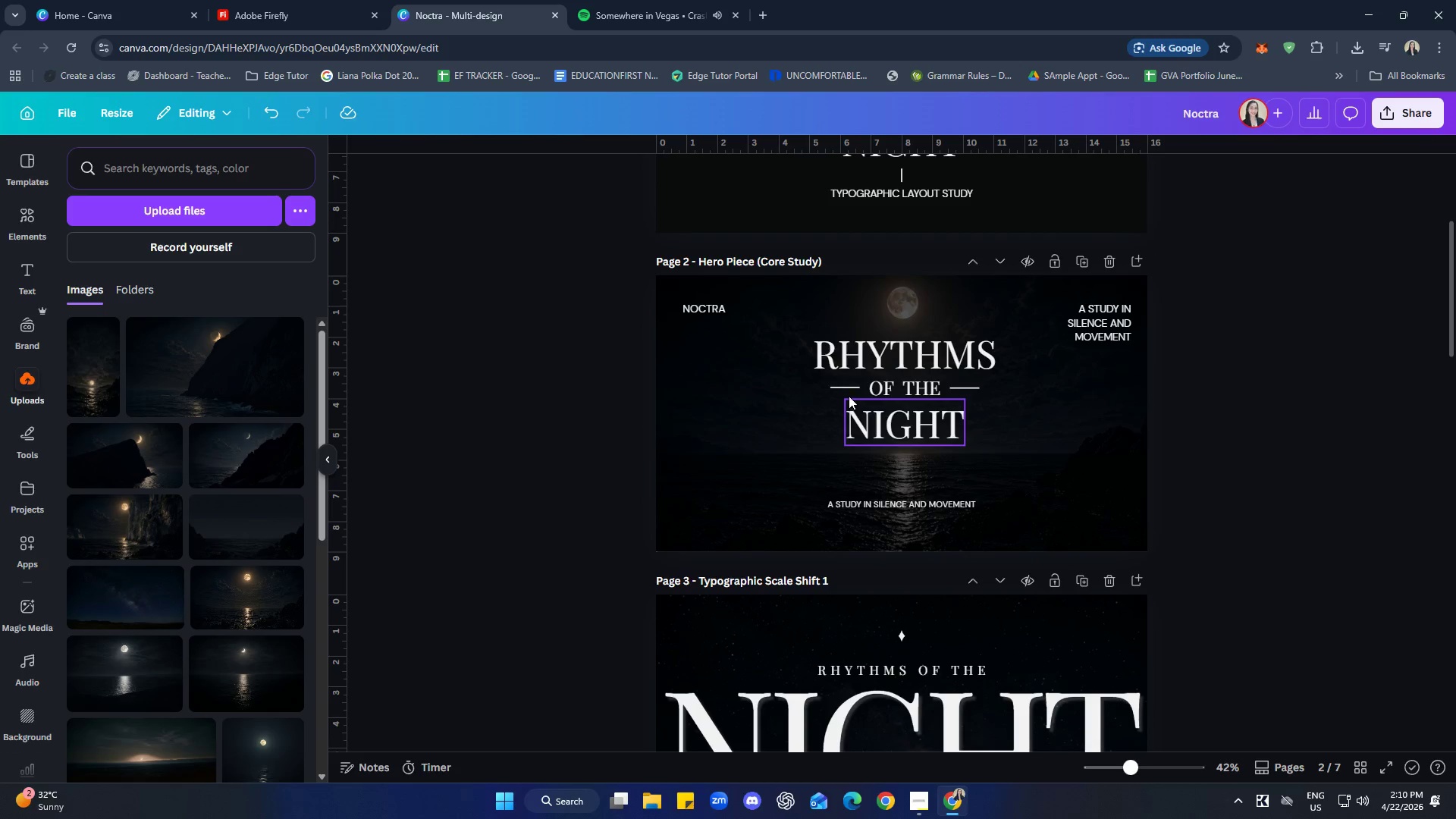 
left_click([848, 385])
 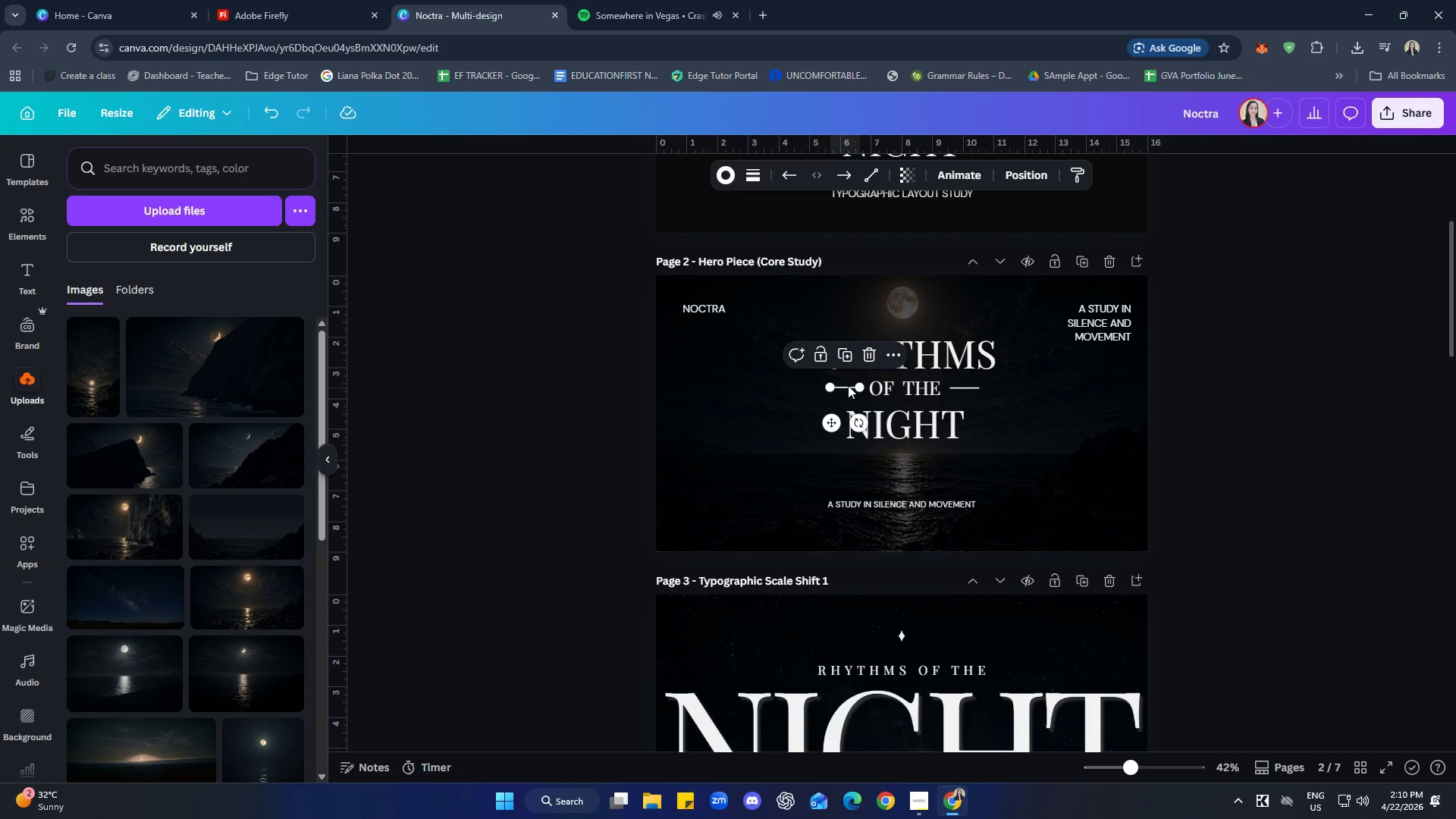 
key(Control+C)
 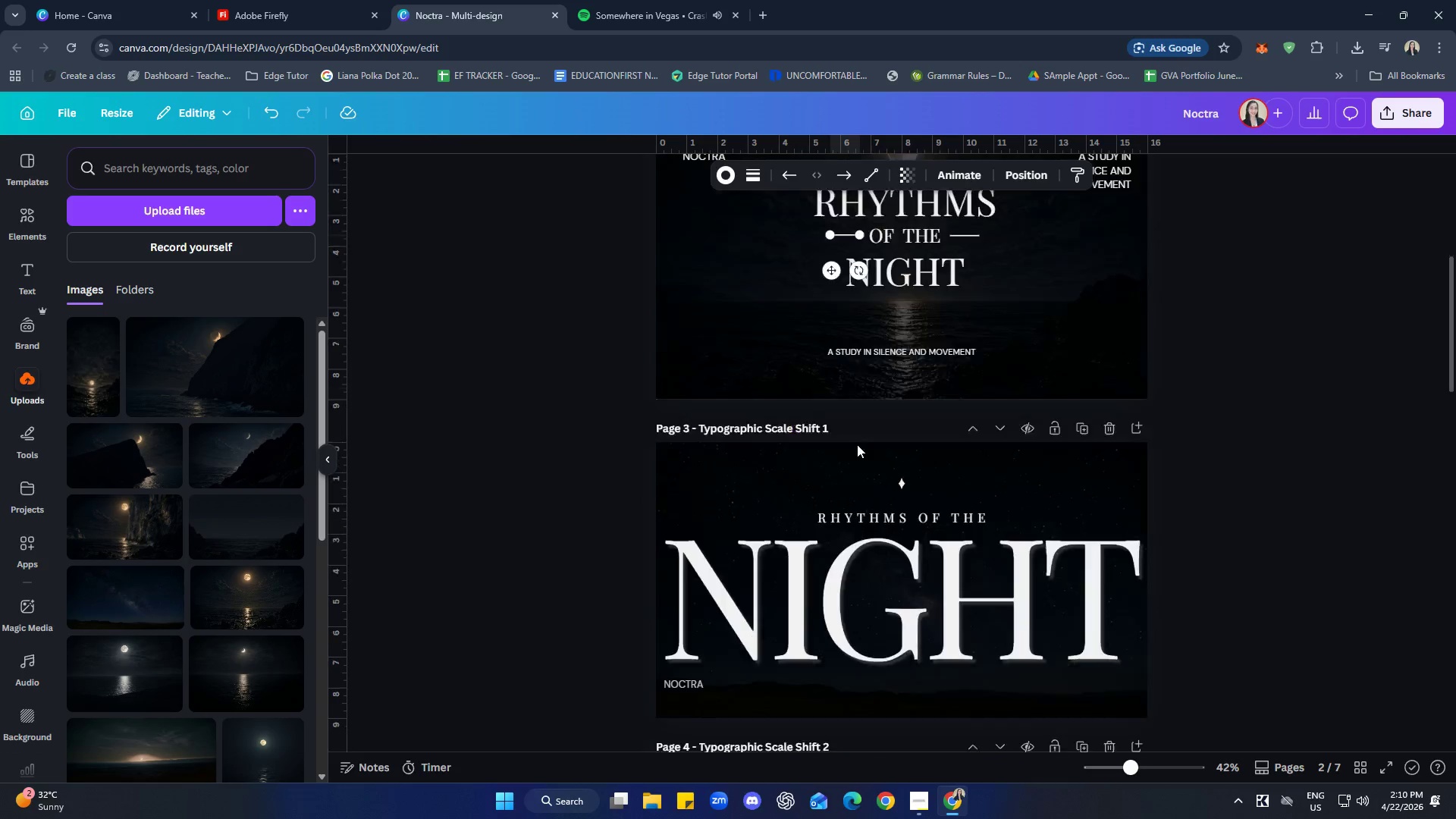 
scroll: coordinate [899, 497], scroll_direction: down, amount: 18.0
 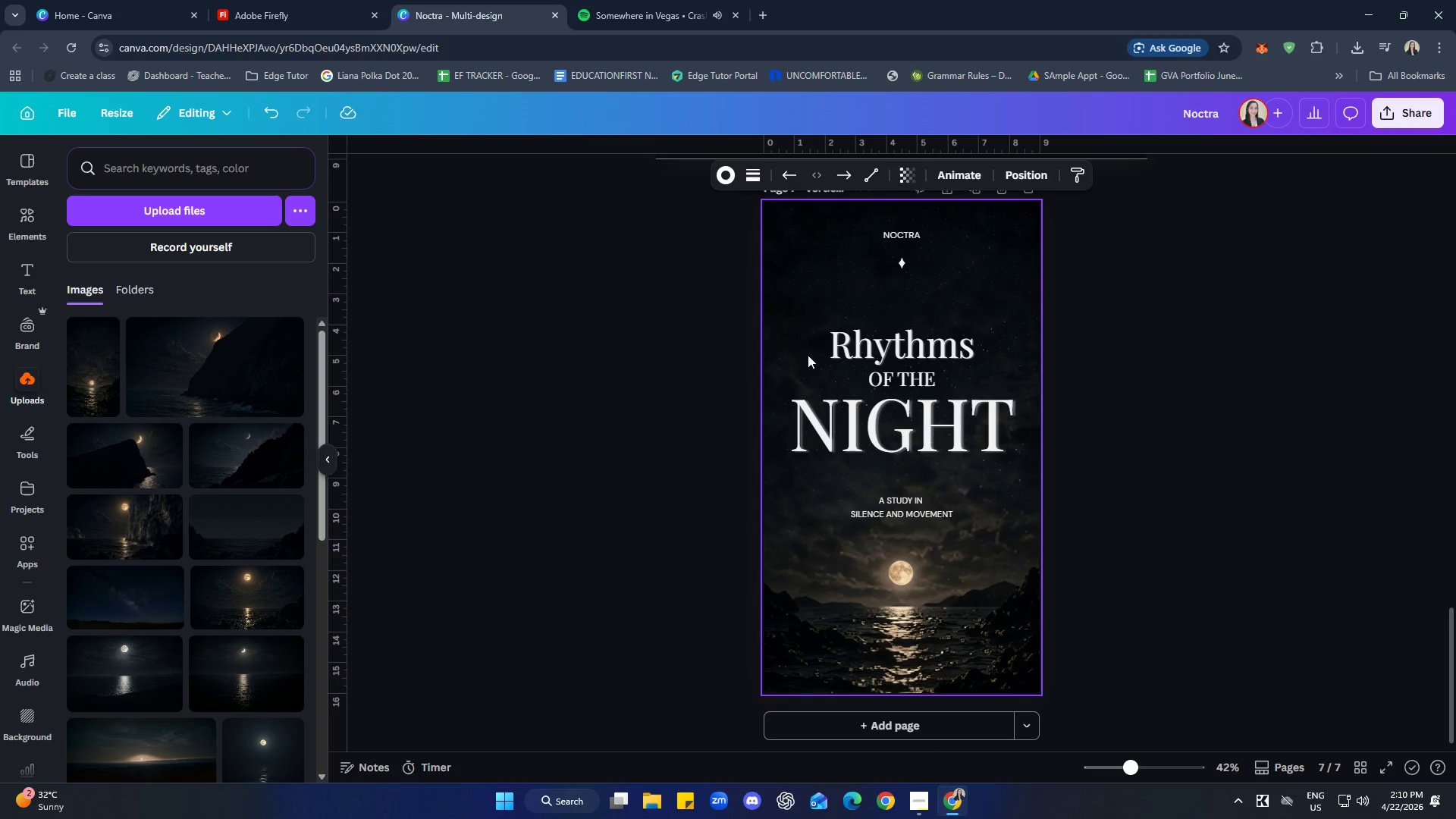 
left_click([814, 355])
 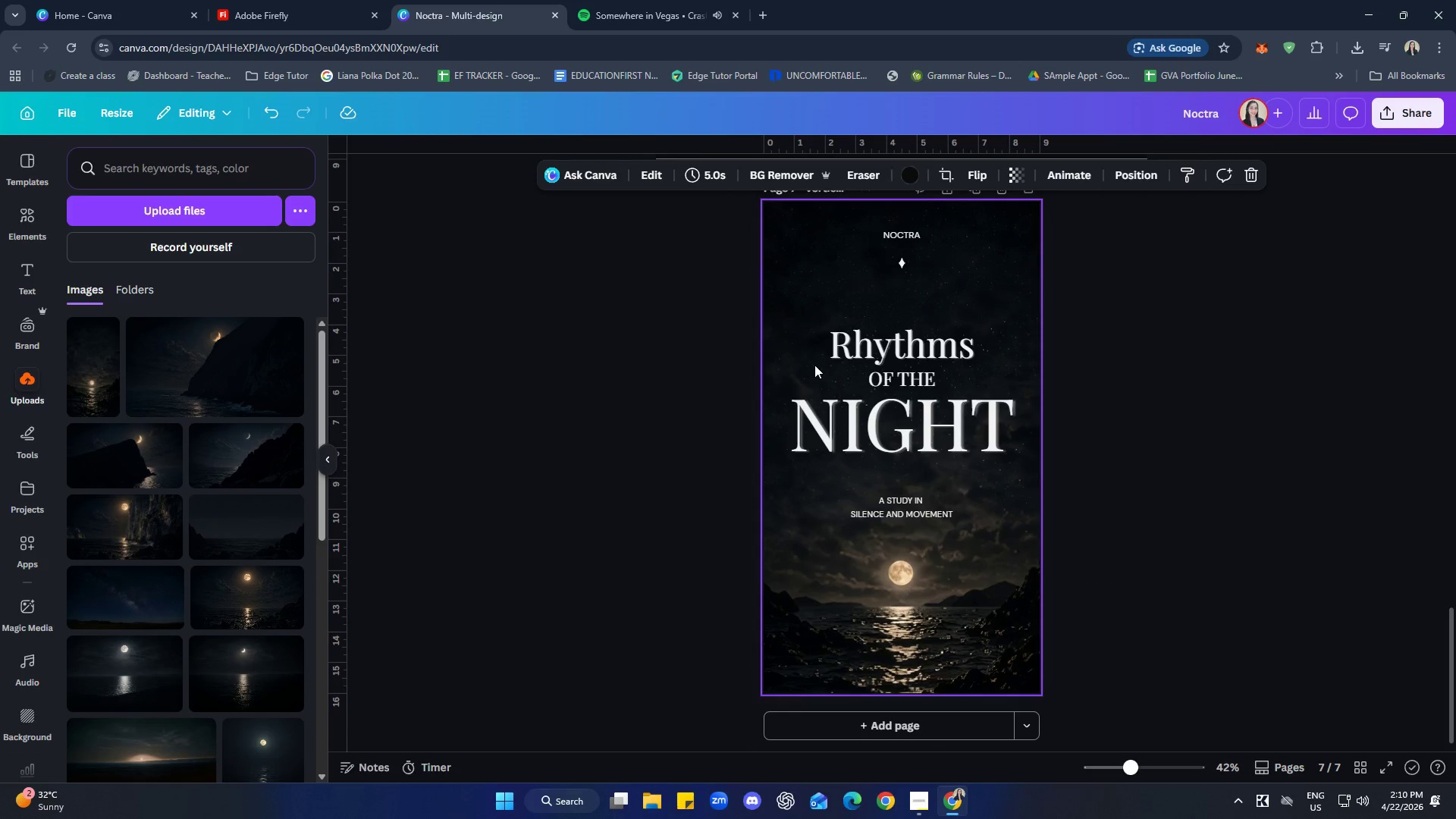 
key(Control+ControlLeft)
 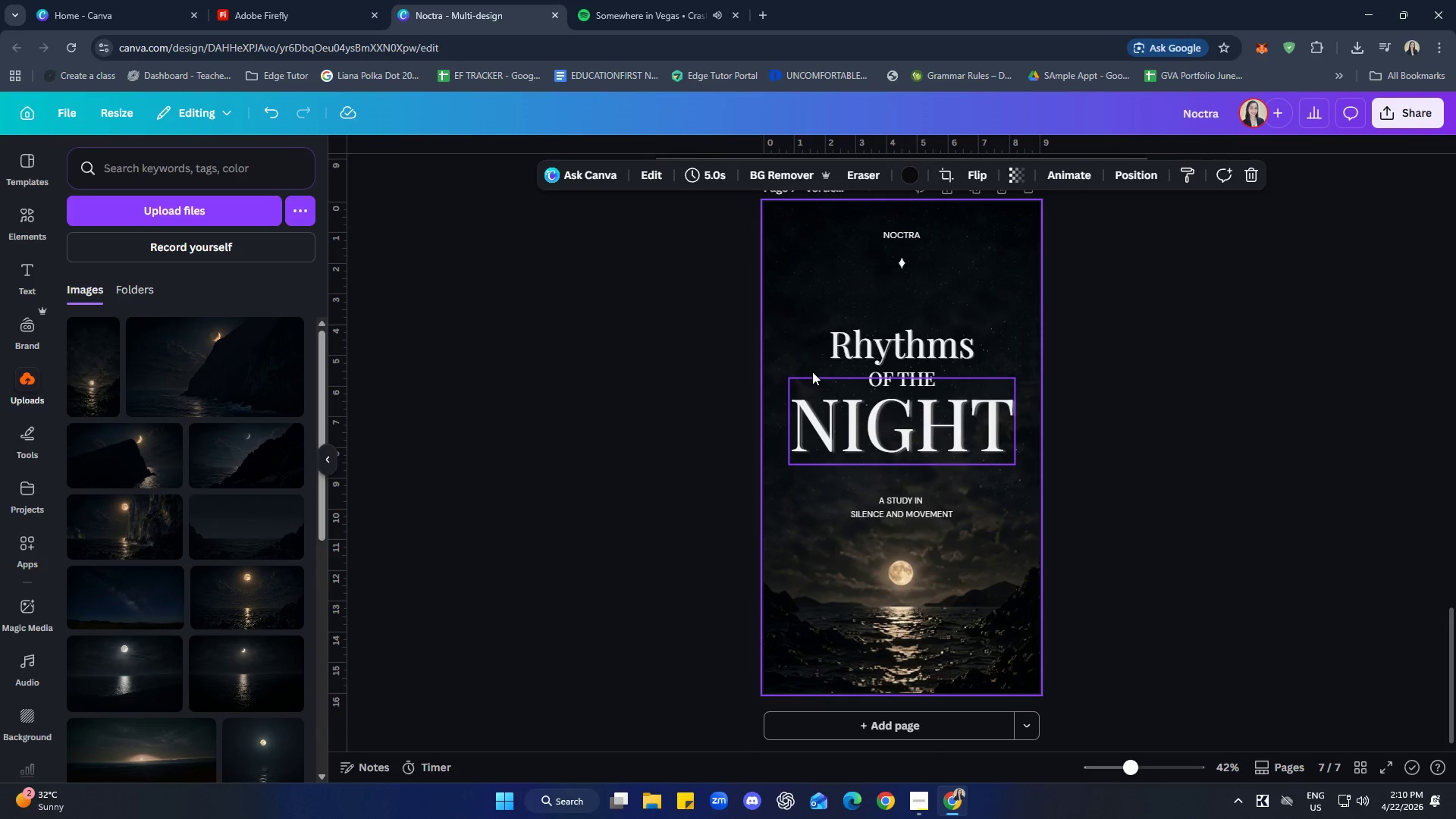 
key(Control+V)
 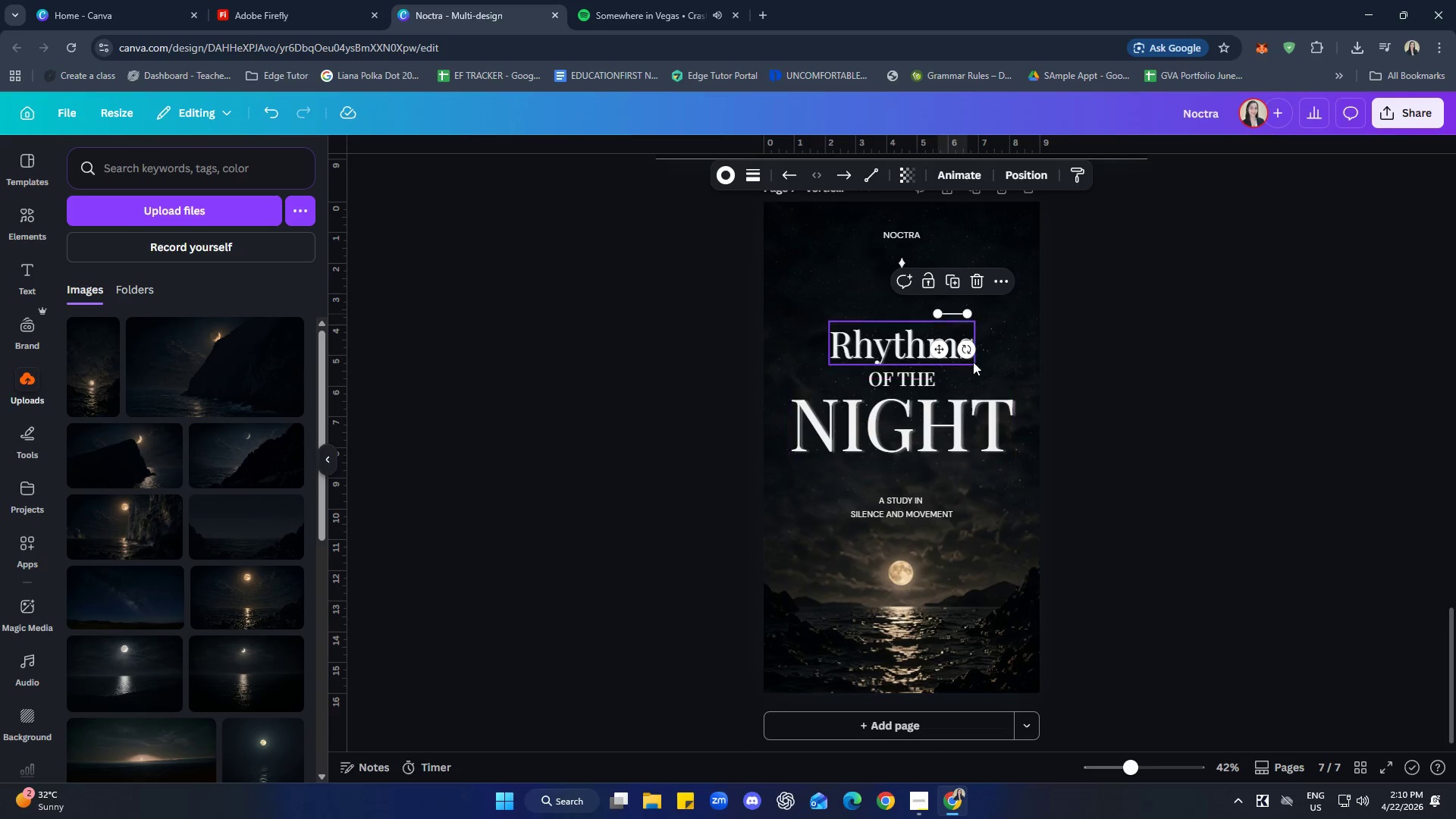 
left_click_drag(start_coordinate=[940, 351], to_coordinate=[836, 416])
 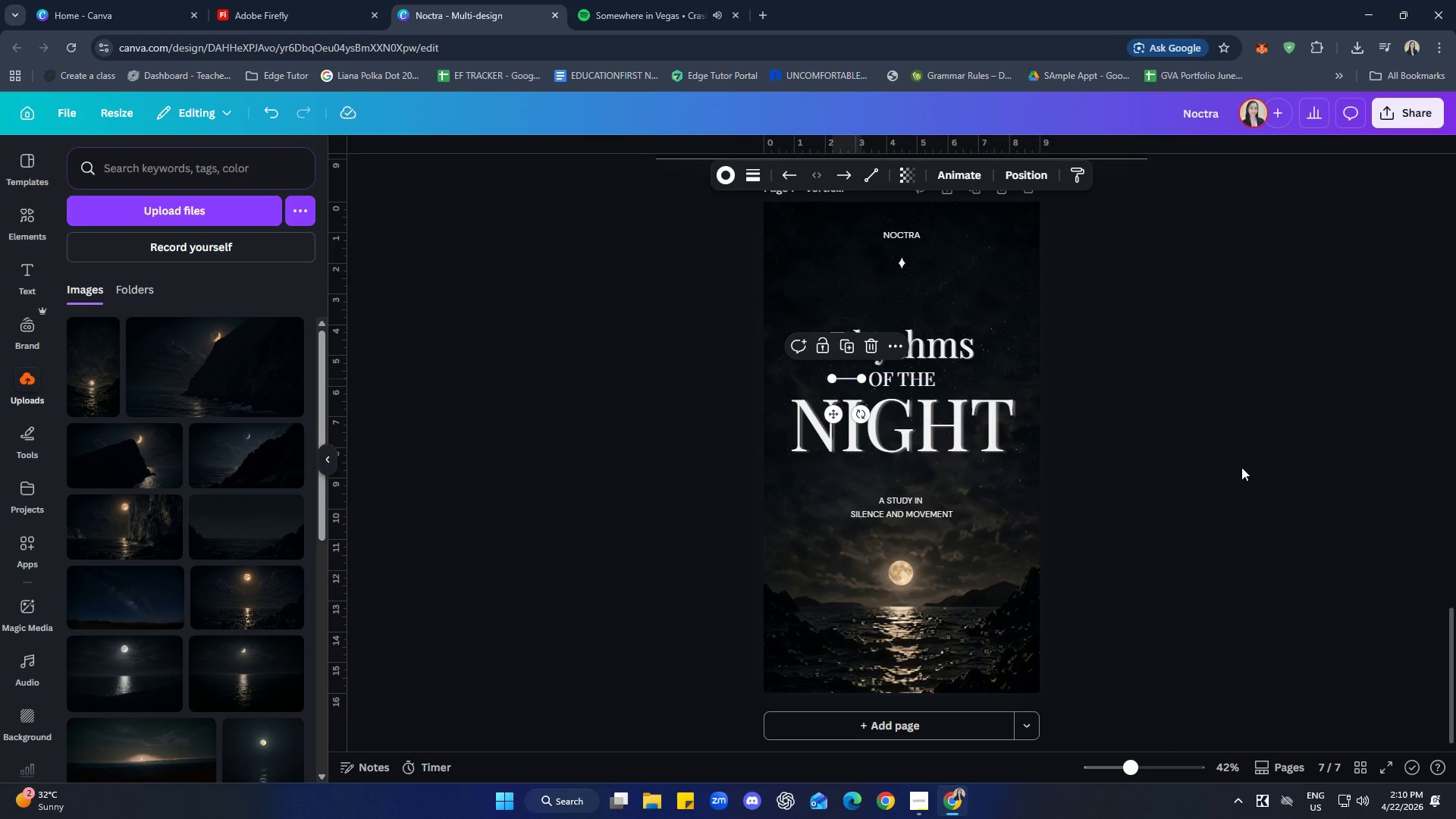 
left_click([1265, 468])
 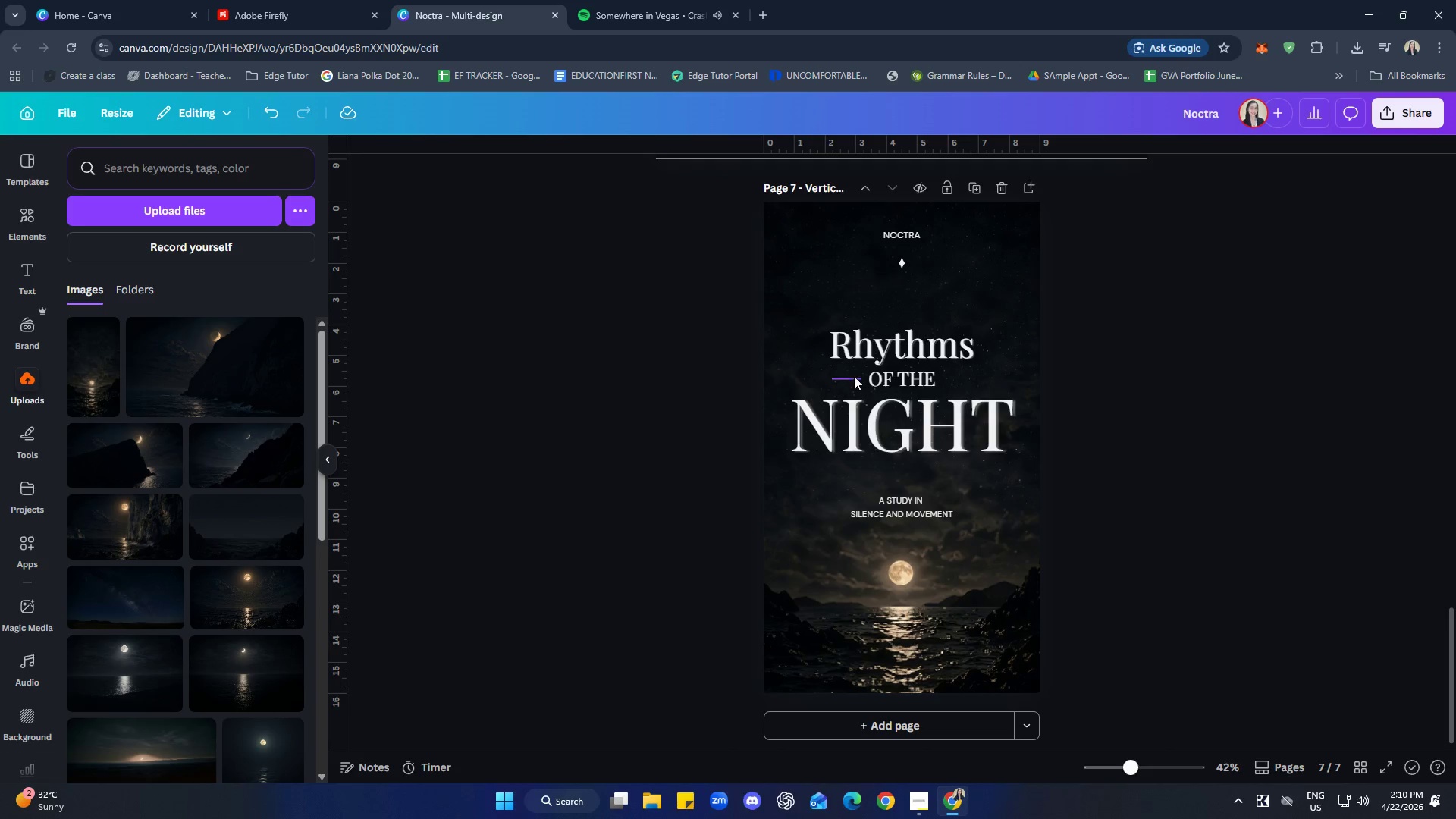 
left_click([854, 375])
 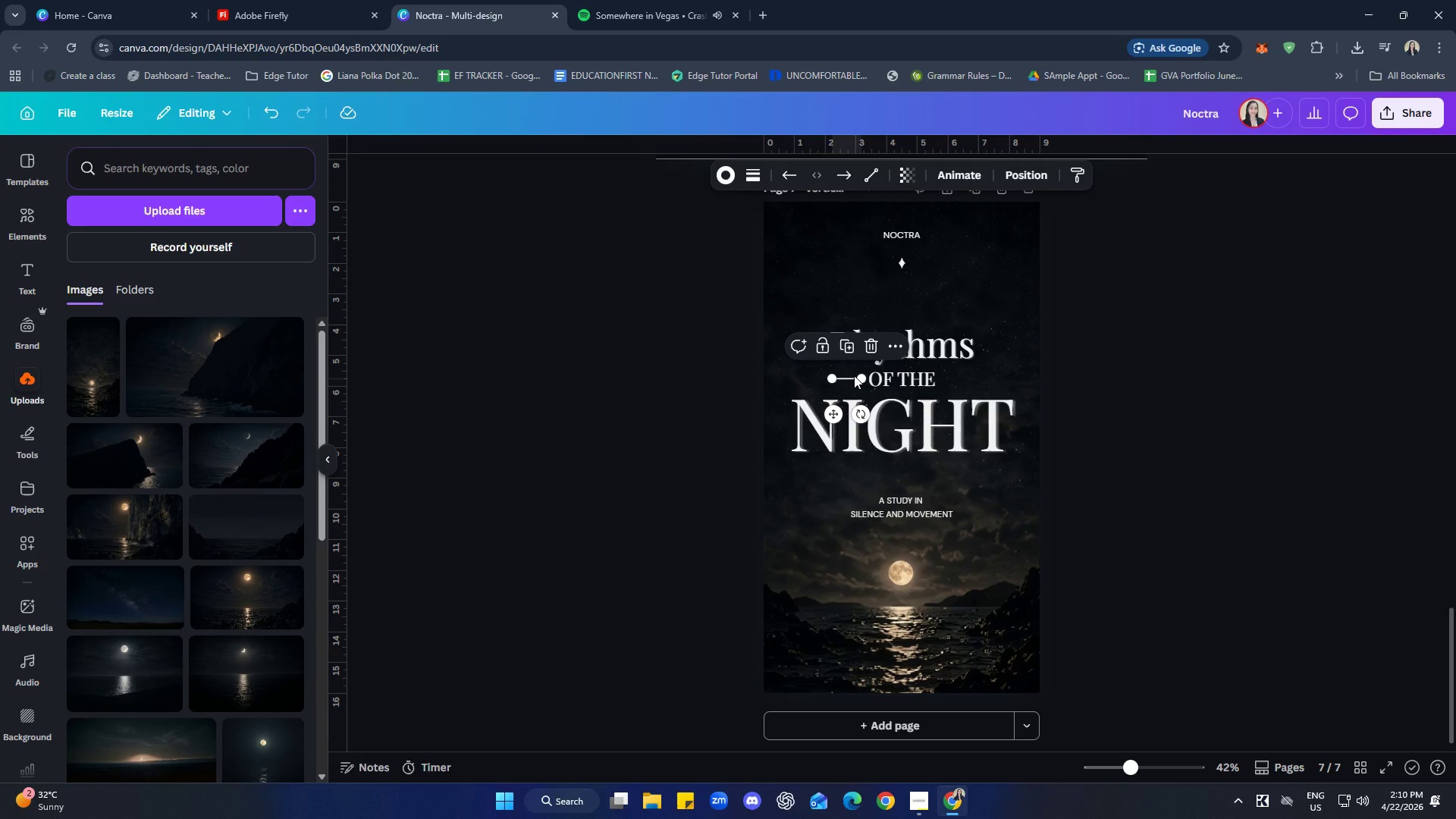 
key(Control+C)
 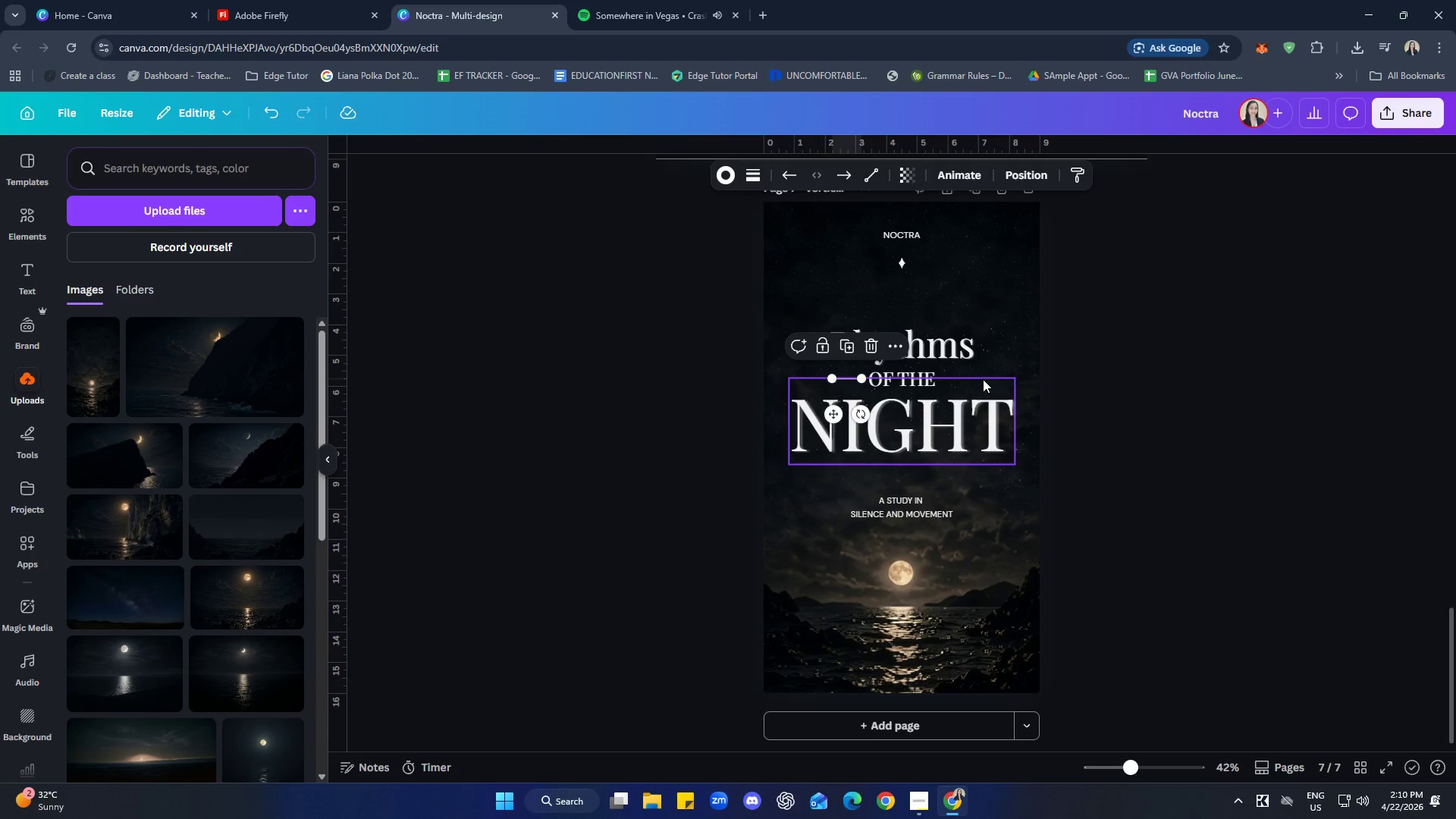 
left_click([983, 373])
 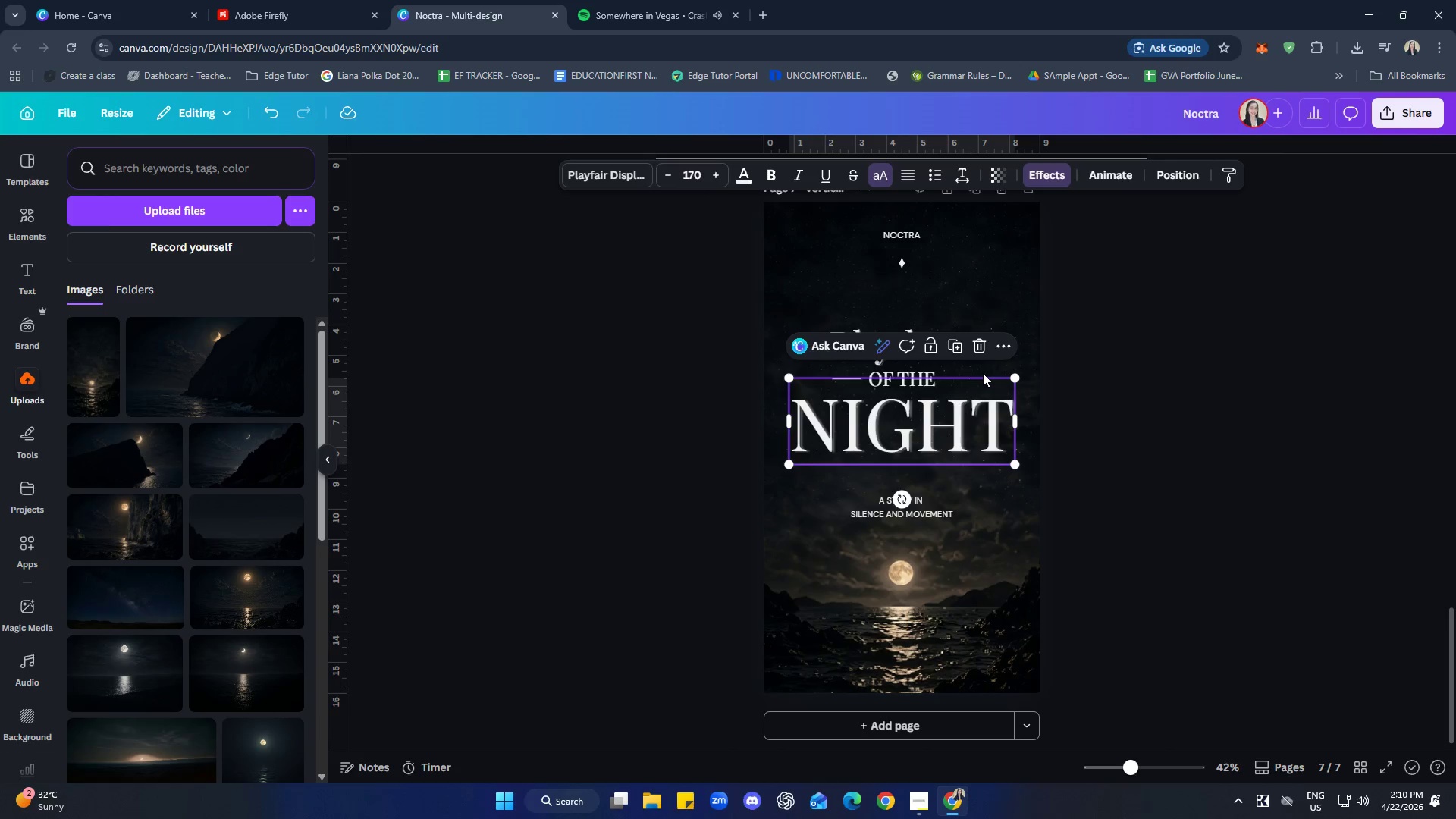 
key(Control+ControlLeft)
 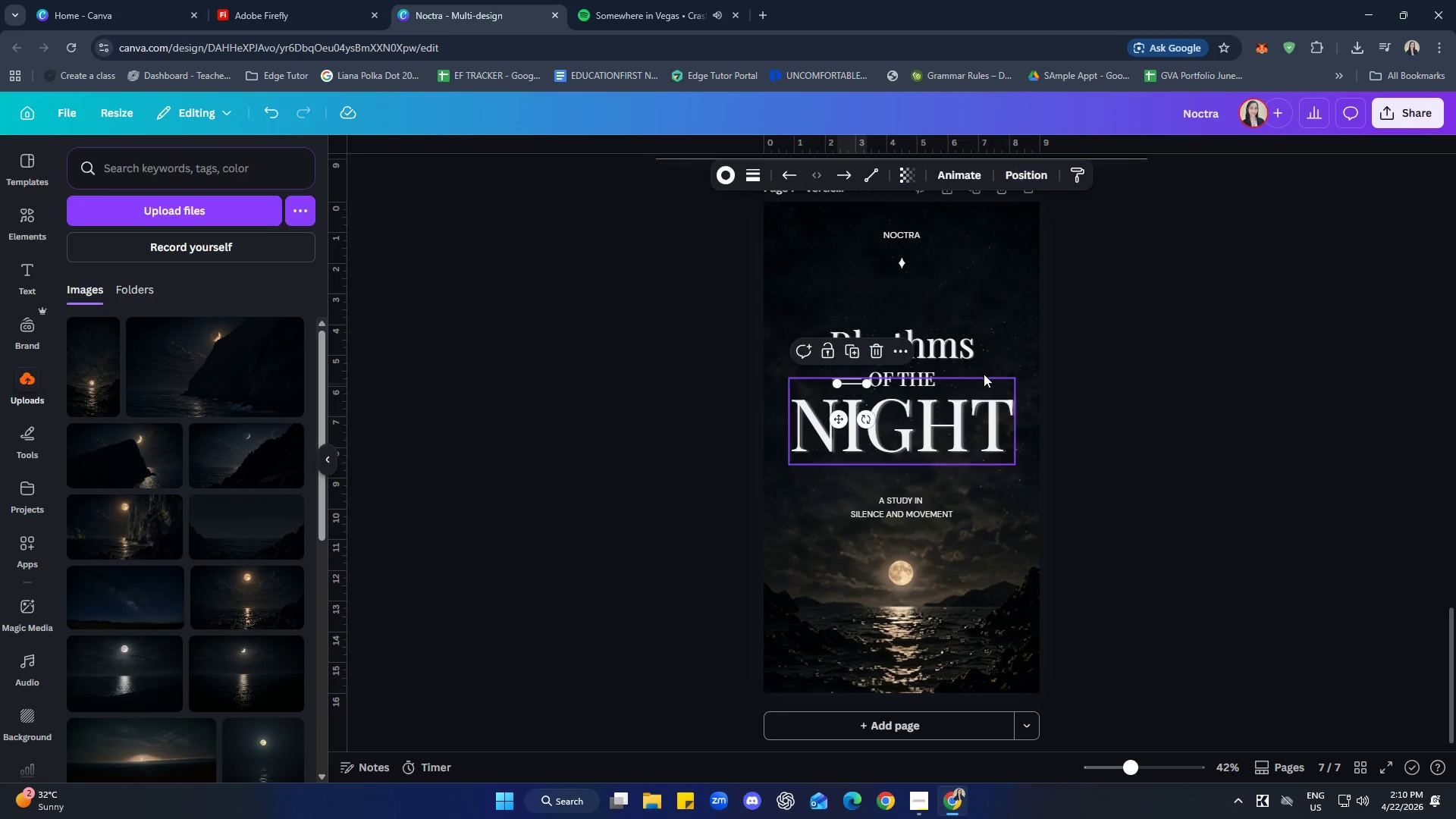 
key(Control+V)
 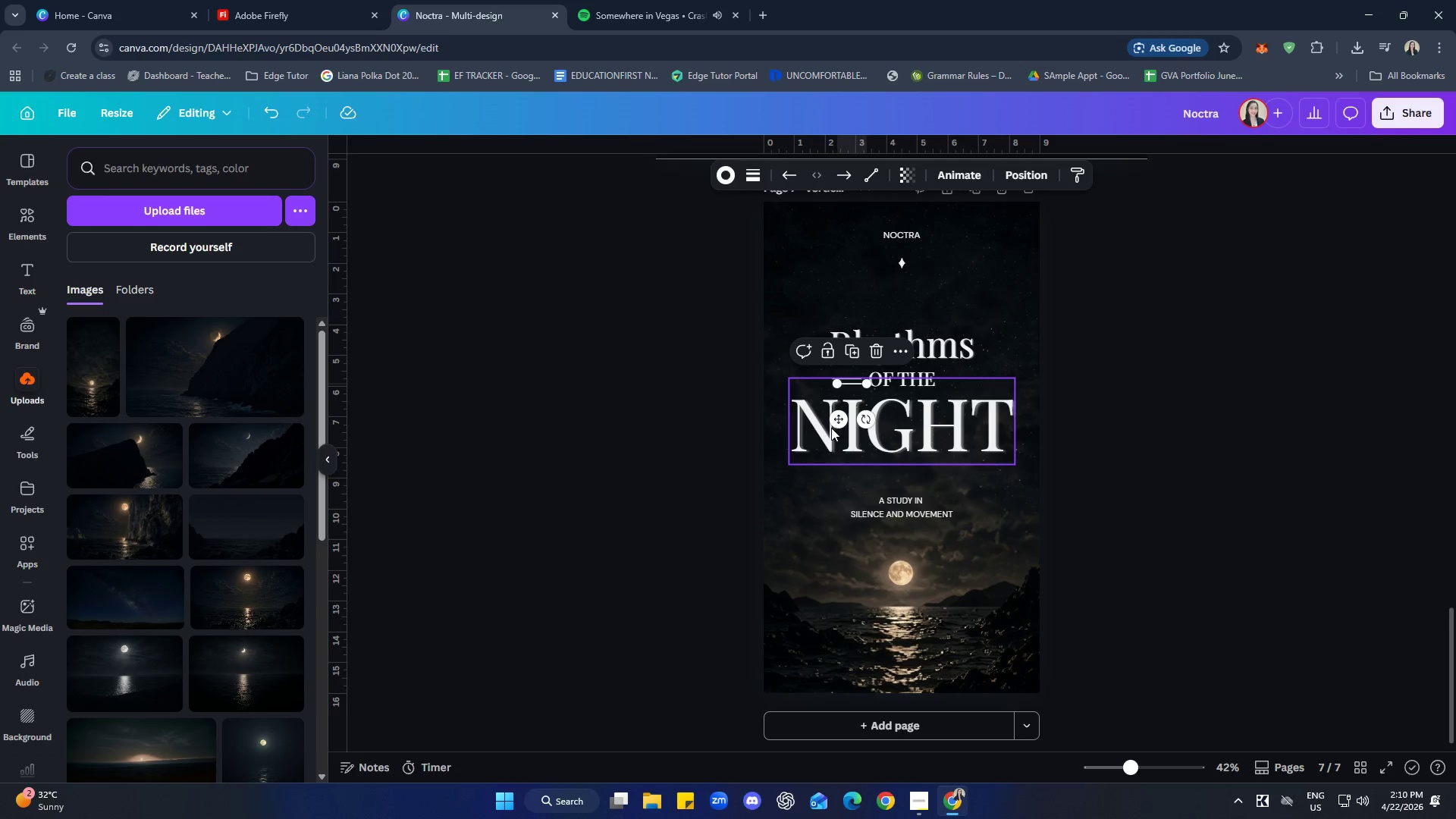 
left_click_drag(start_coordinate=[834, 421], to_coordinate=[939, 415])
 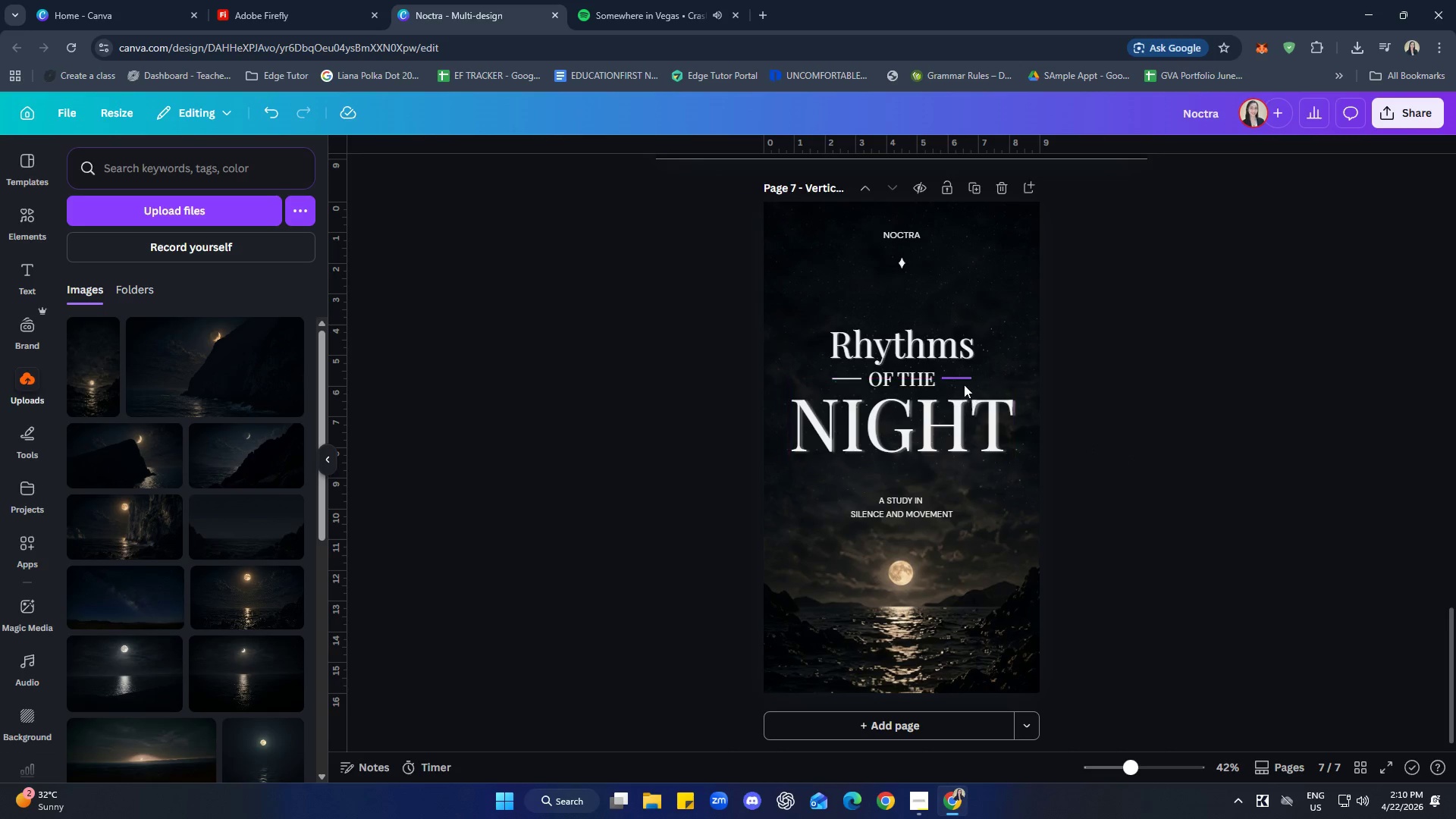 
left_click([959, 375])
 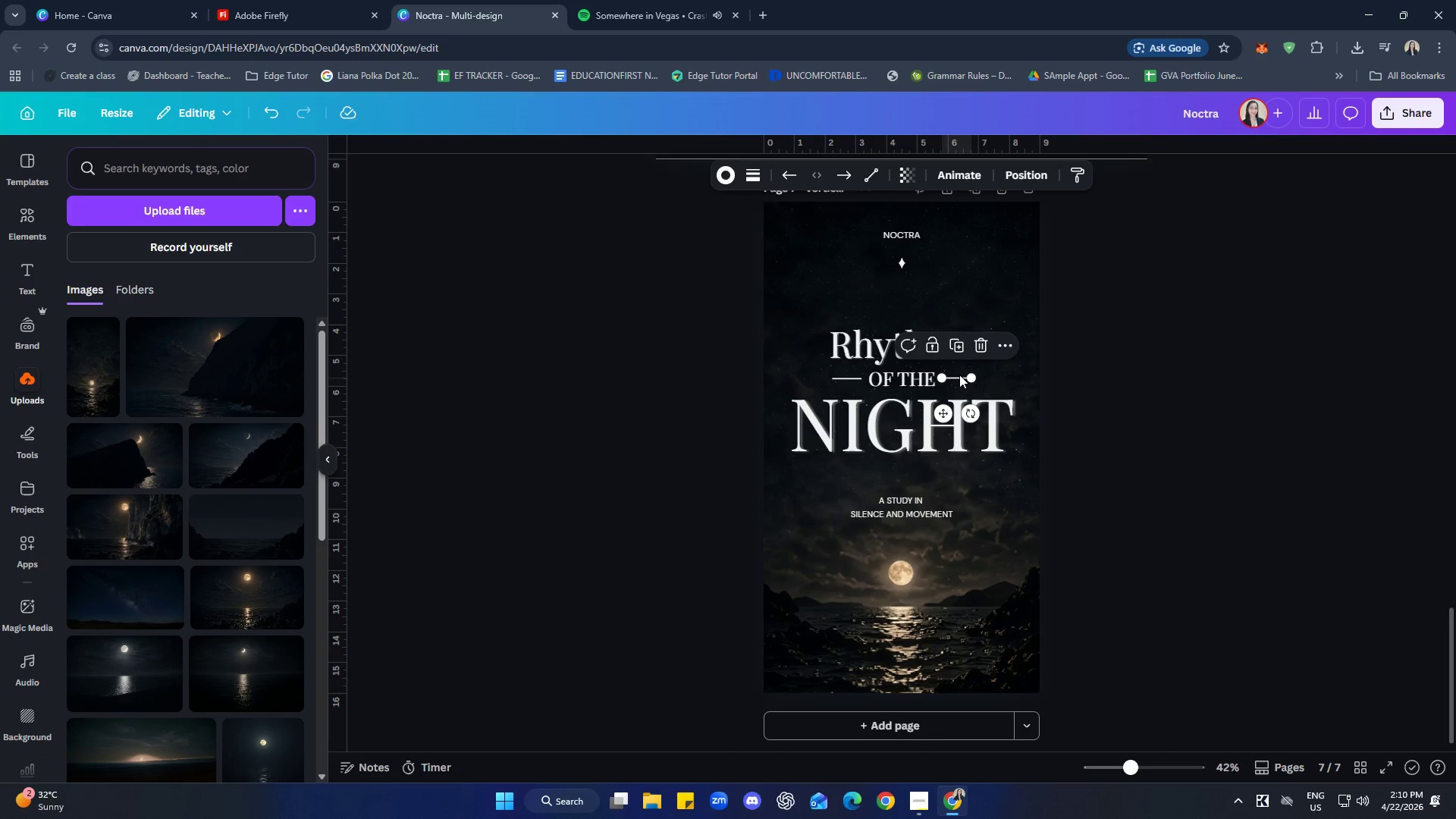 
hold_key(key=ShiftLeft, duration=1.16)
left_click([852, 376])
 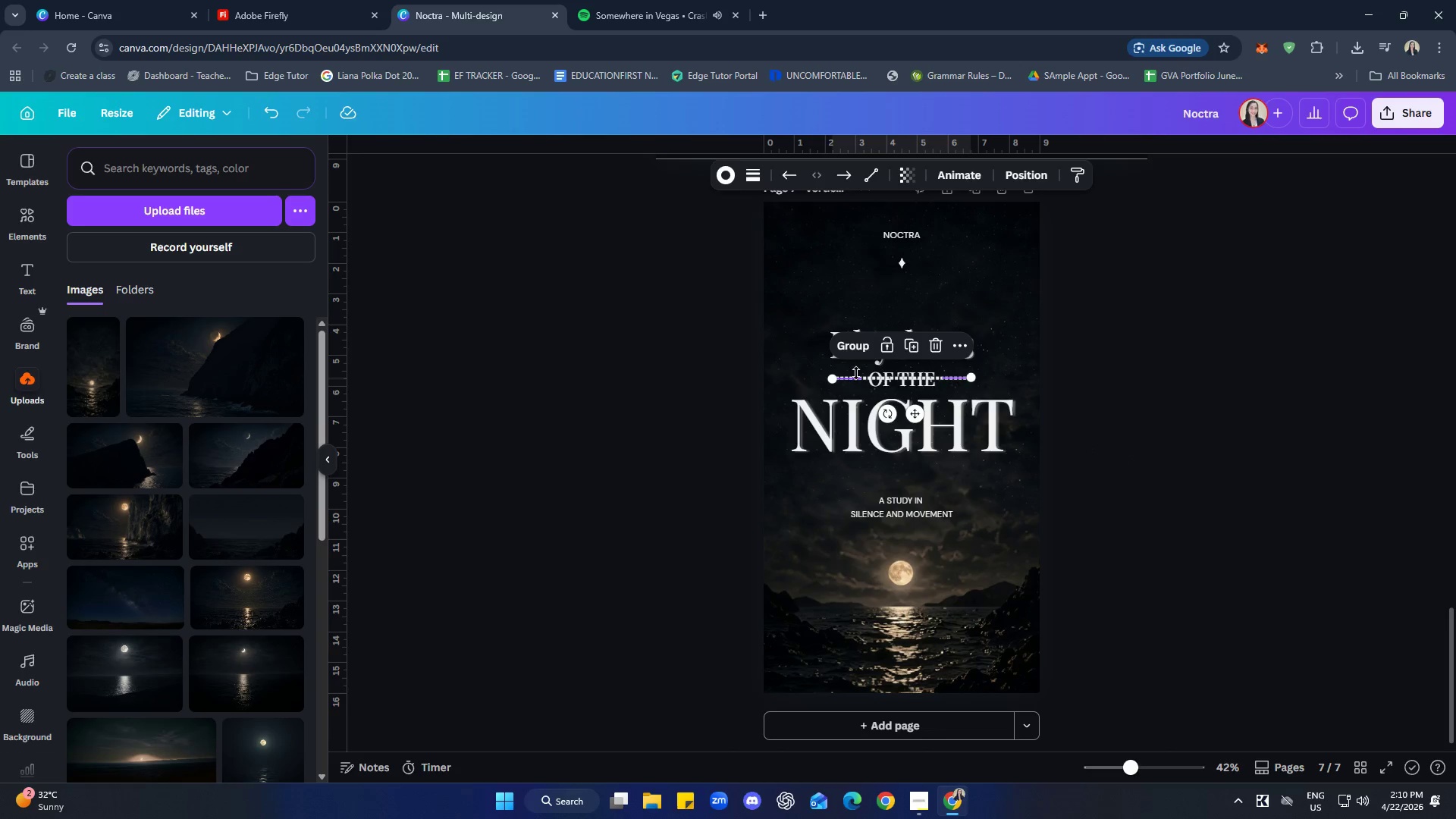 
right_click([856, 373])
 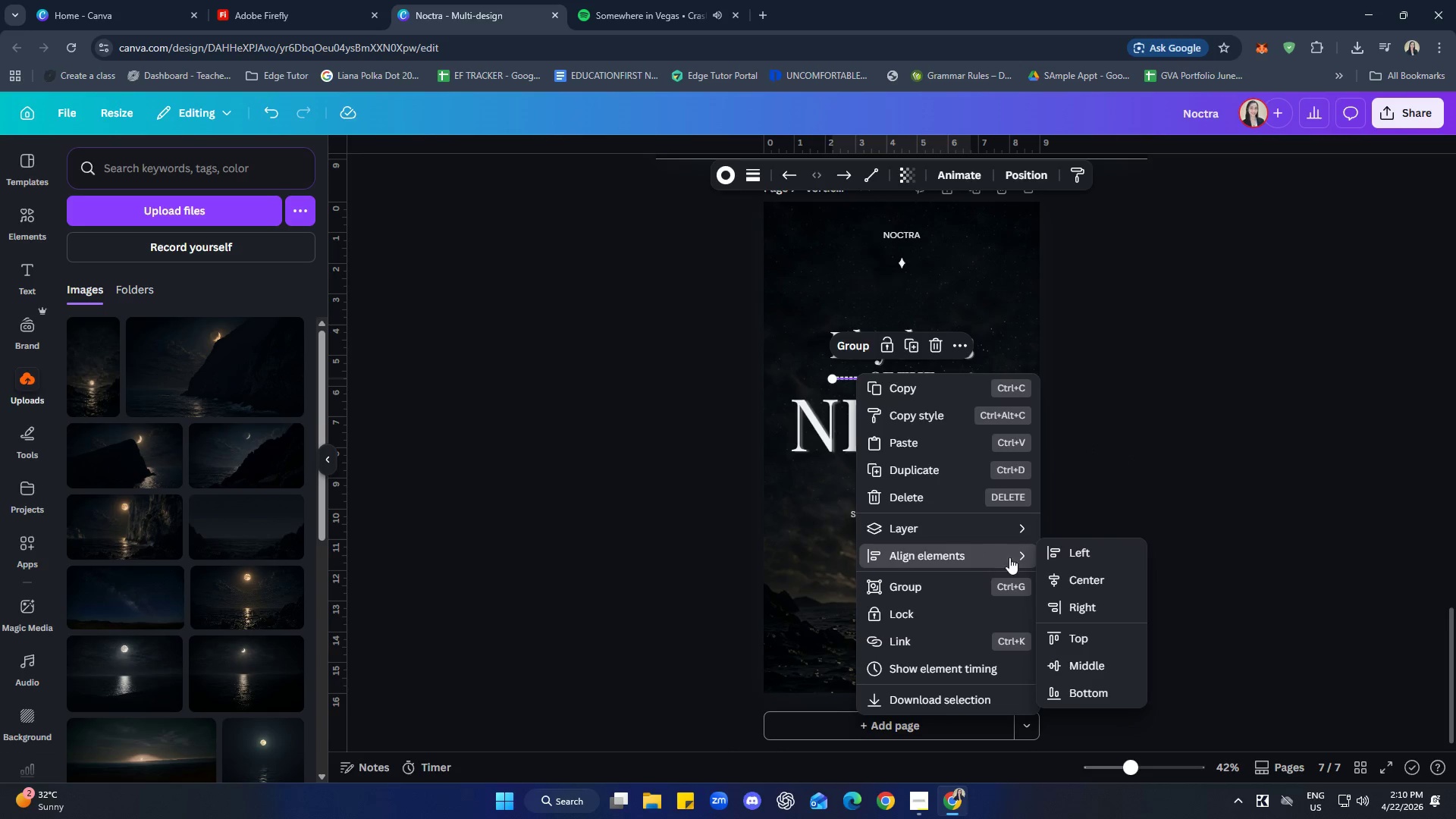 
left_click([1084, 576])
 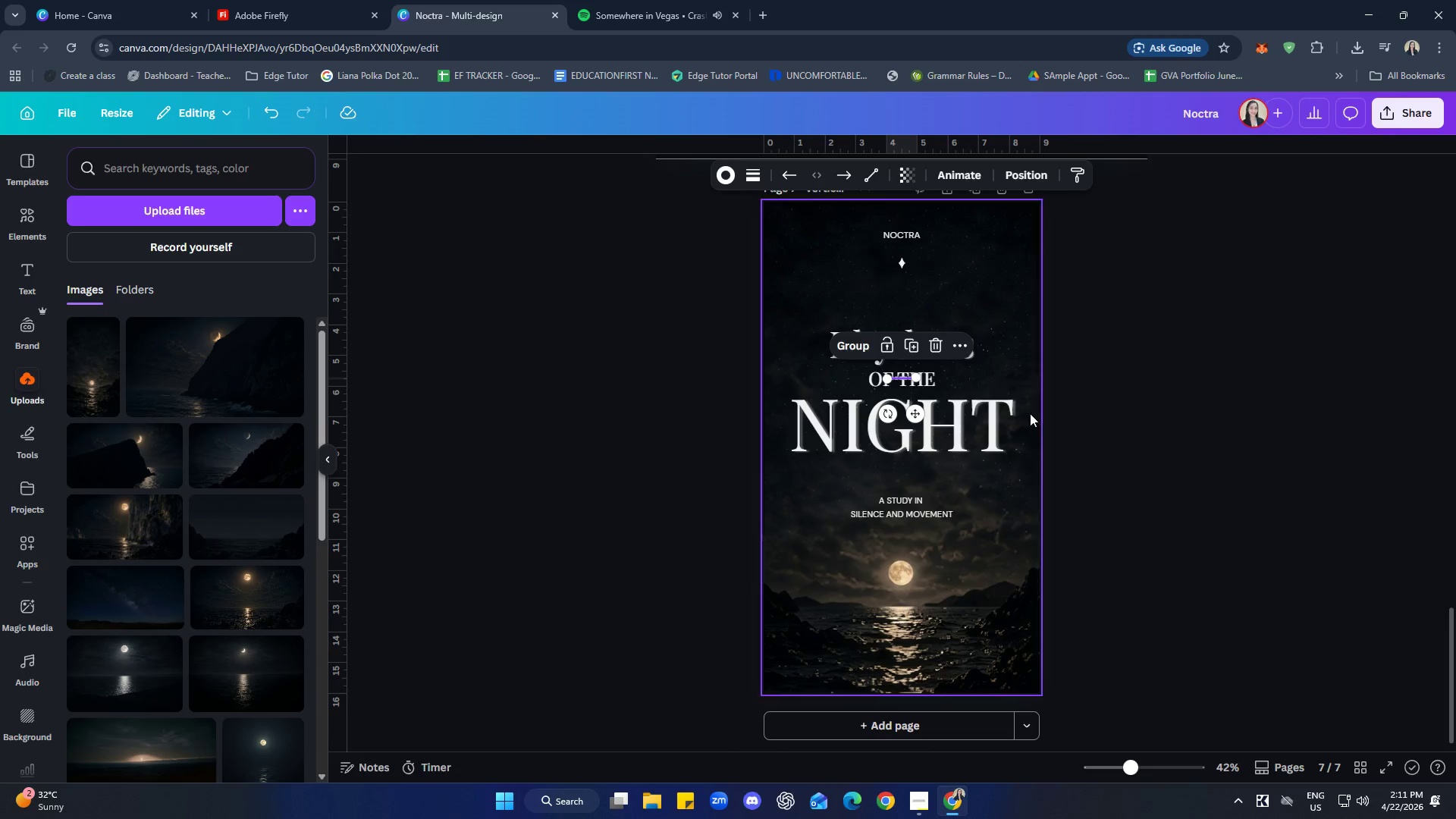 
right_click([902, 381])
 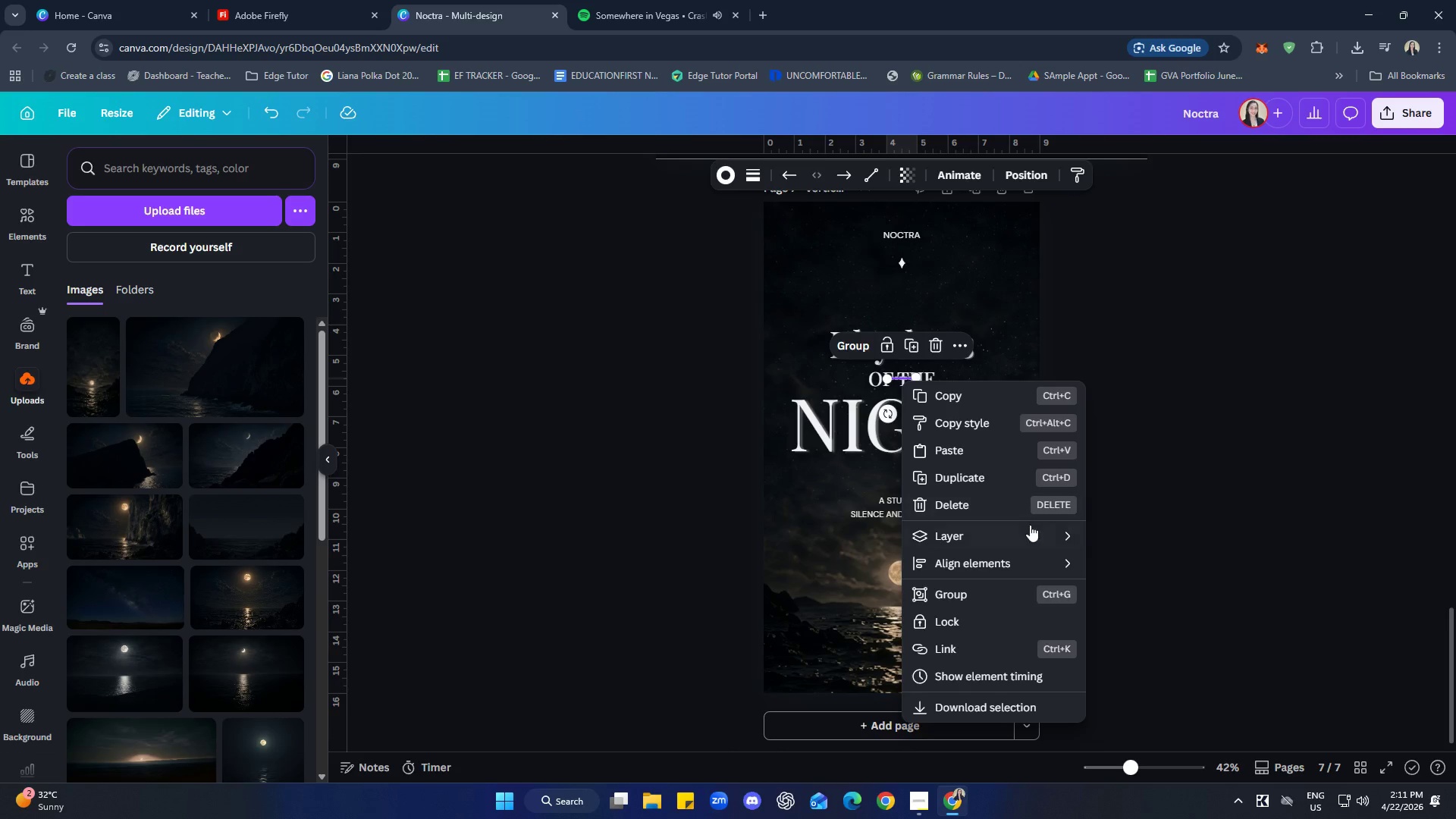 
mouse_move([1060, 565])
 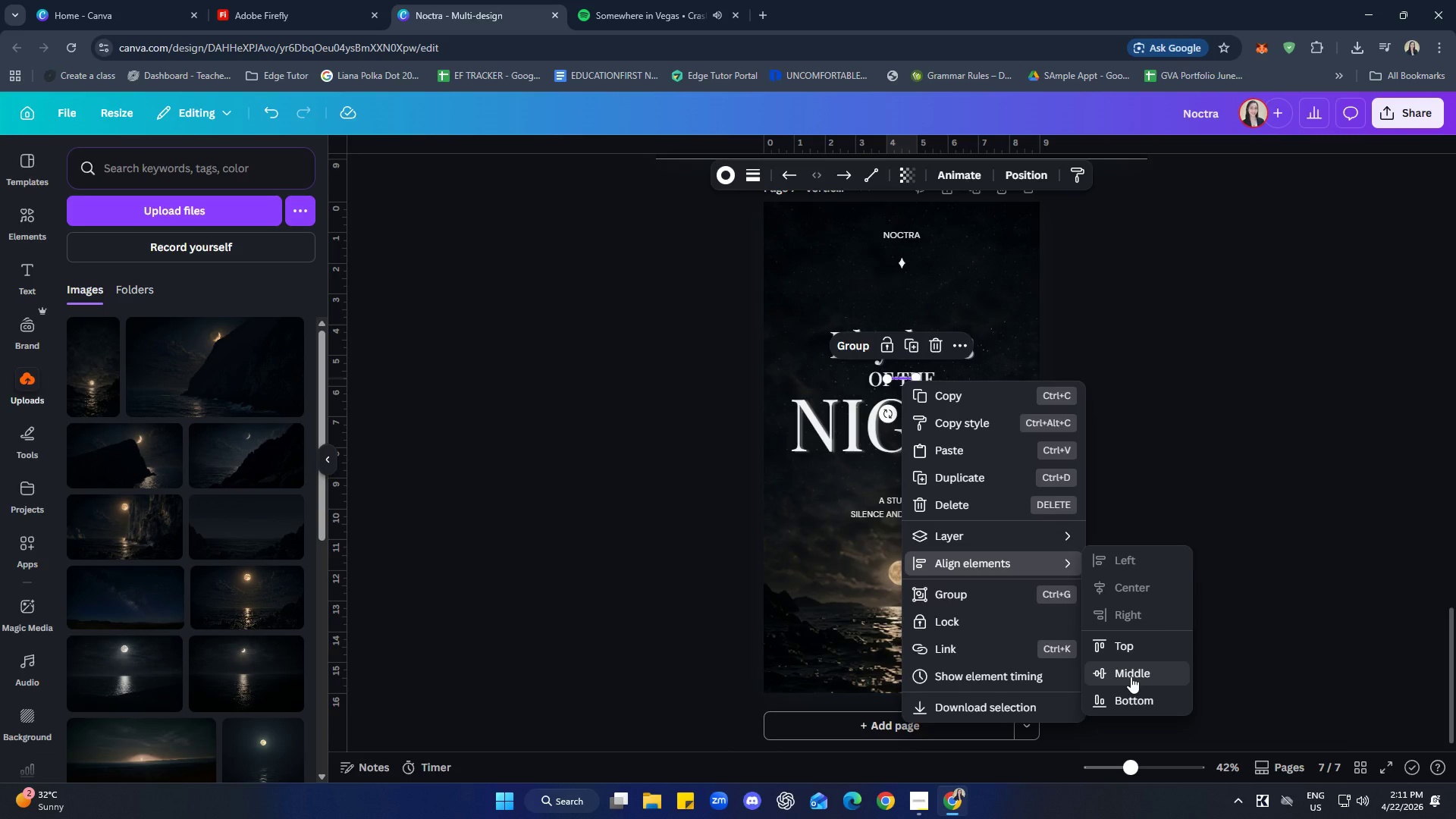 
left_click([1131, 676])
 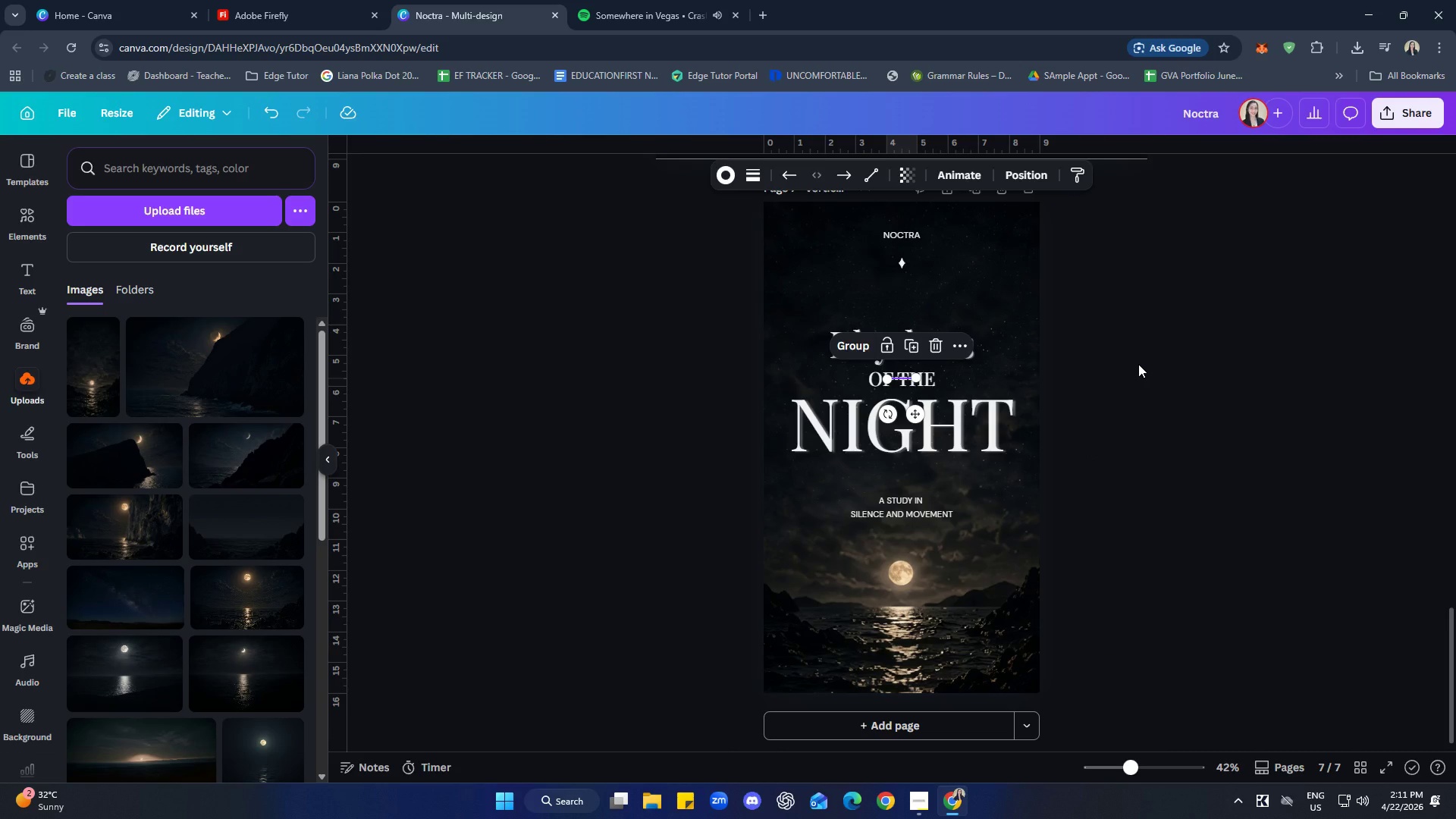 
left_click([1143, 363])
 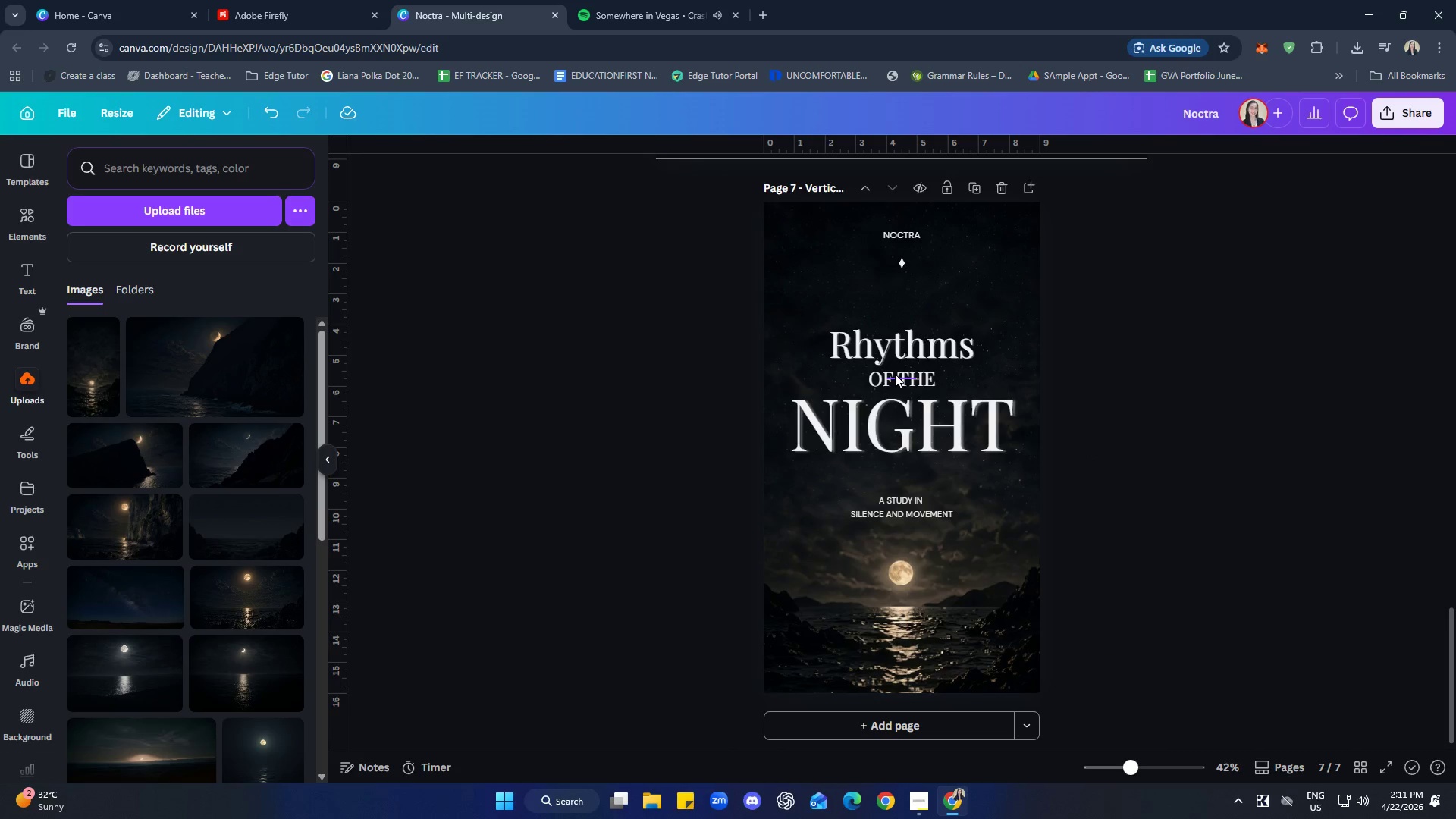 
right_click([902, 379])
 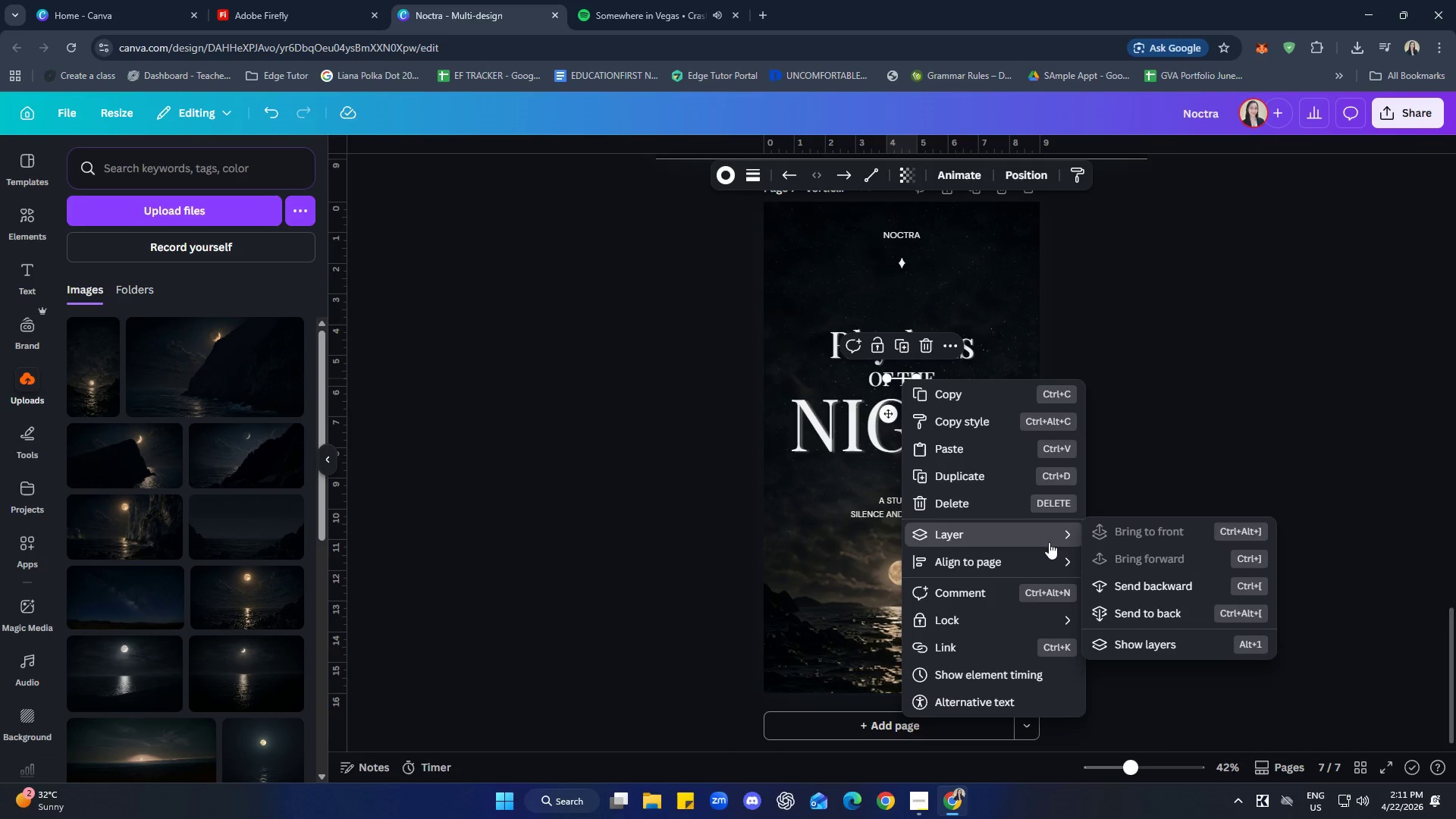 
left_click([1128, 639])
 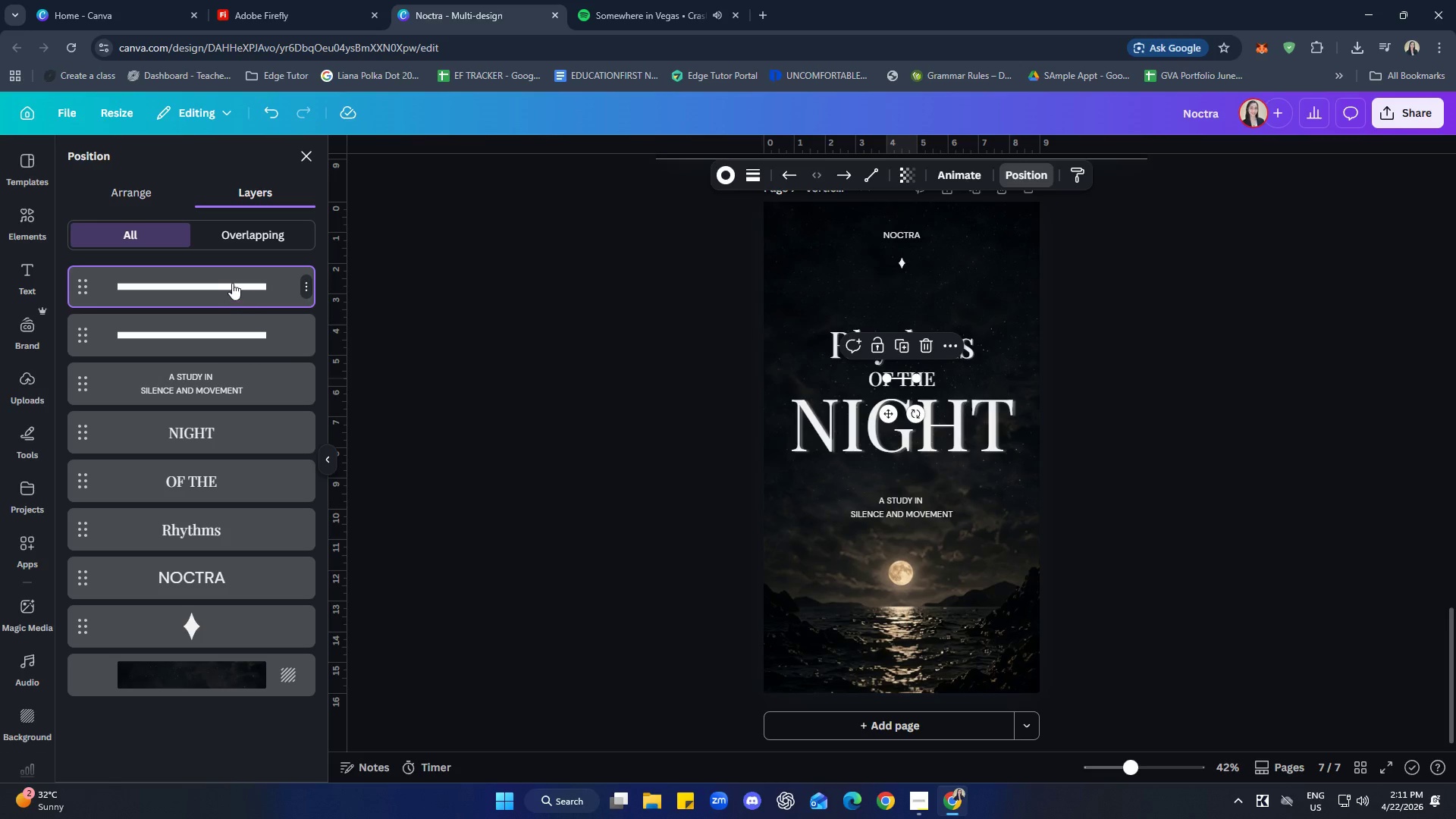 
left_click([230, 289])
 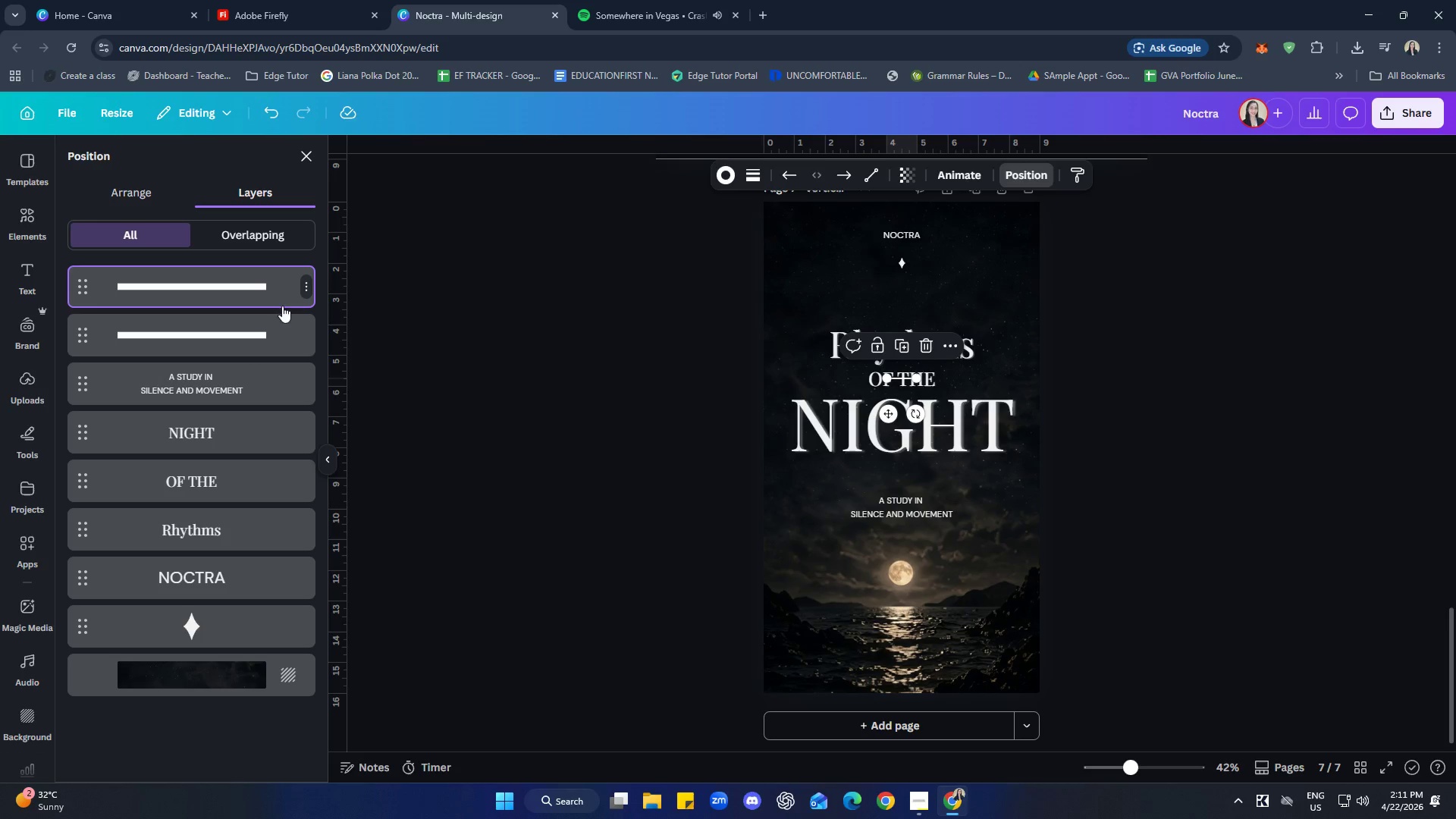 
key(ArrowLeft)
 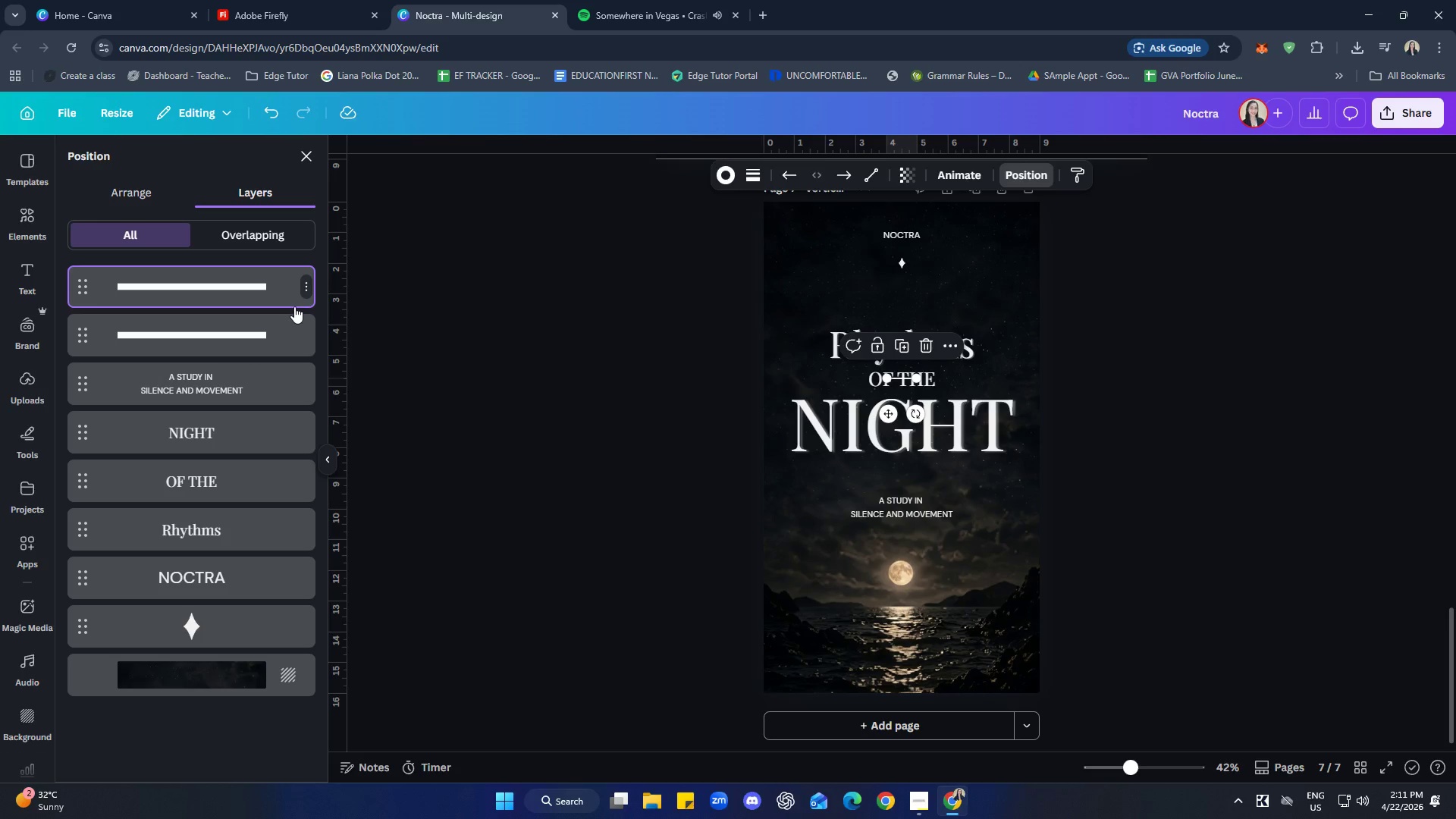 
key(ArrowLeft)
 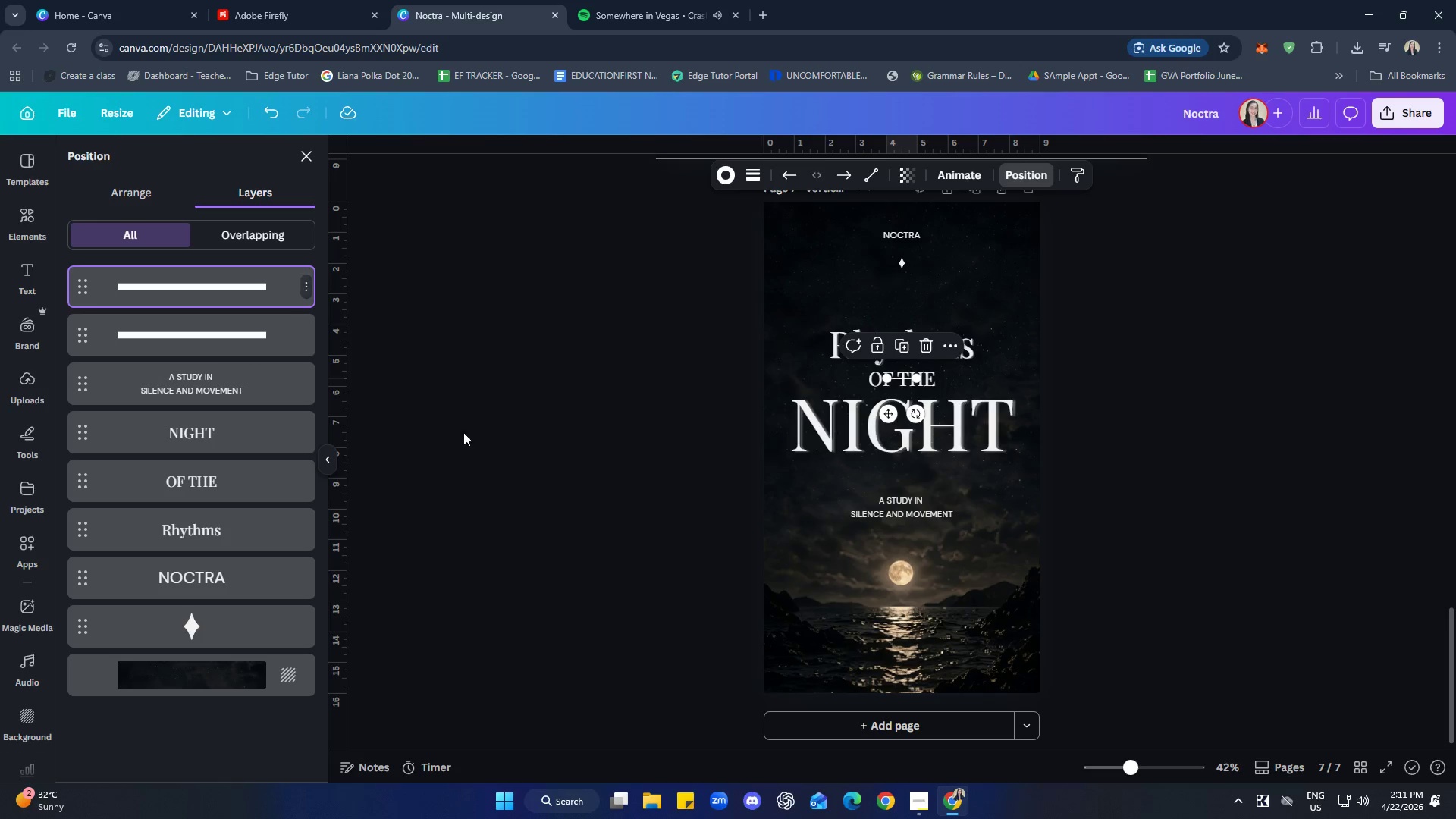 
key(ArrowLeft)
 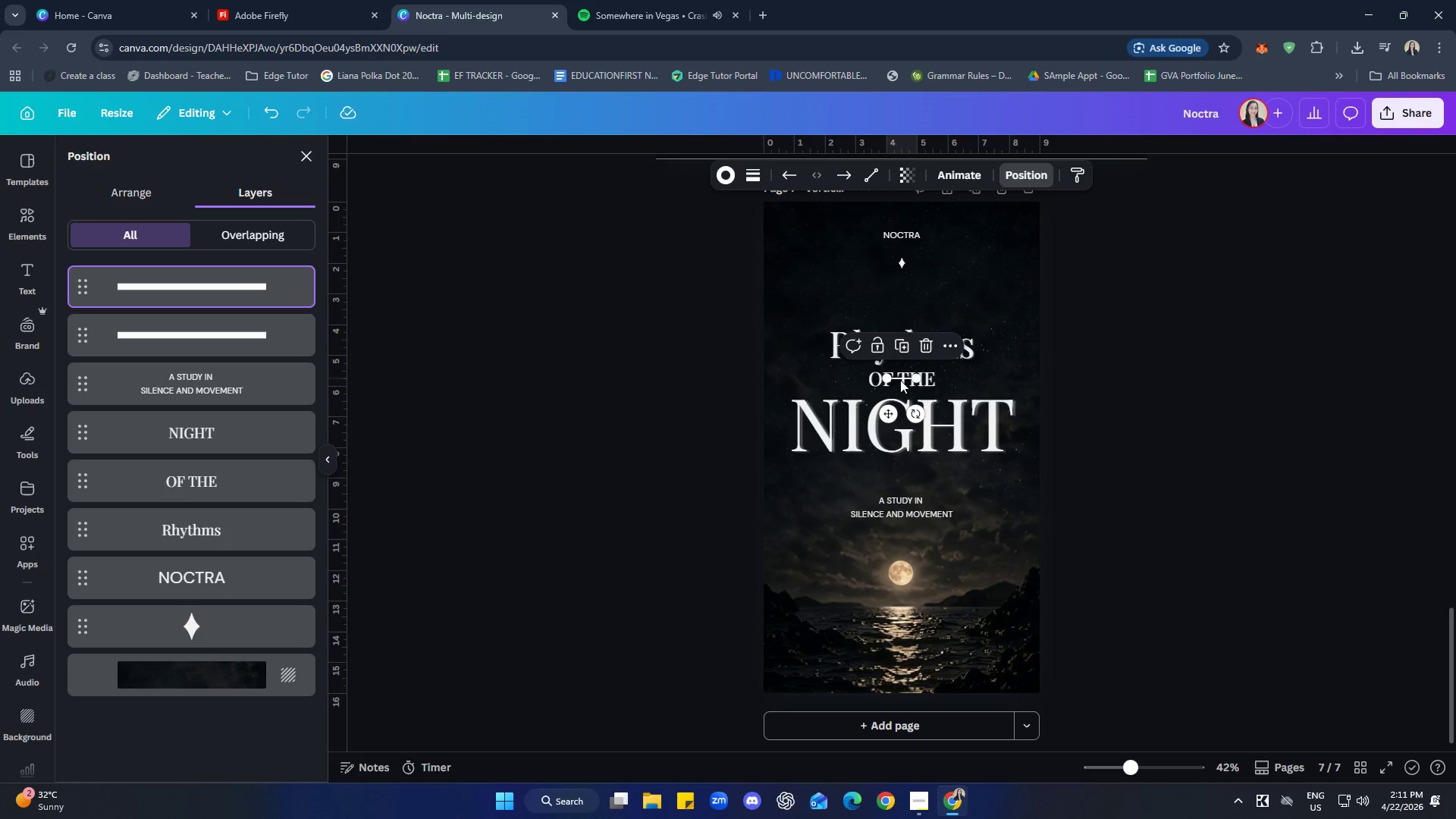 
left_click([899, 377])
 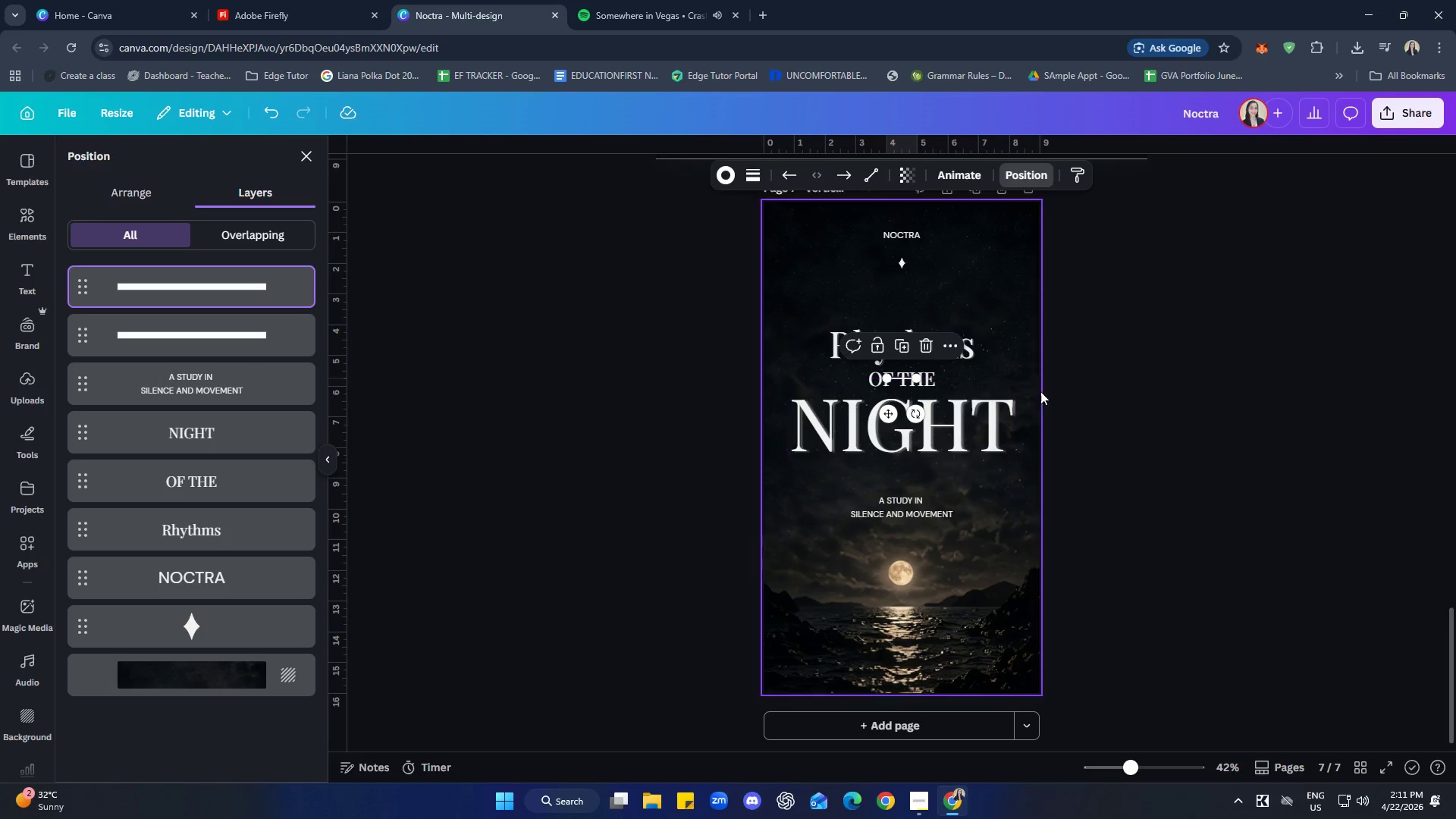 
key(ArrowLeft)
 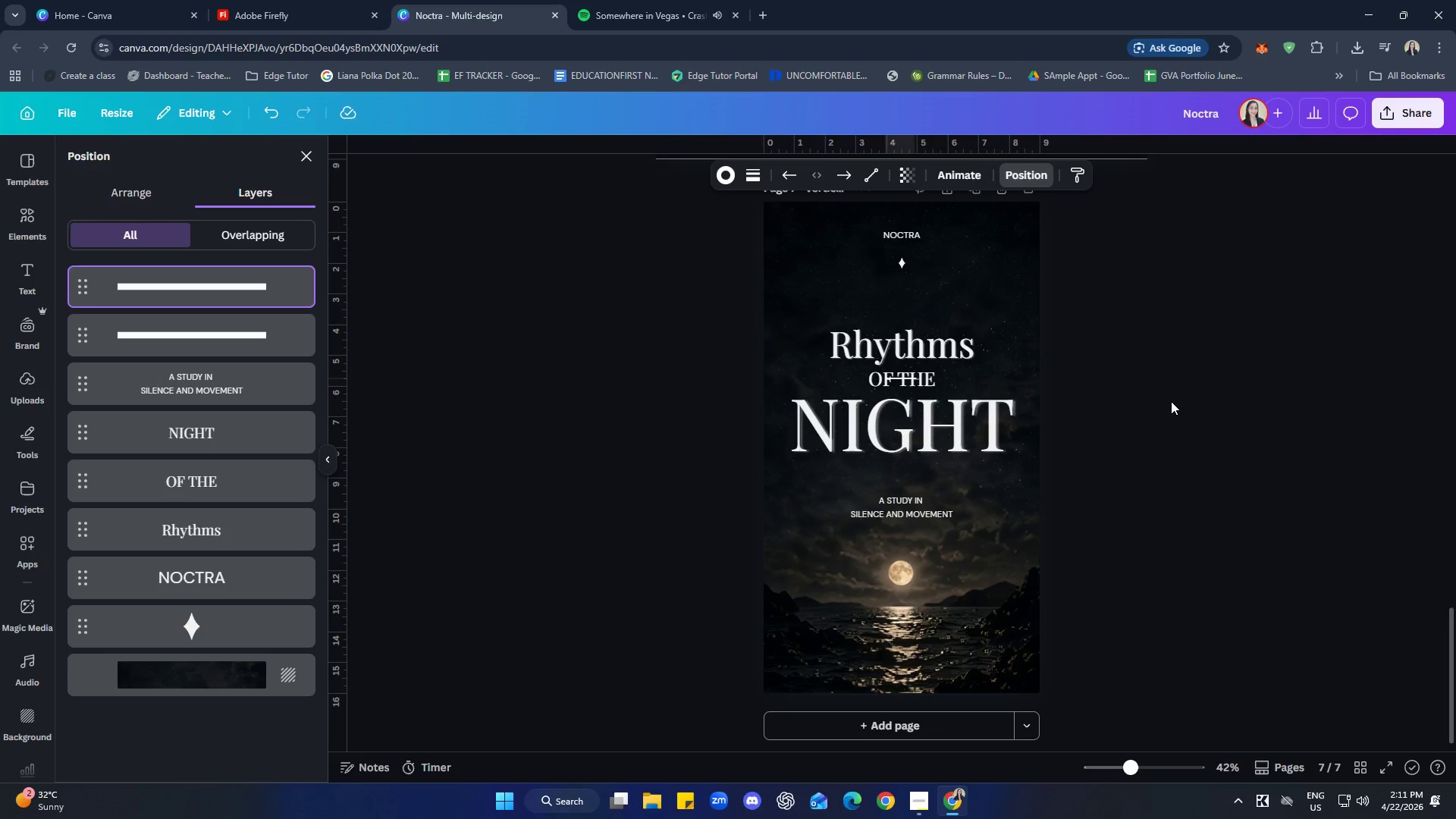 
key(ArrowLeft)
 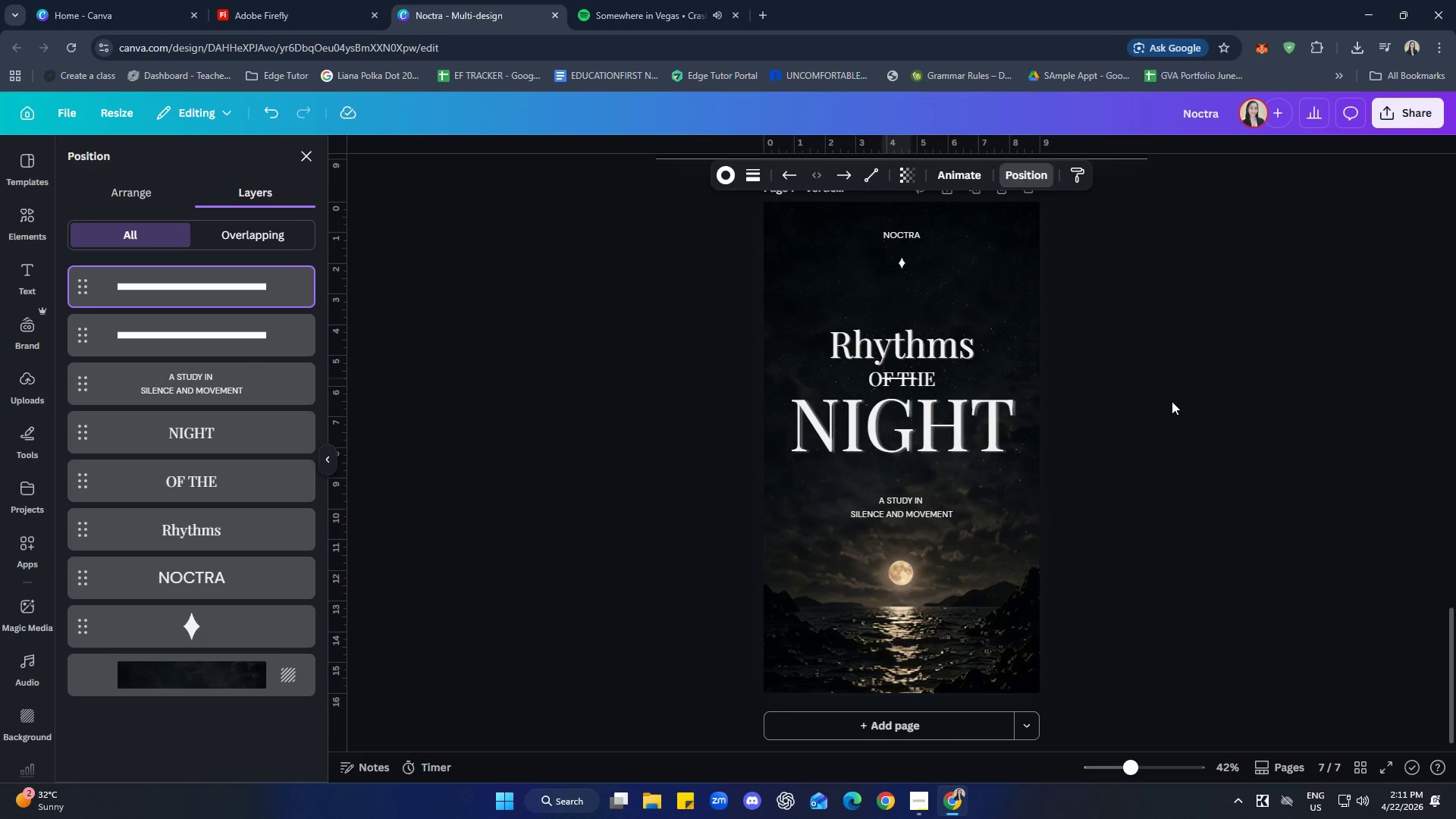 
key(ArrowLeft)
 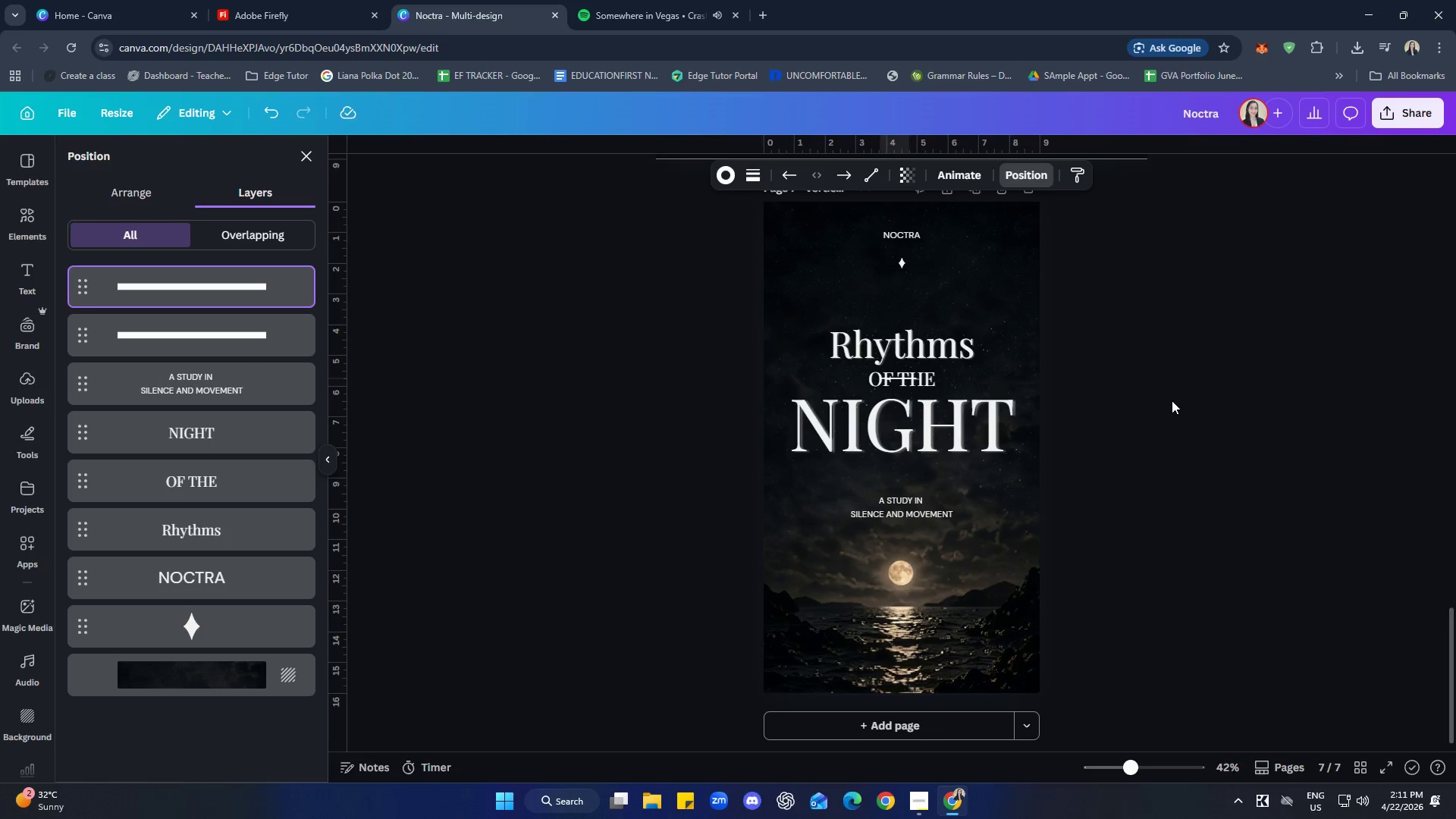 
key(ArrowLeft)
 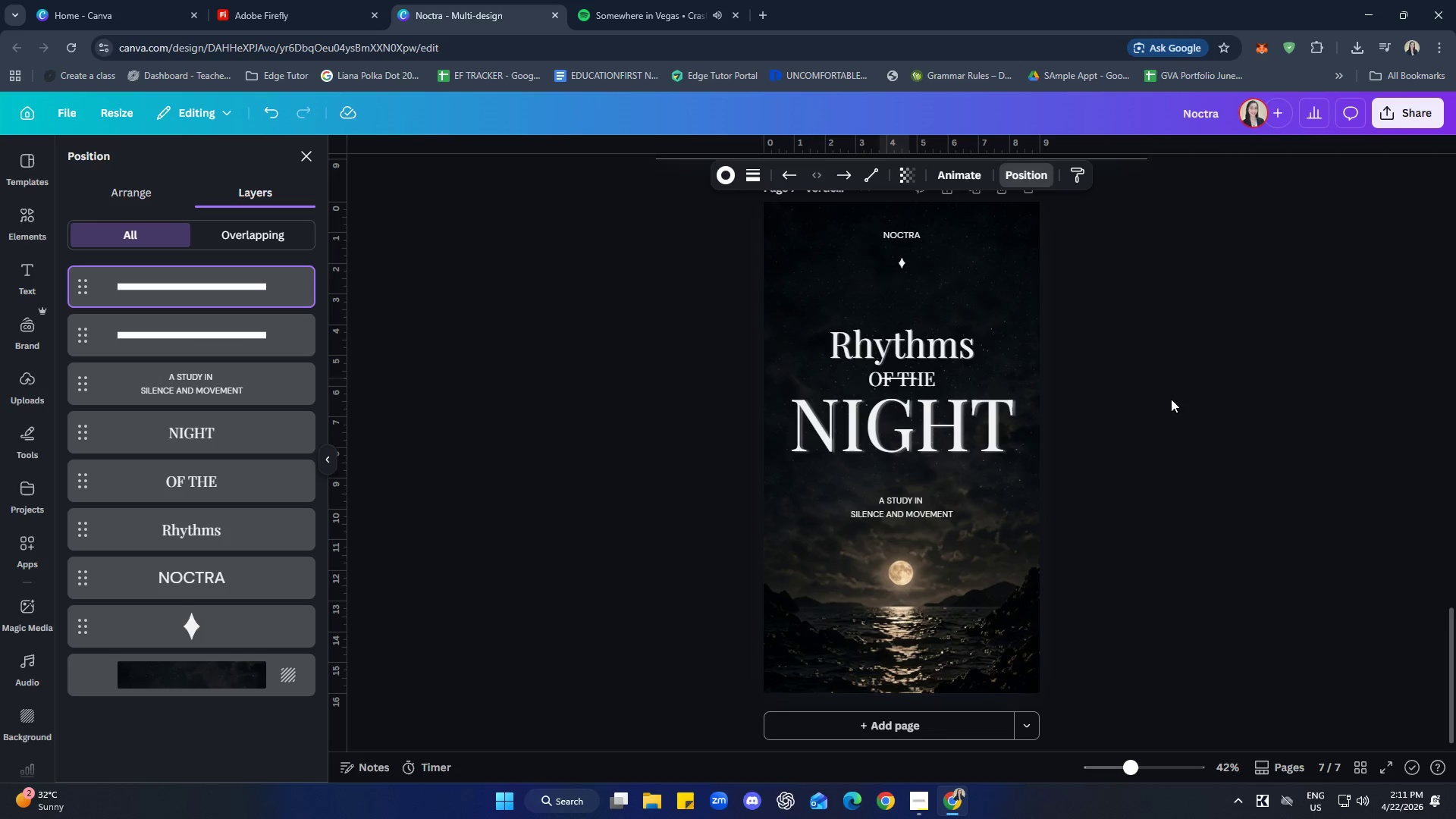 
key(ArrowLeft)
 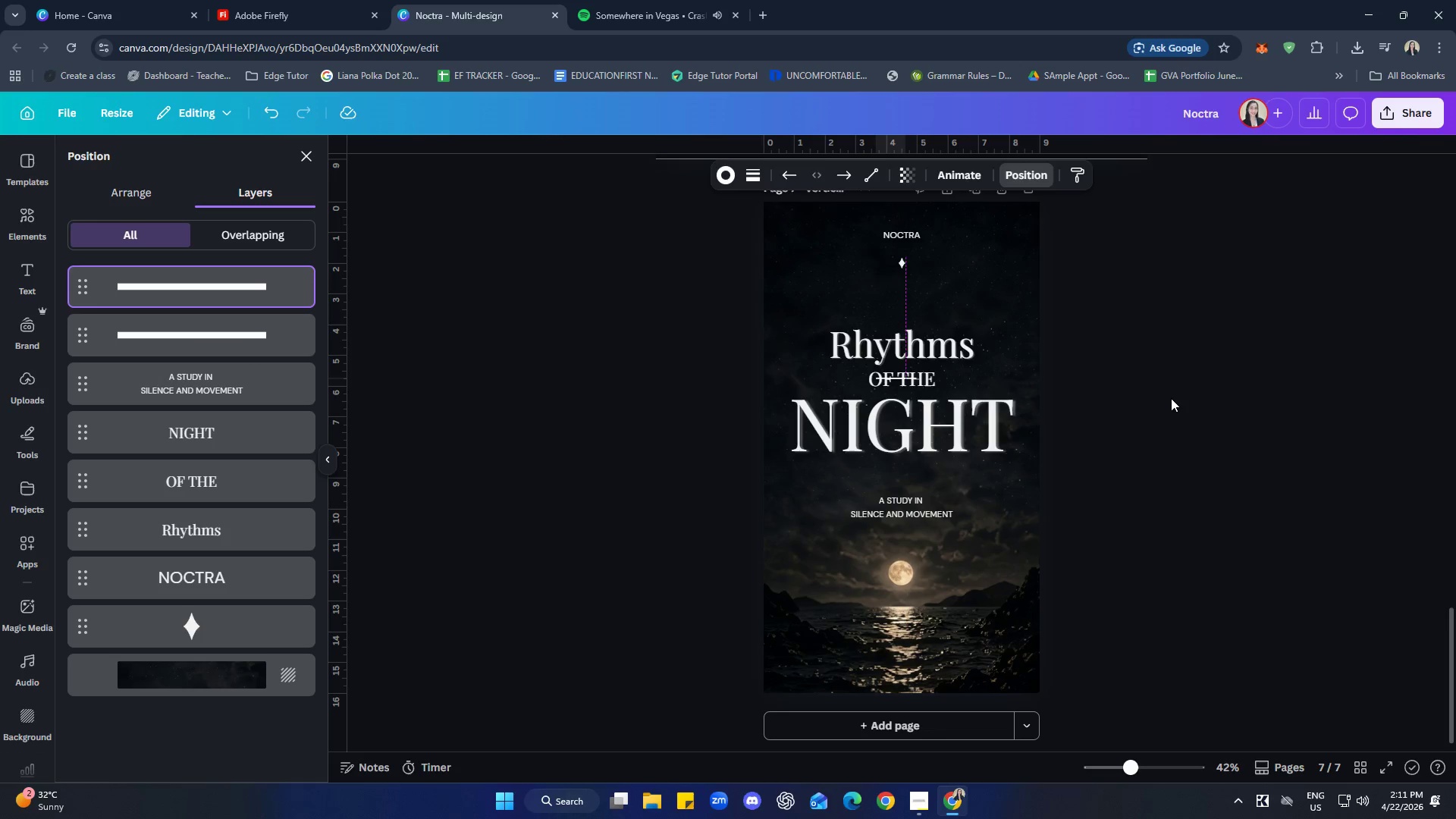 
key(ArrowLeft)
 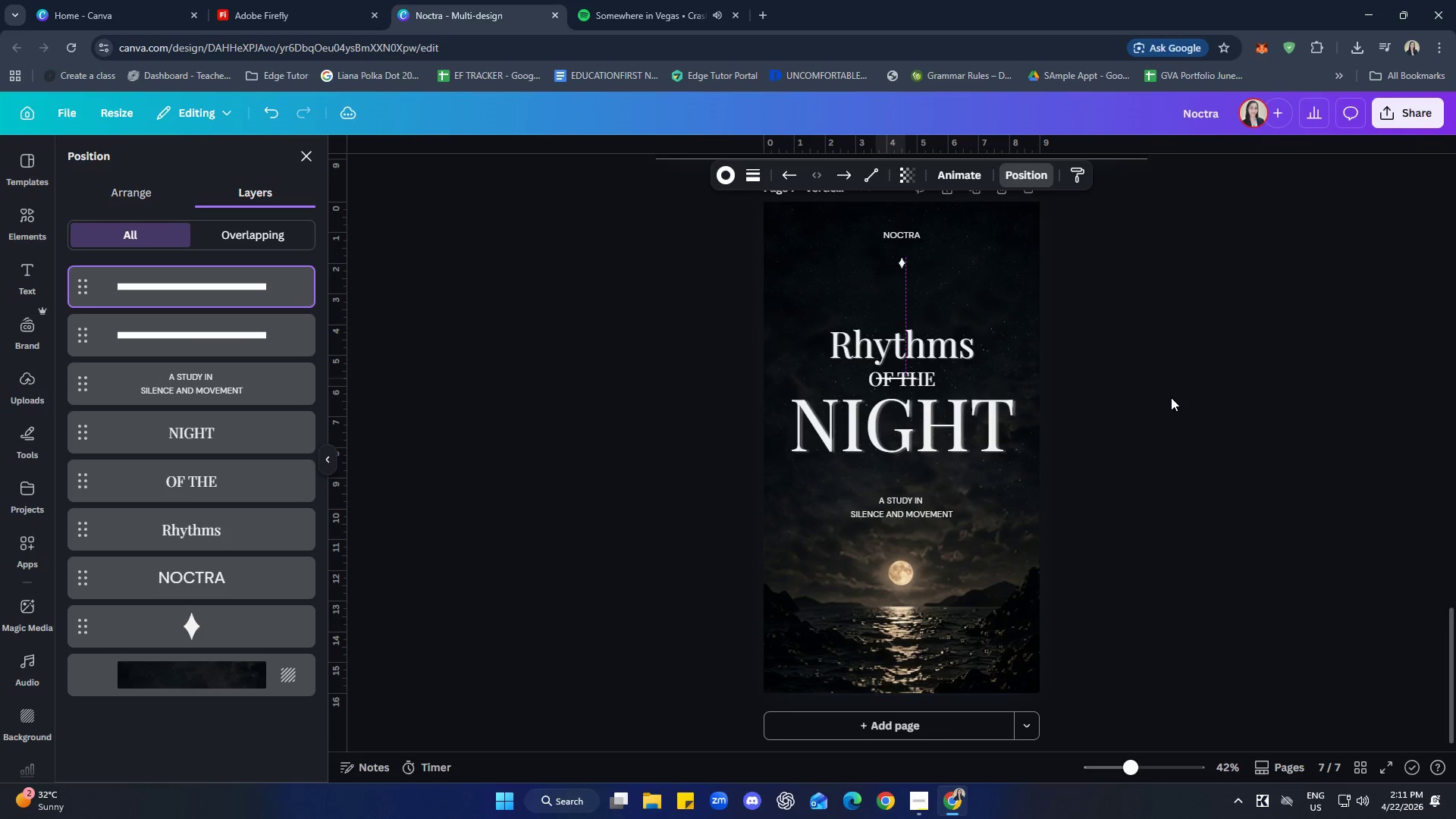 
key(ArrowLeft)
 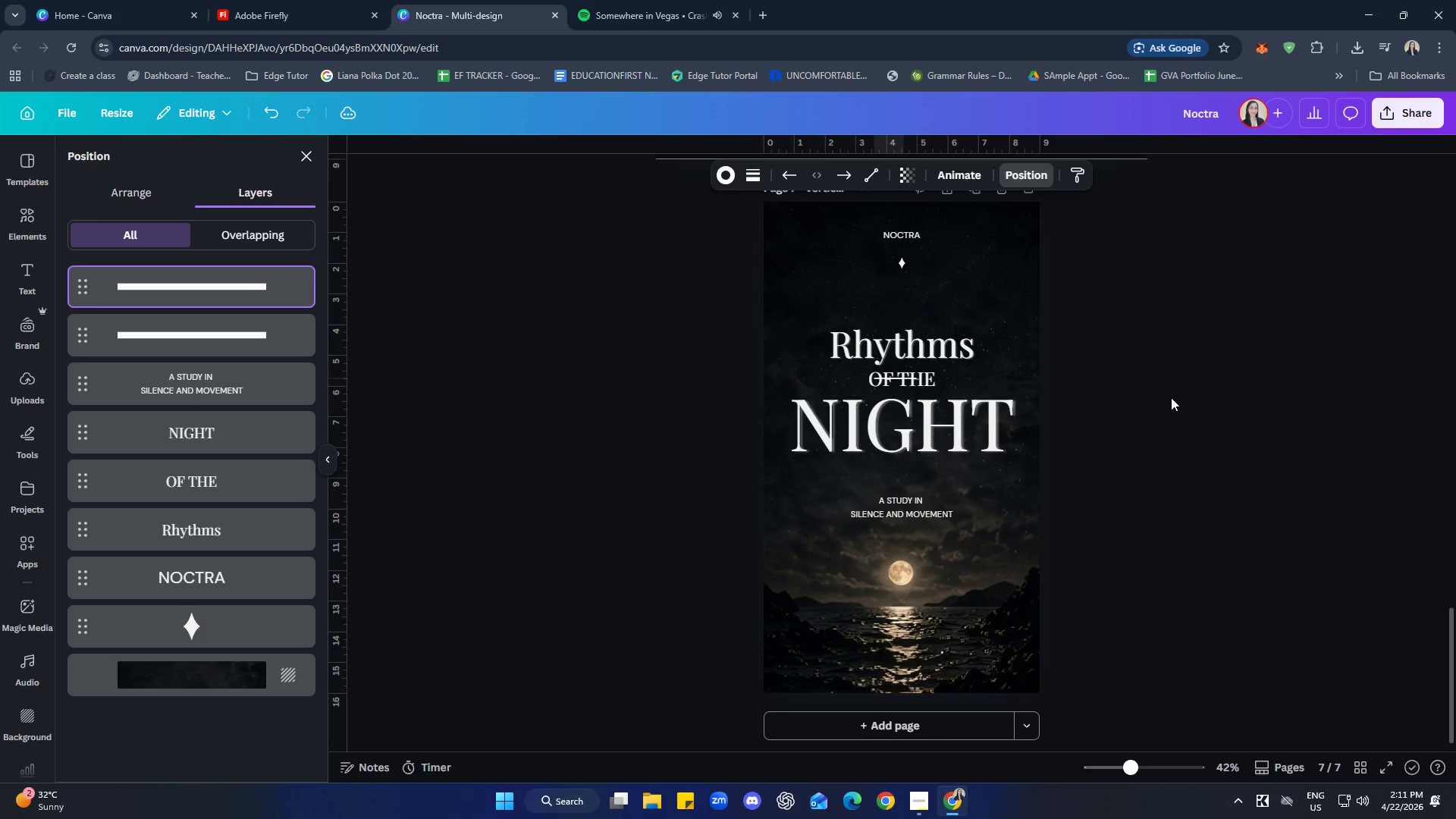 
key(ArrowLeft)
 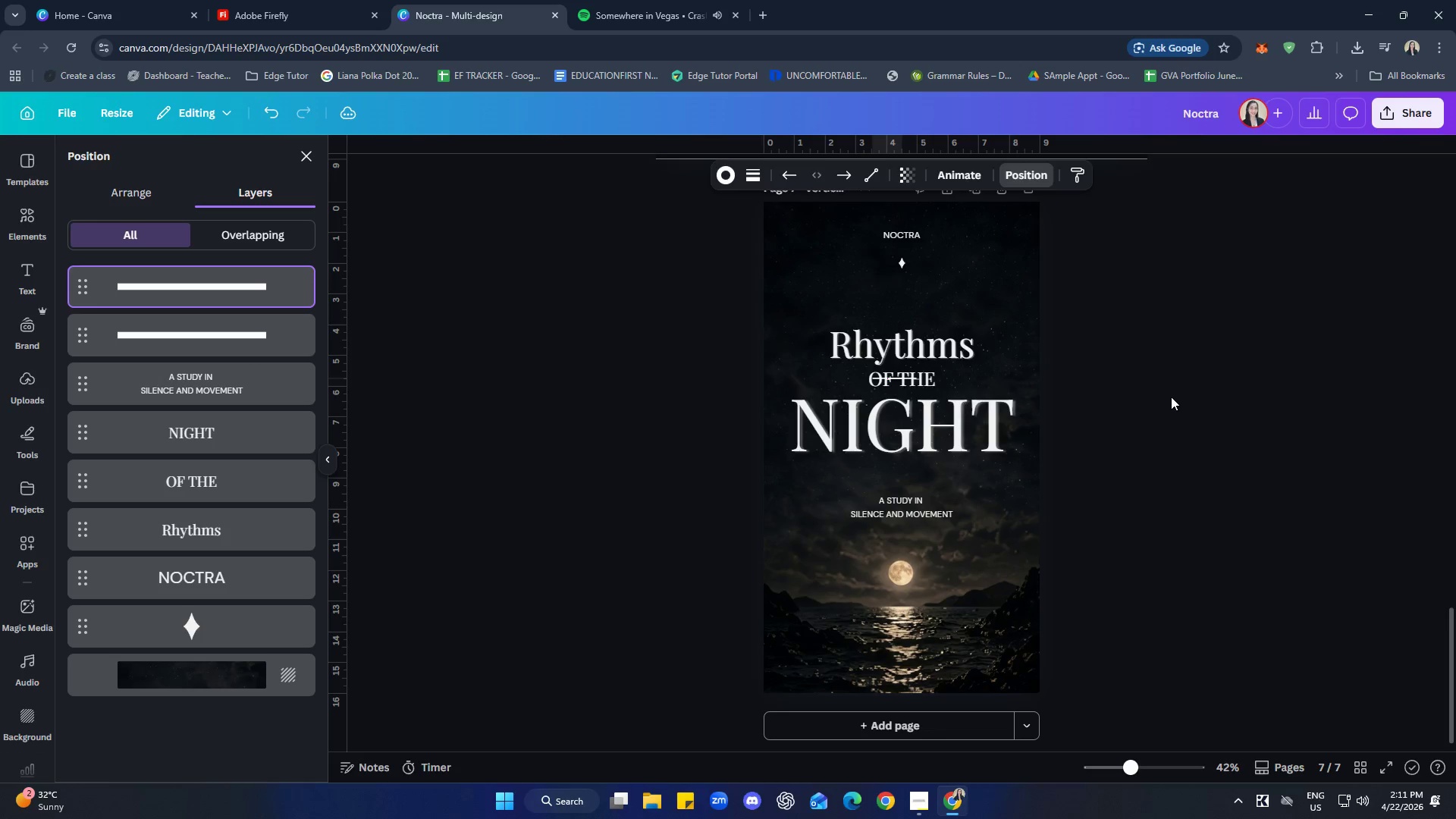 
key(ArrowLeft)
 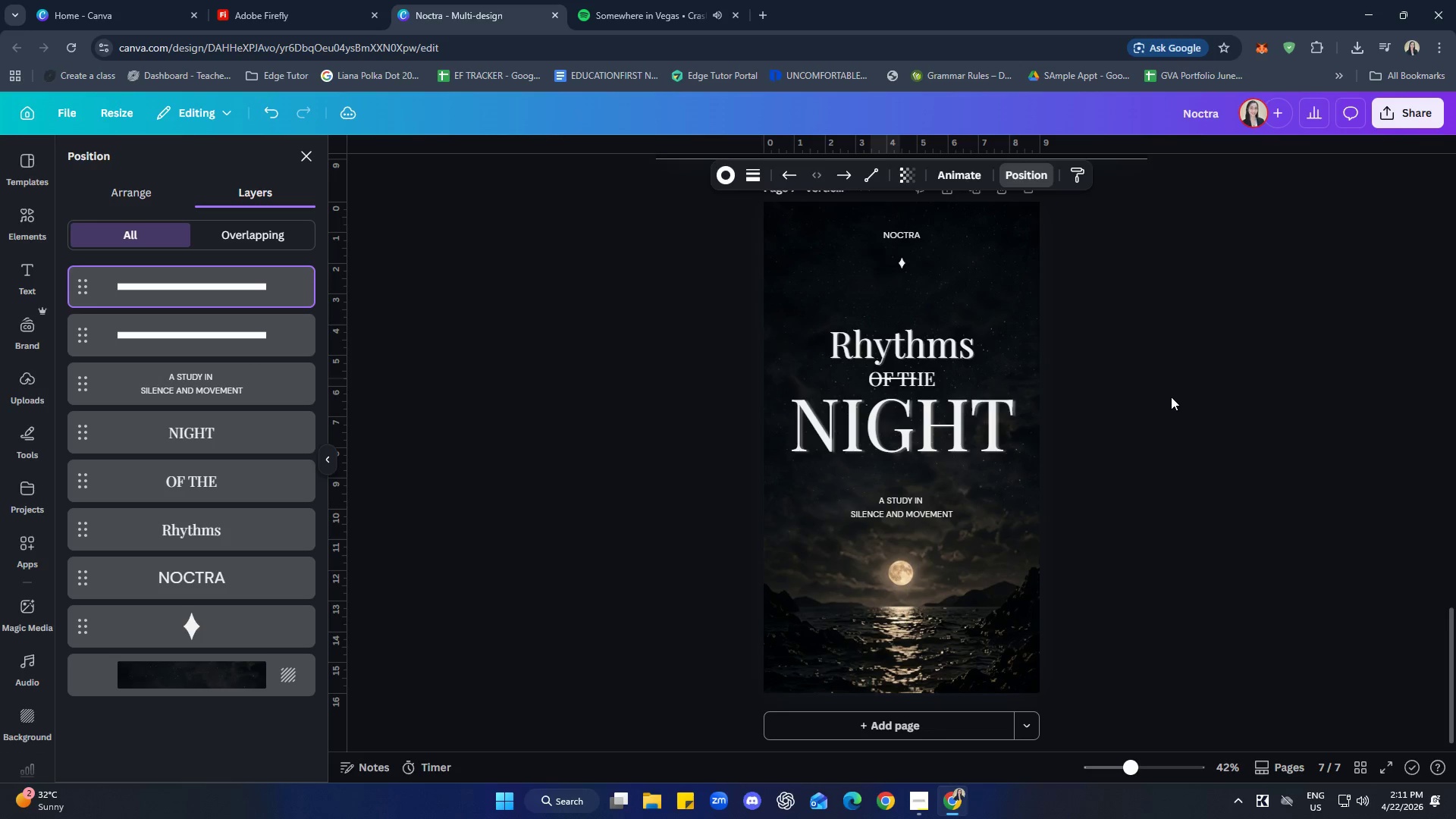 
key(ArrowLeft)
 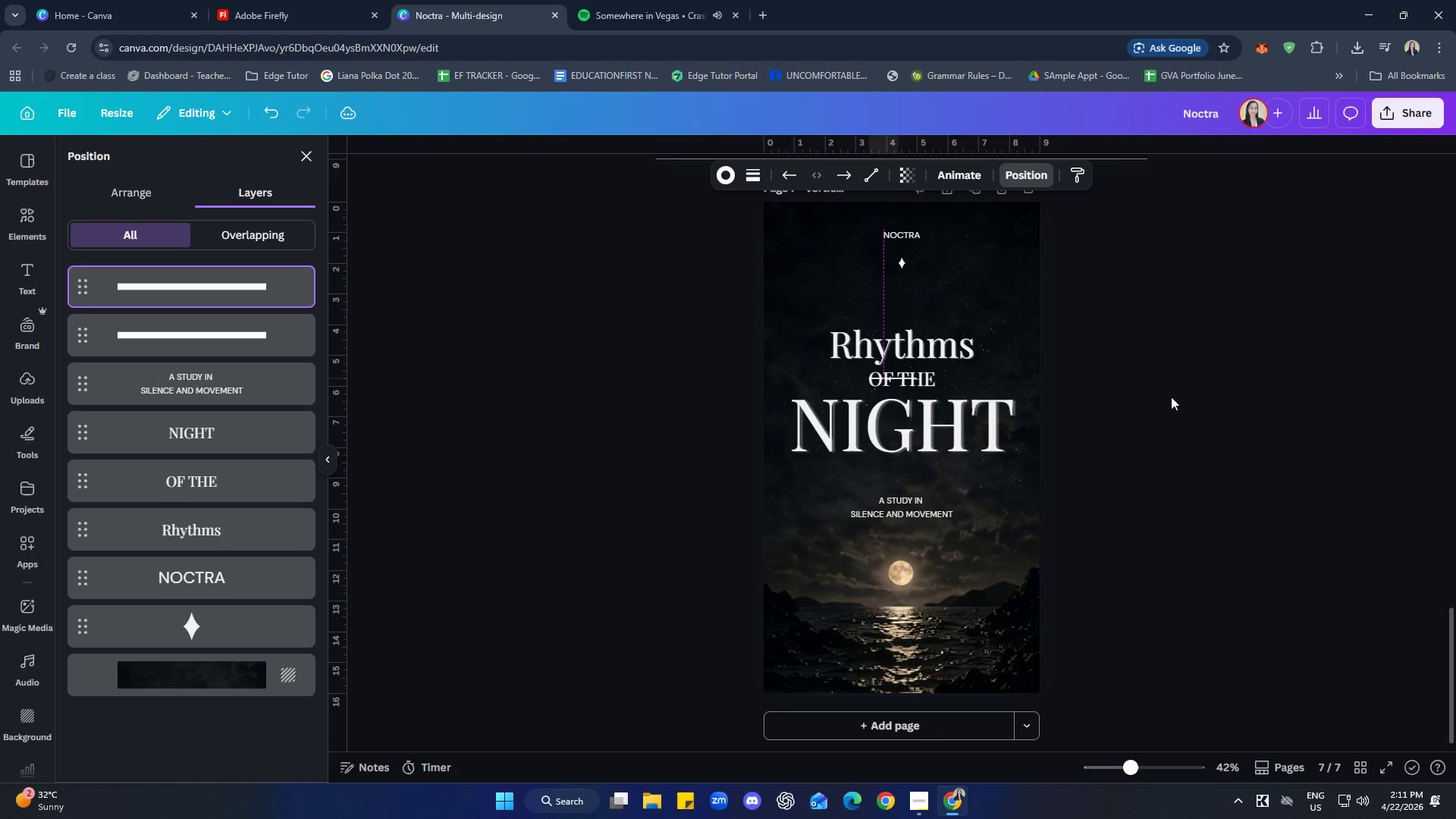 
key(ArrowLeft)
 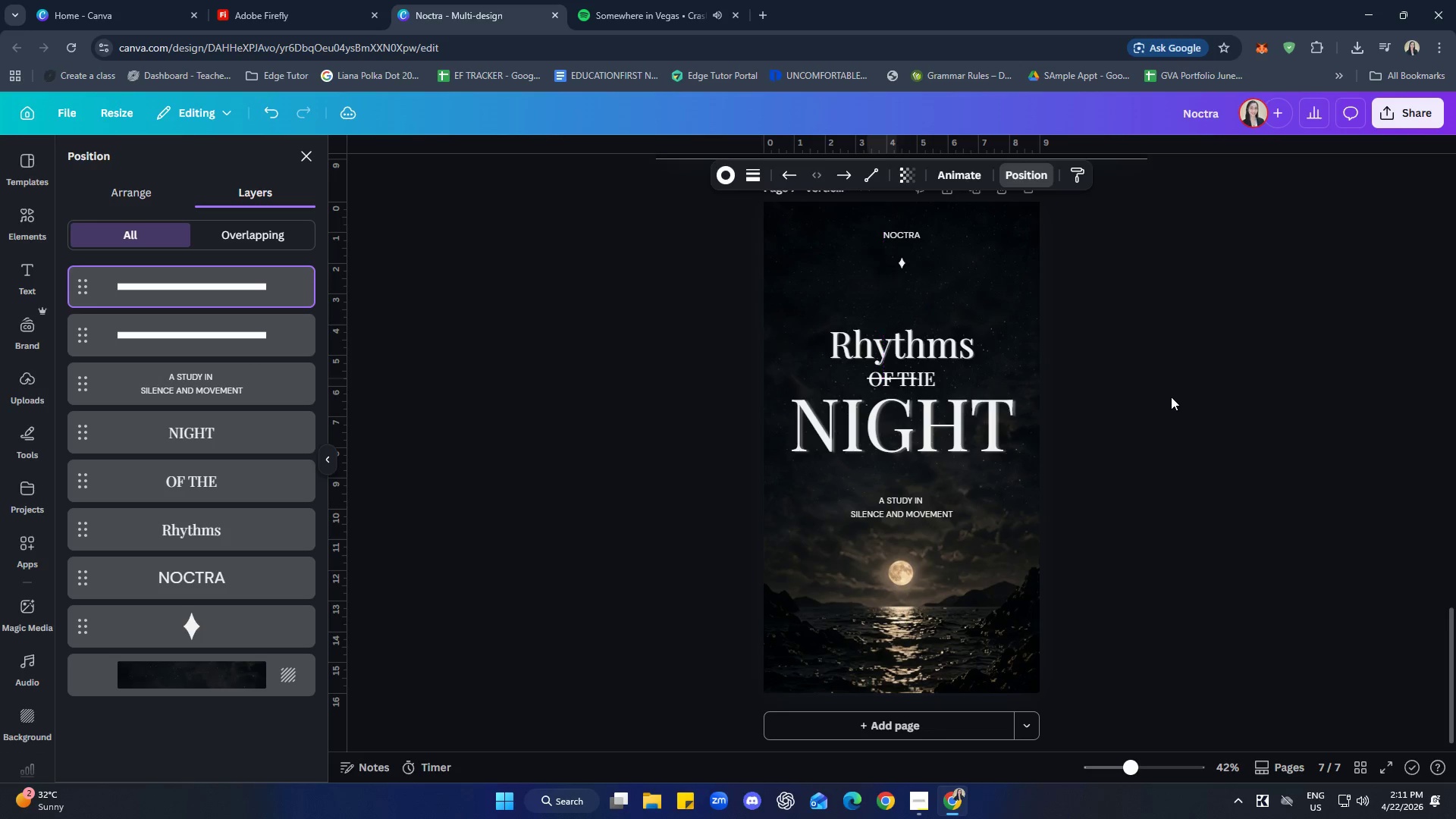 
key(ArrowLeft)
 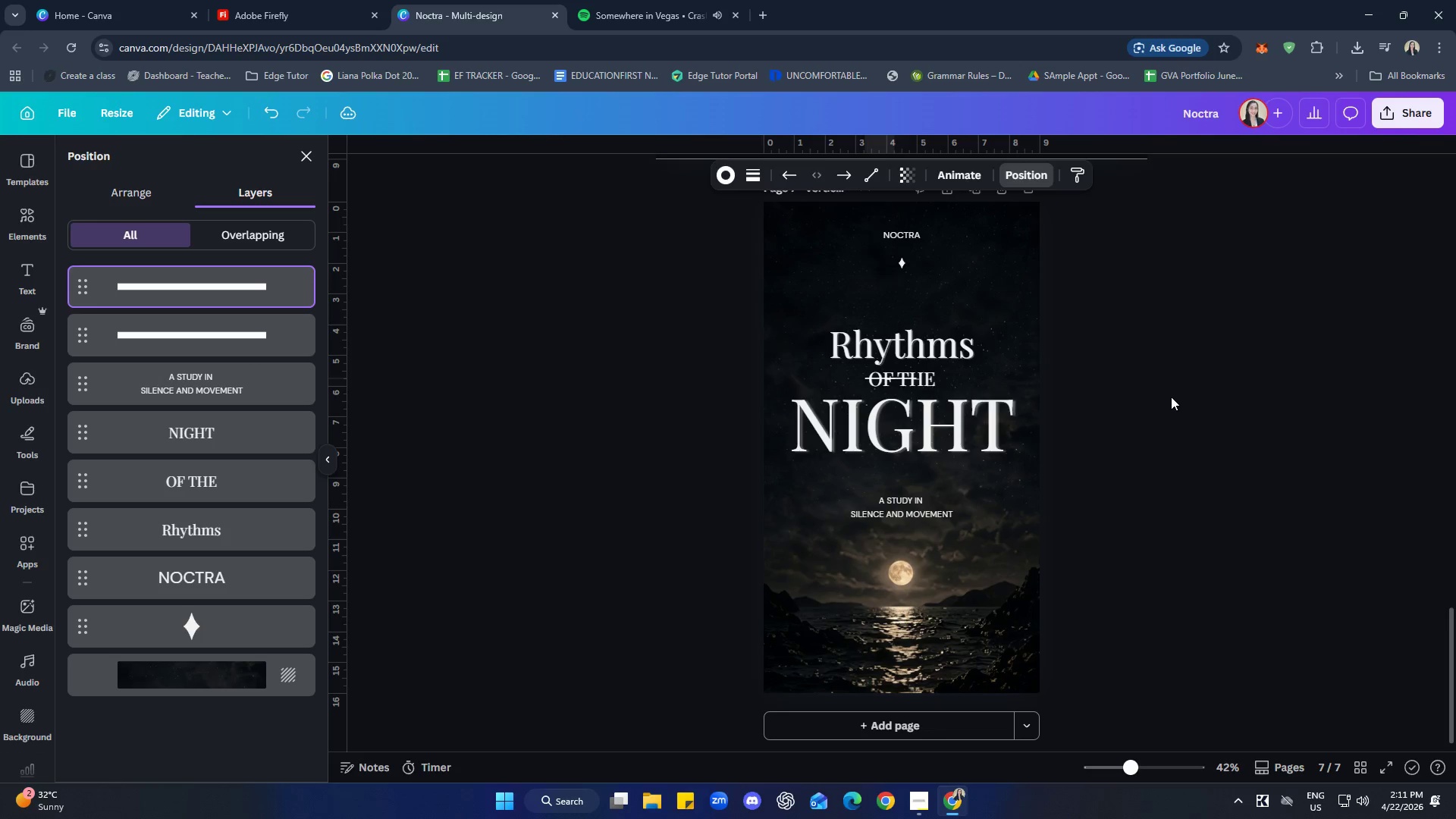 
key(ArrowLeft)
 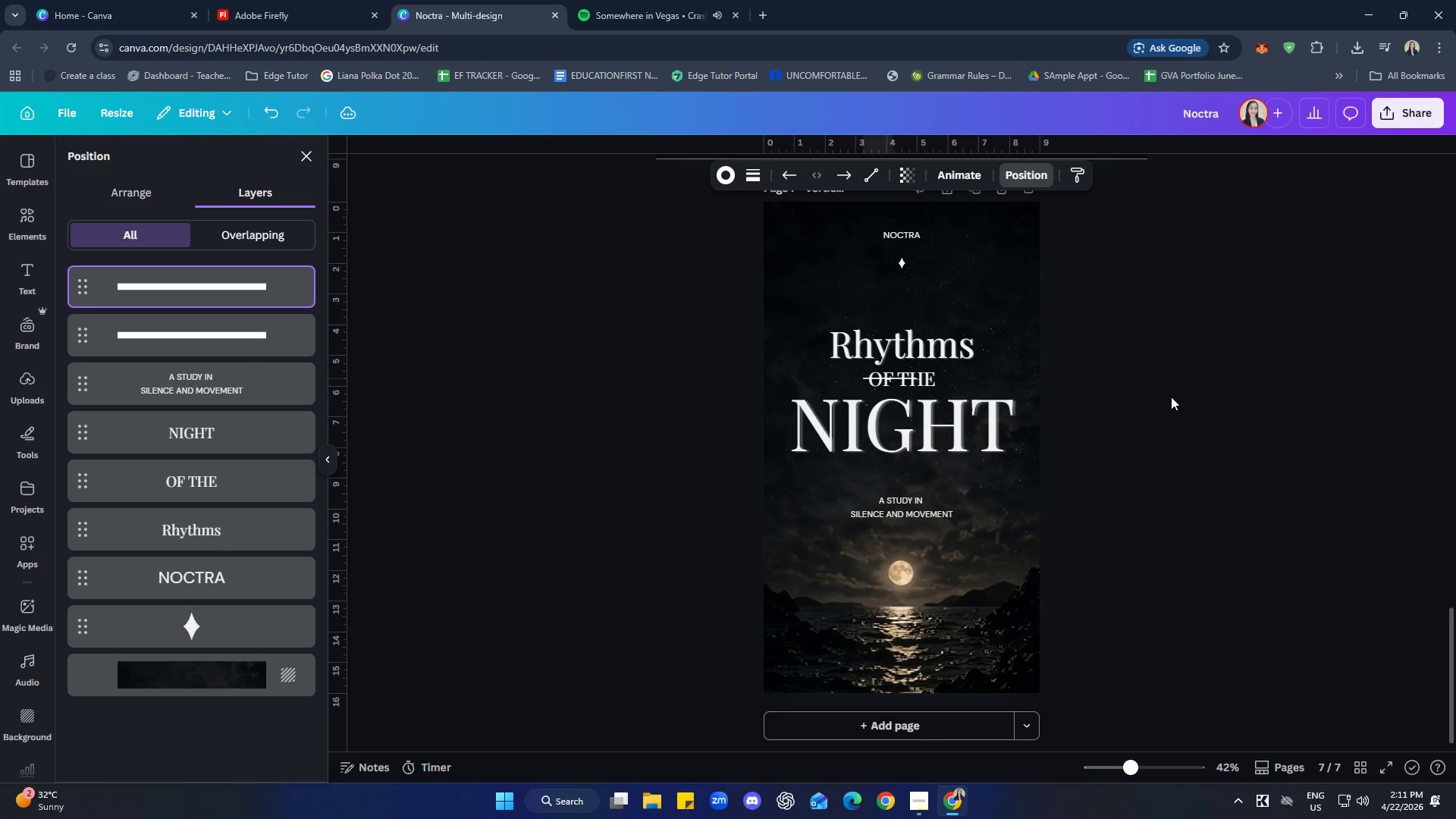 
key(ArrowLeft)
 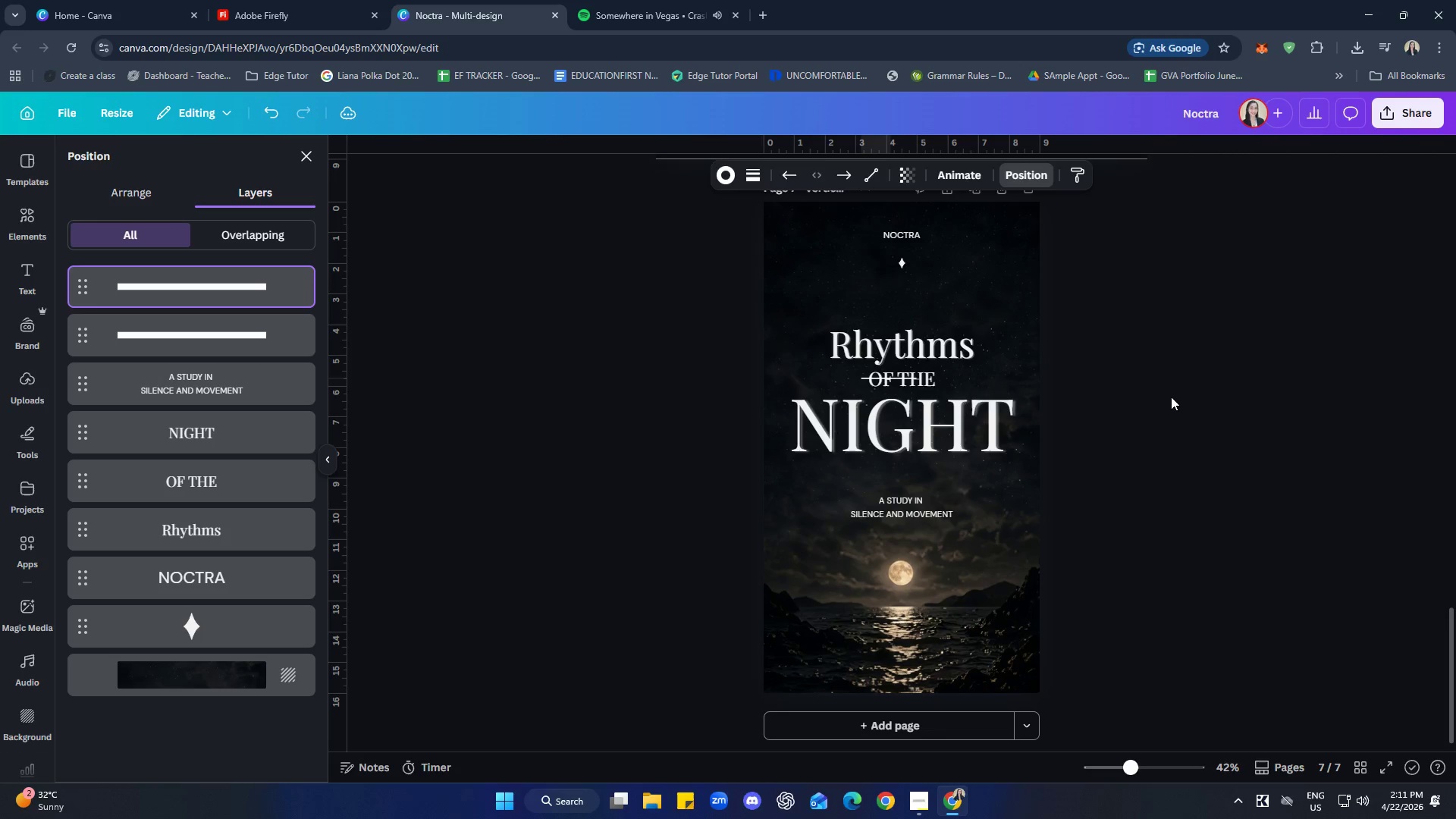 
key(ArrowLeft)
 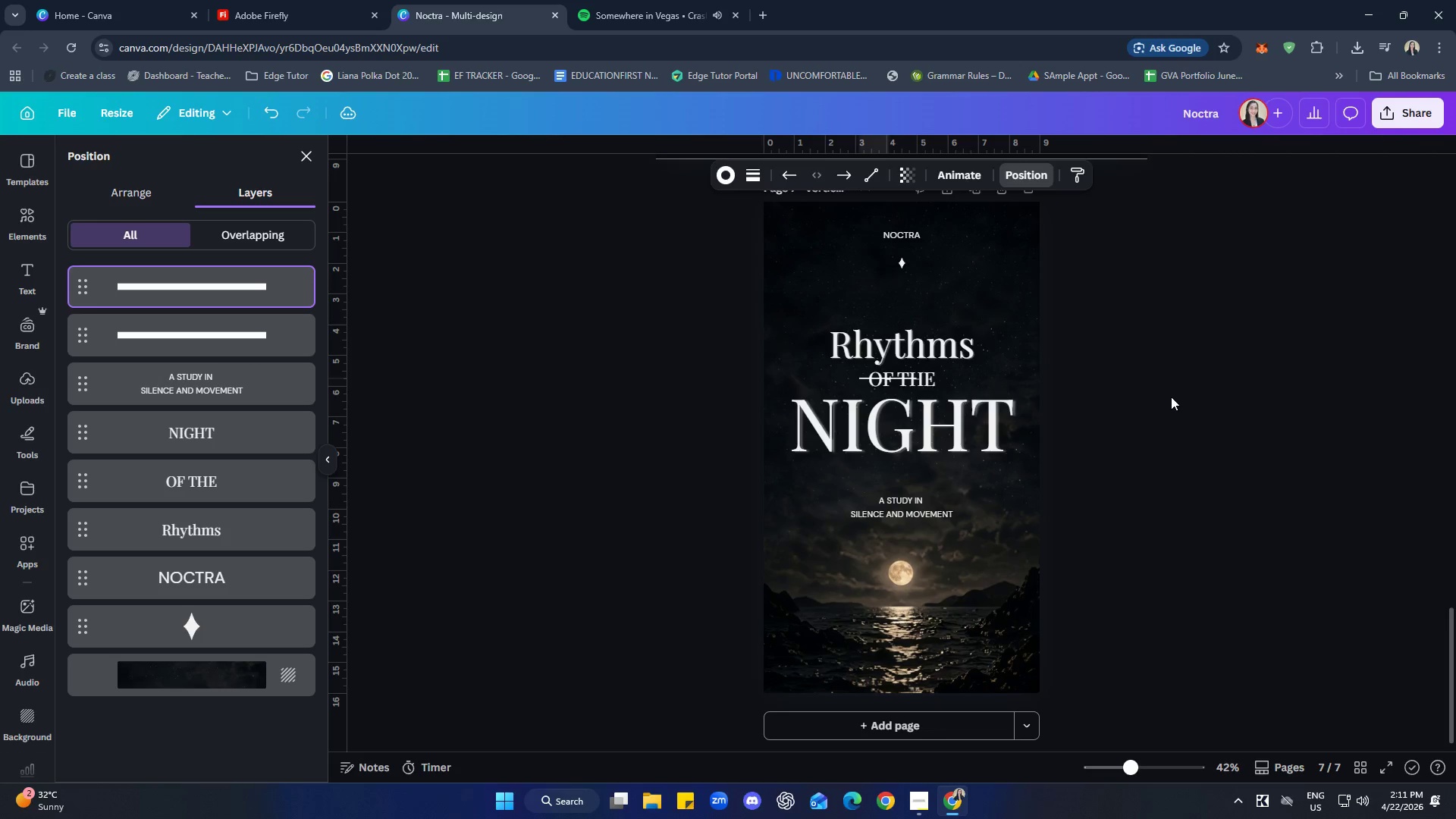 
key(ArrowLeft)
 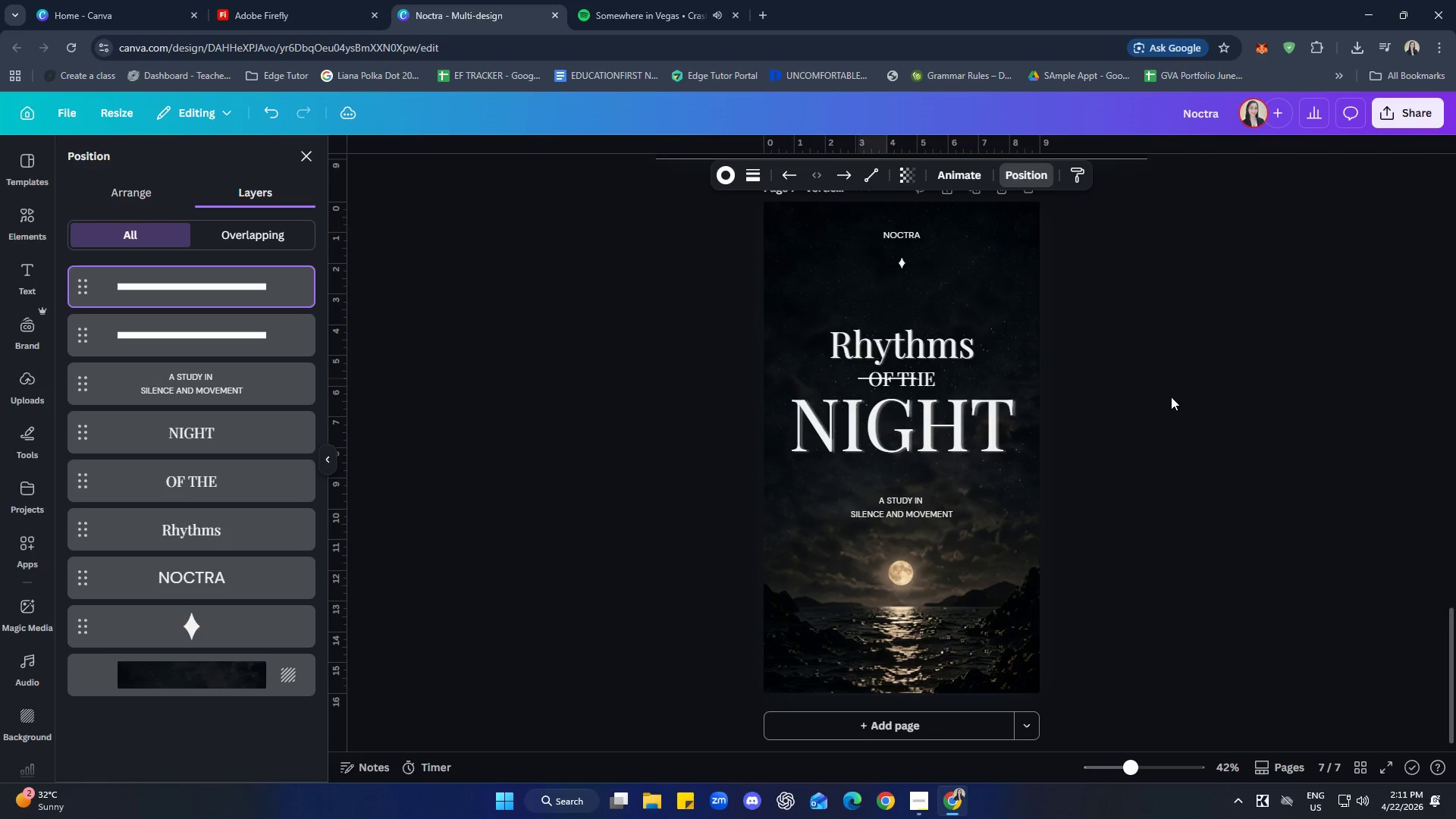 
key(ArrowLeft)
 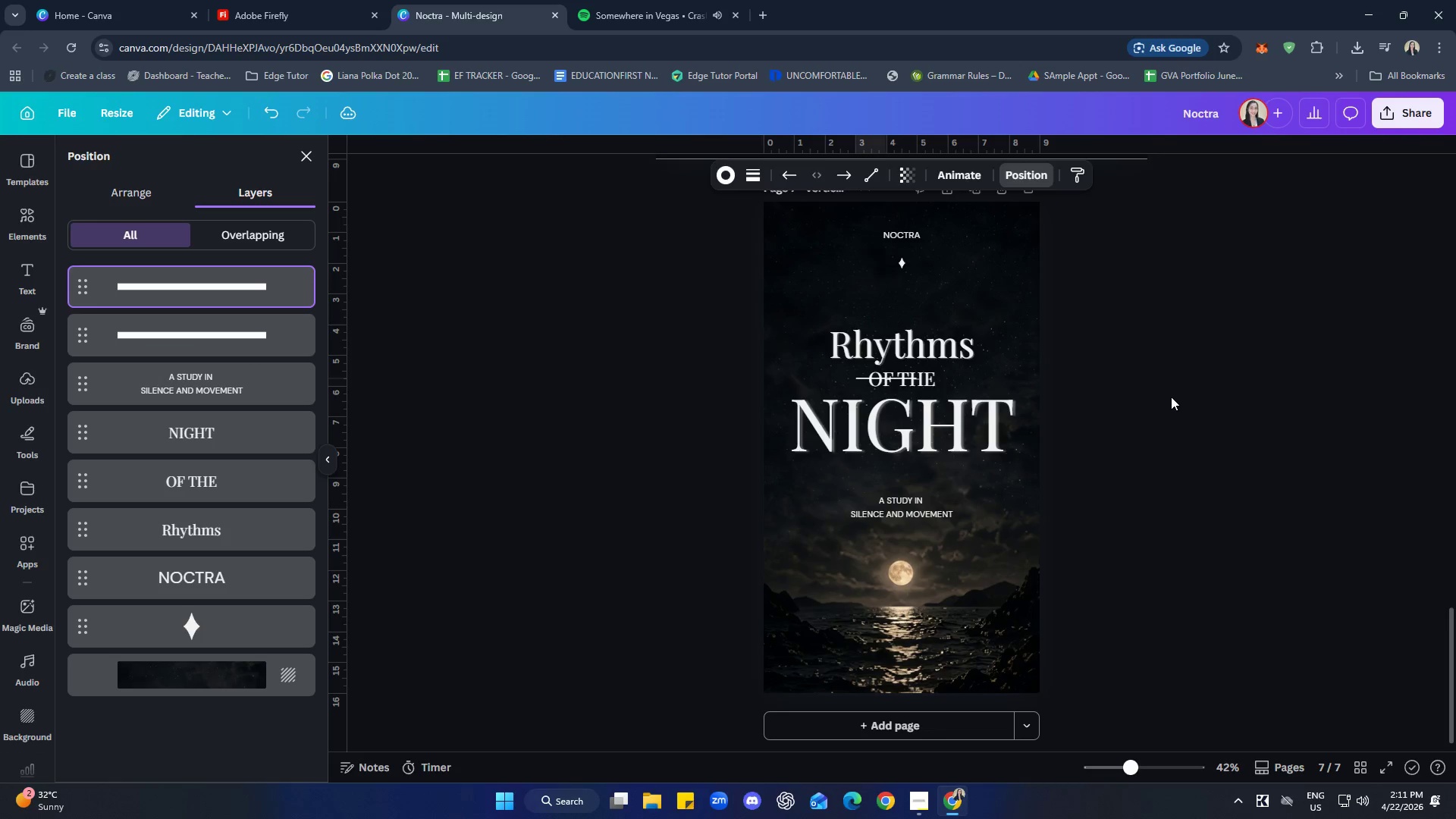 
key(ArrowLeft)
 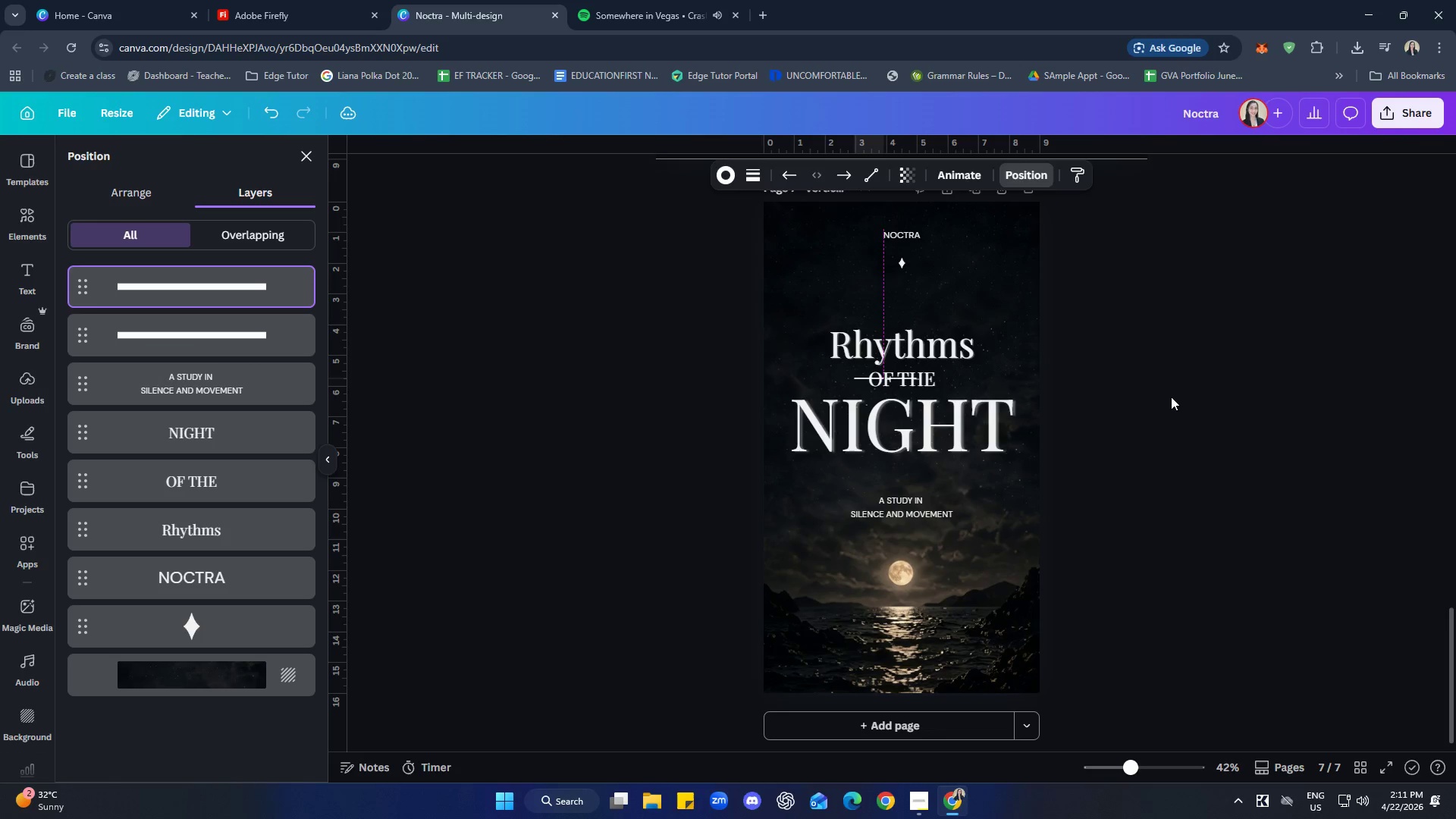 
key(ArrowLeft)
 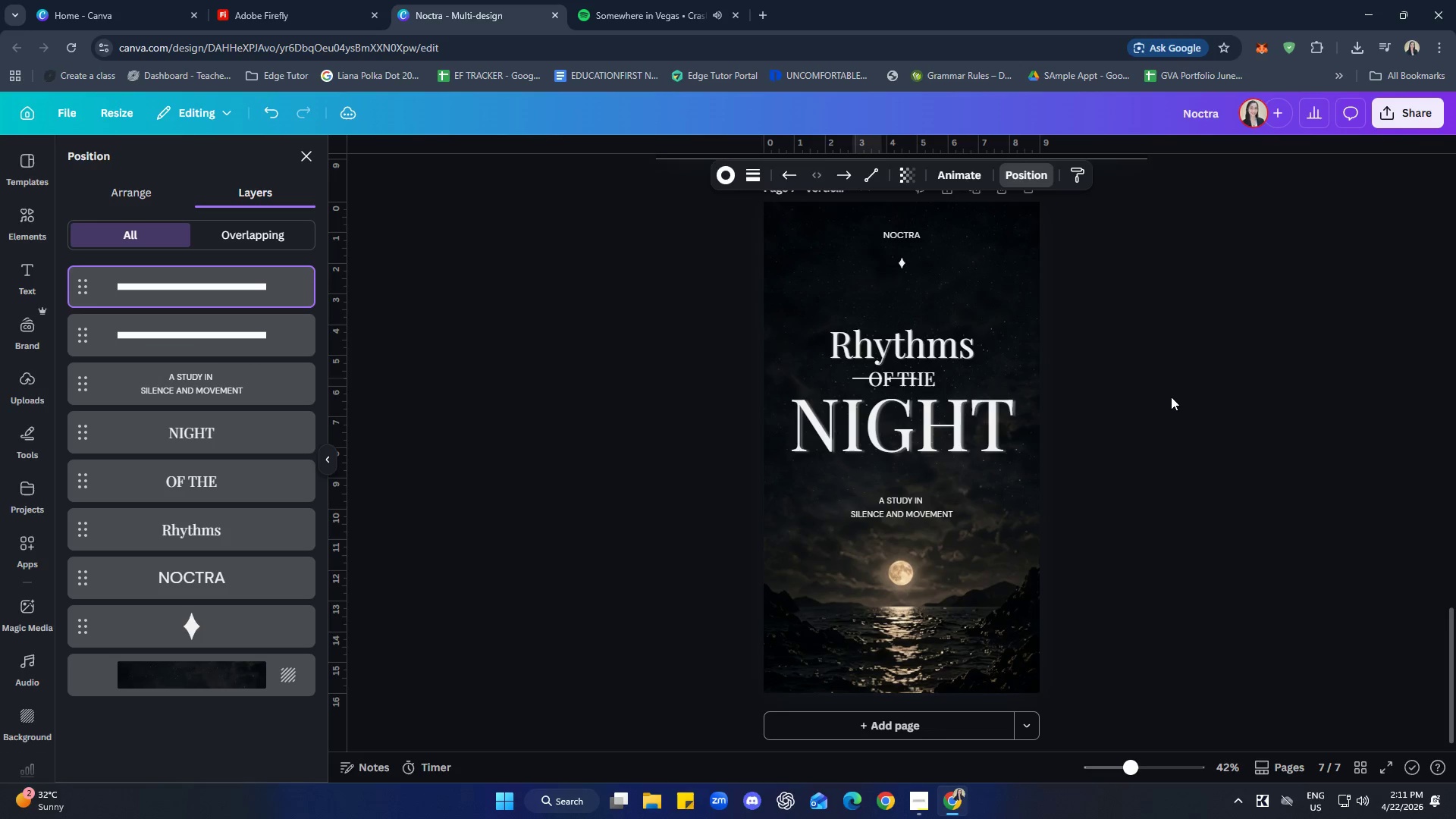 
key(ArrowLeft)
 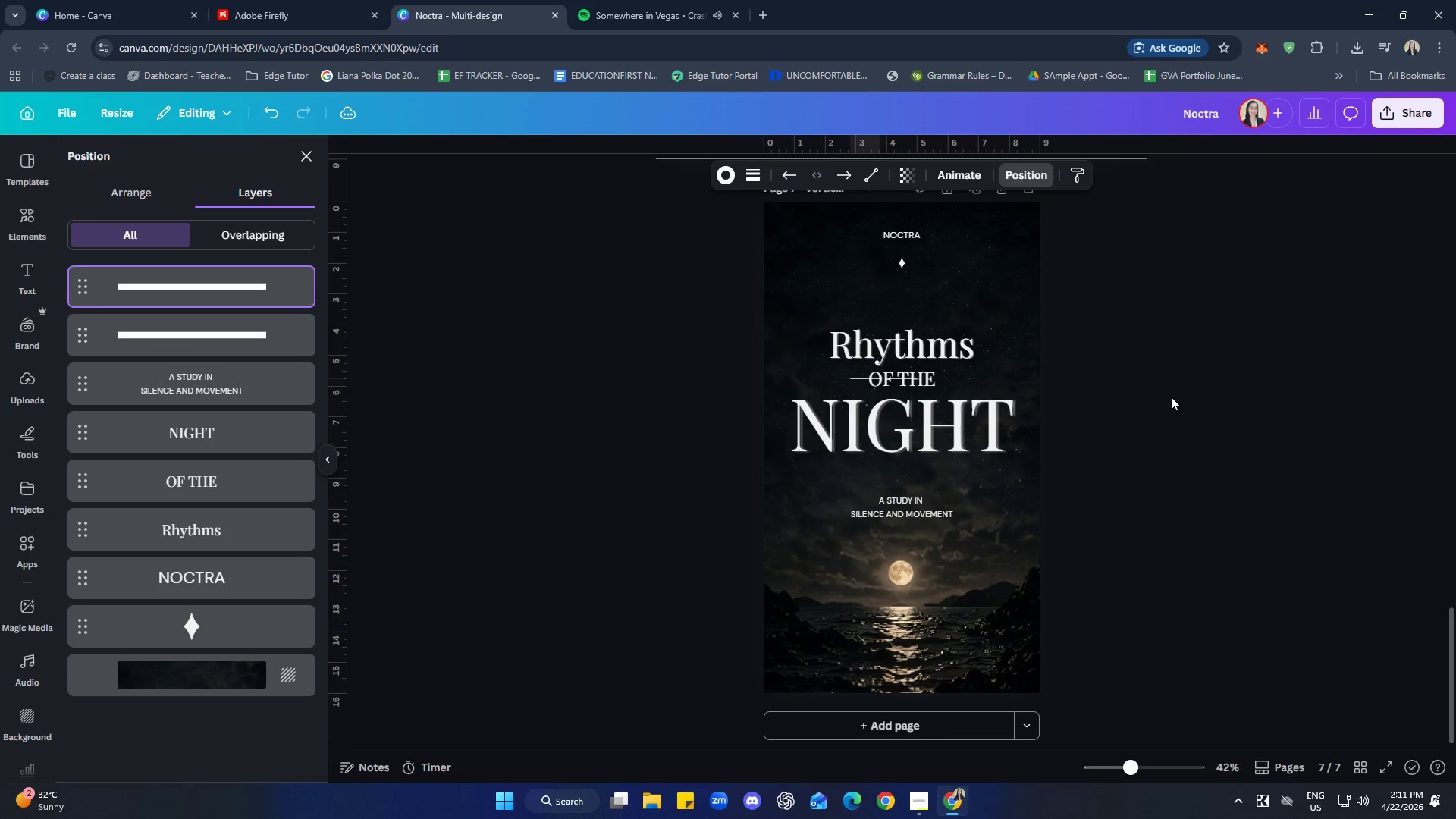 
key(ArrowLeft)
 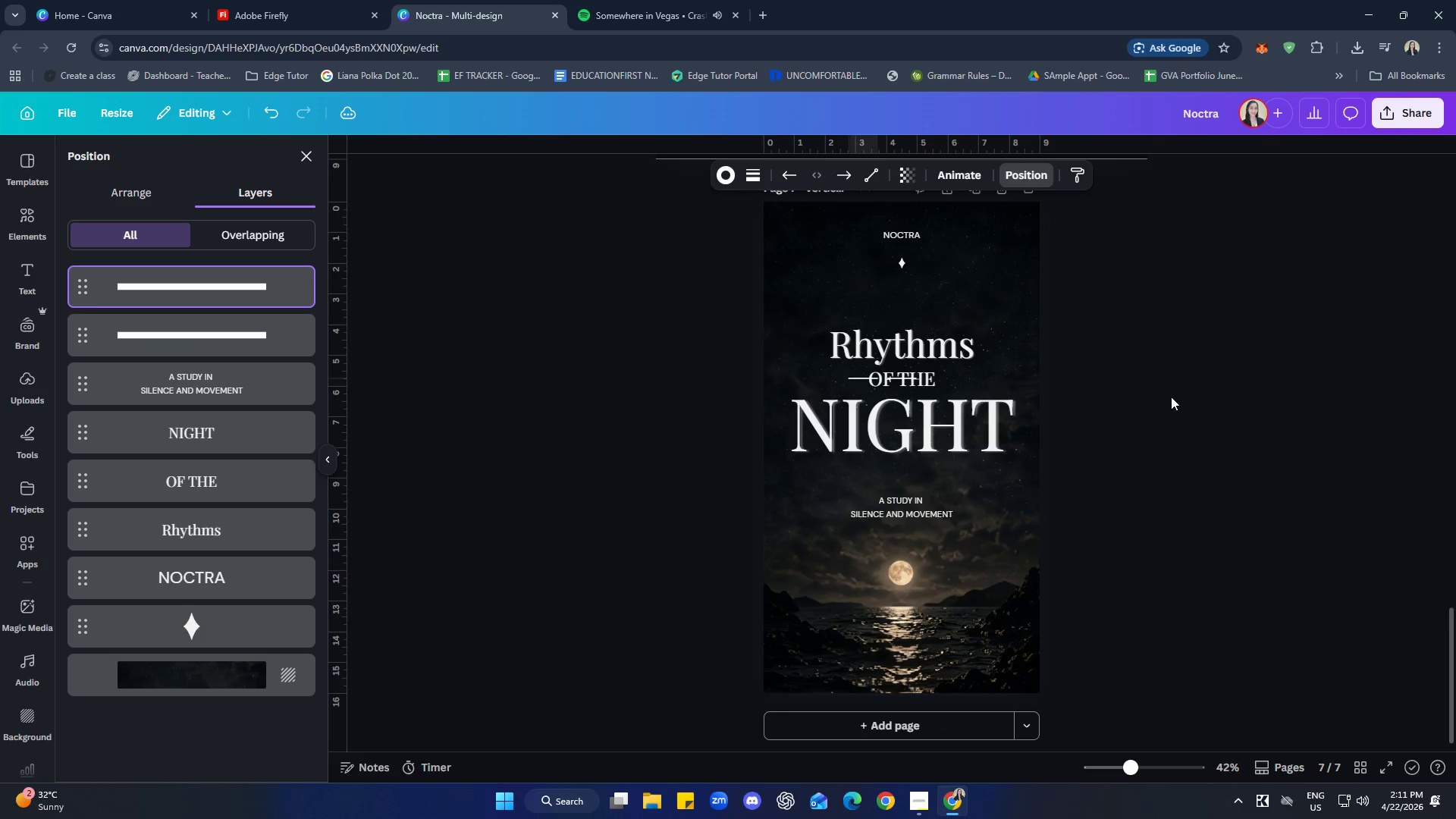 
key(ArrowLeft)
 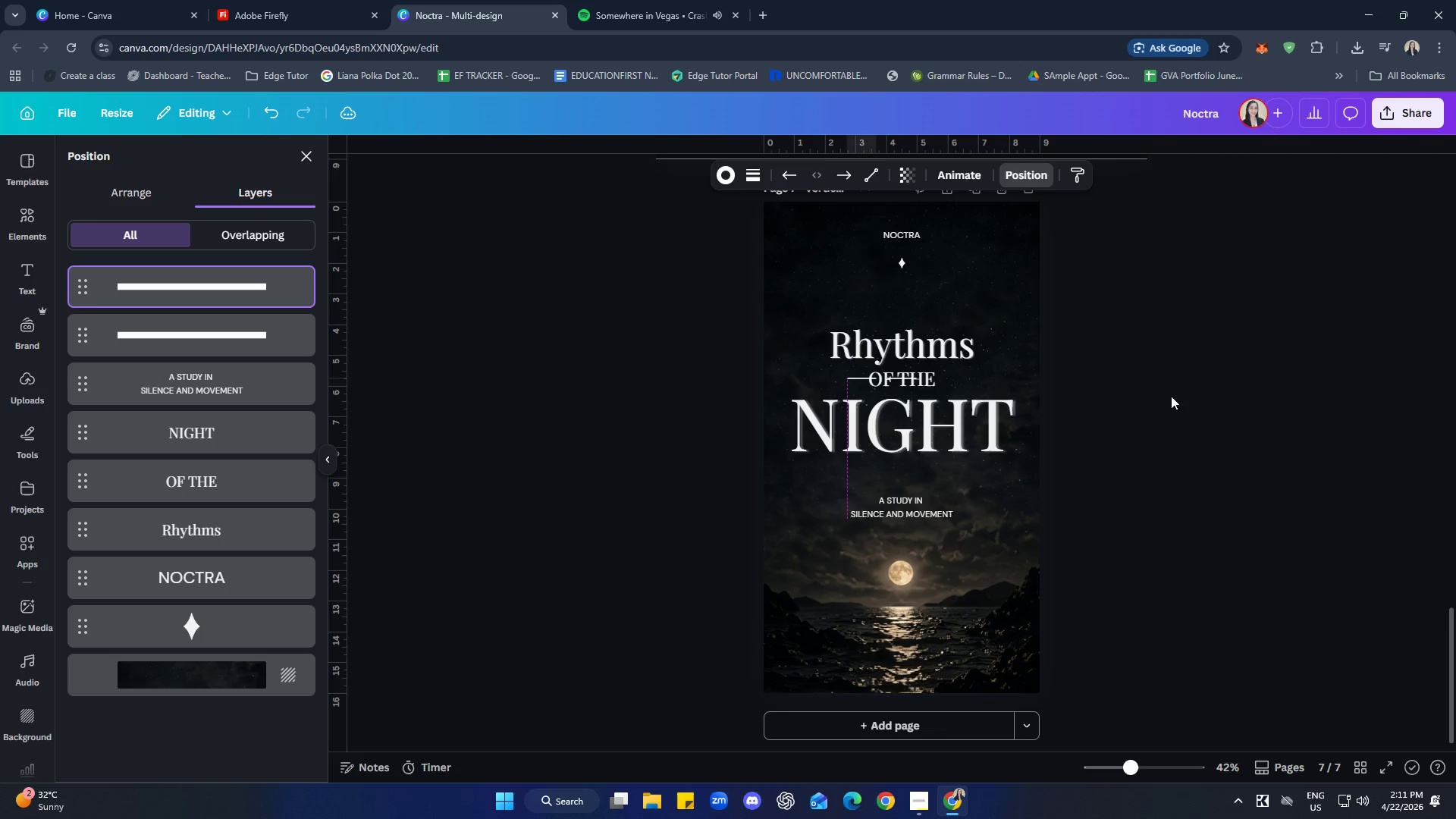 
key(ArrowLeft)
 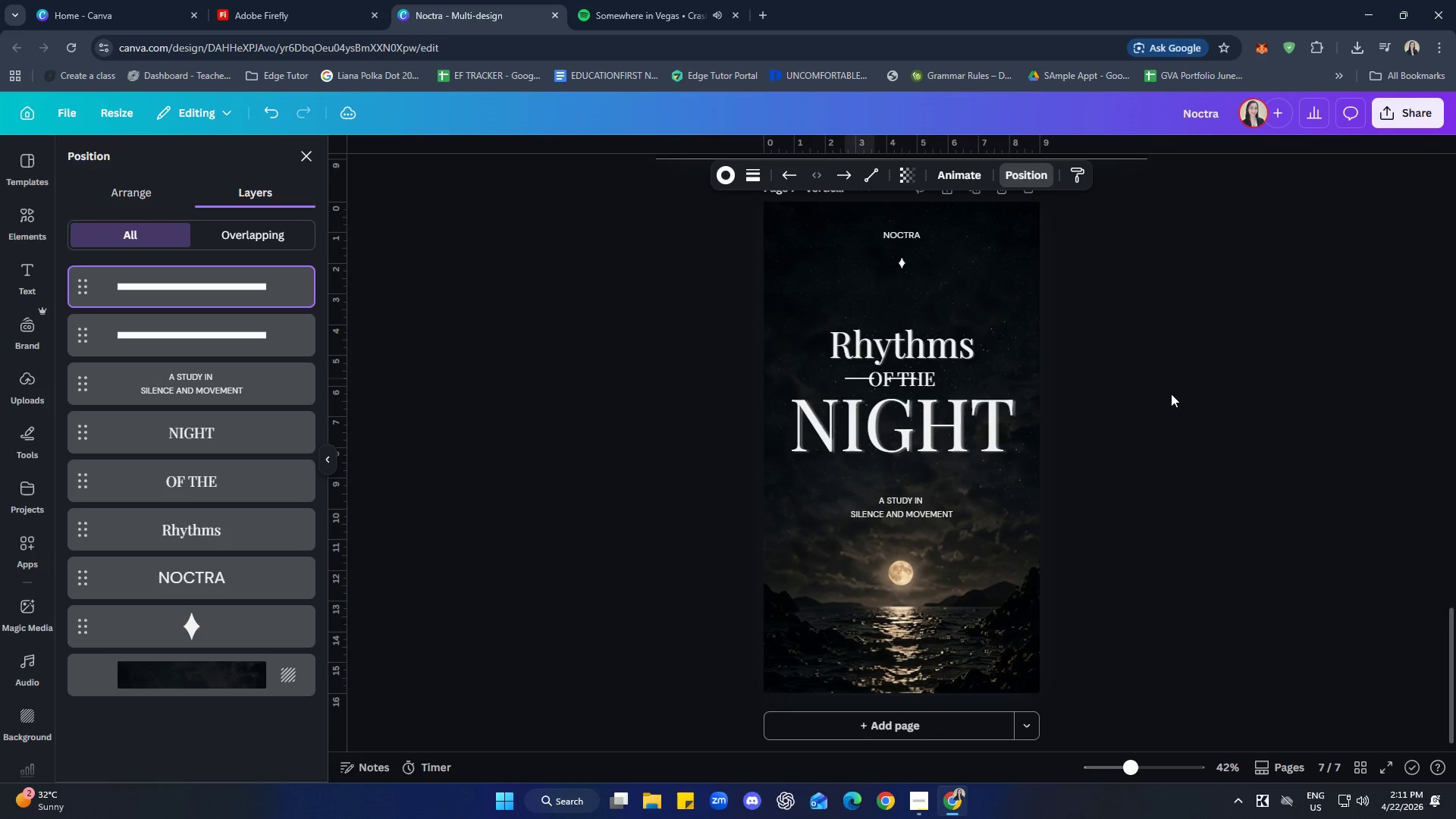 
key(ArrowLeft)
 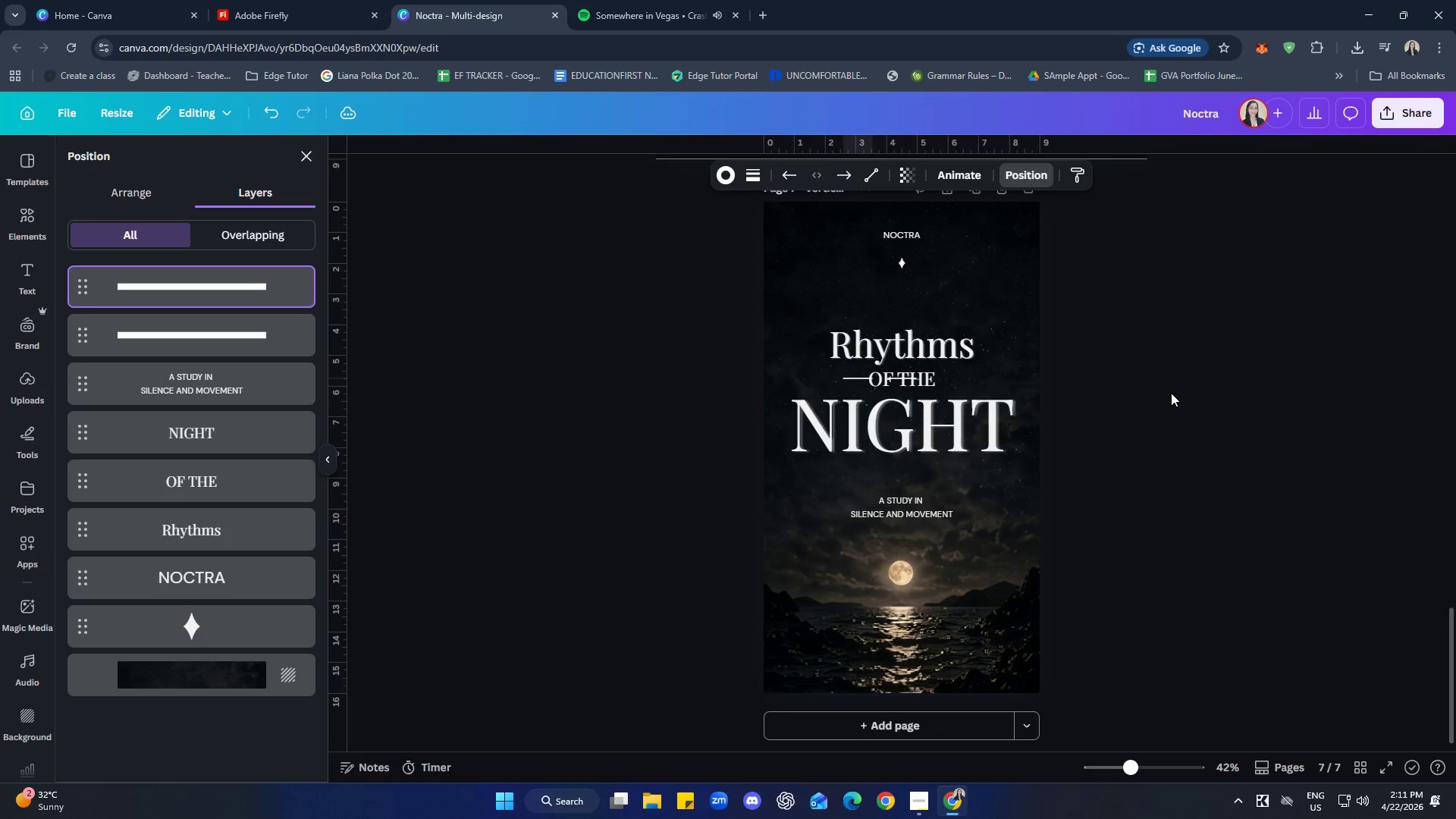 
key(ArrowLeft)
 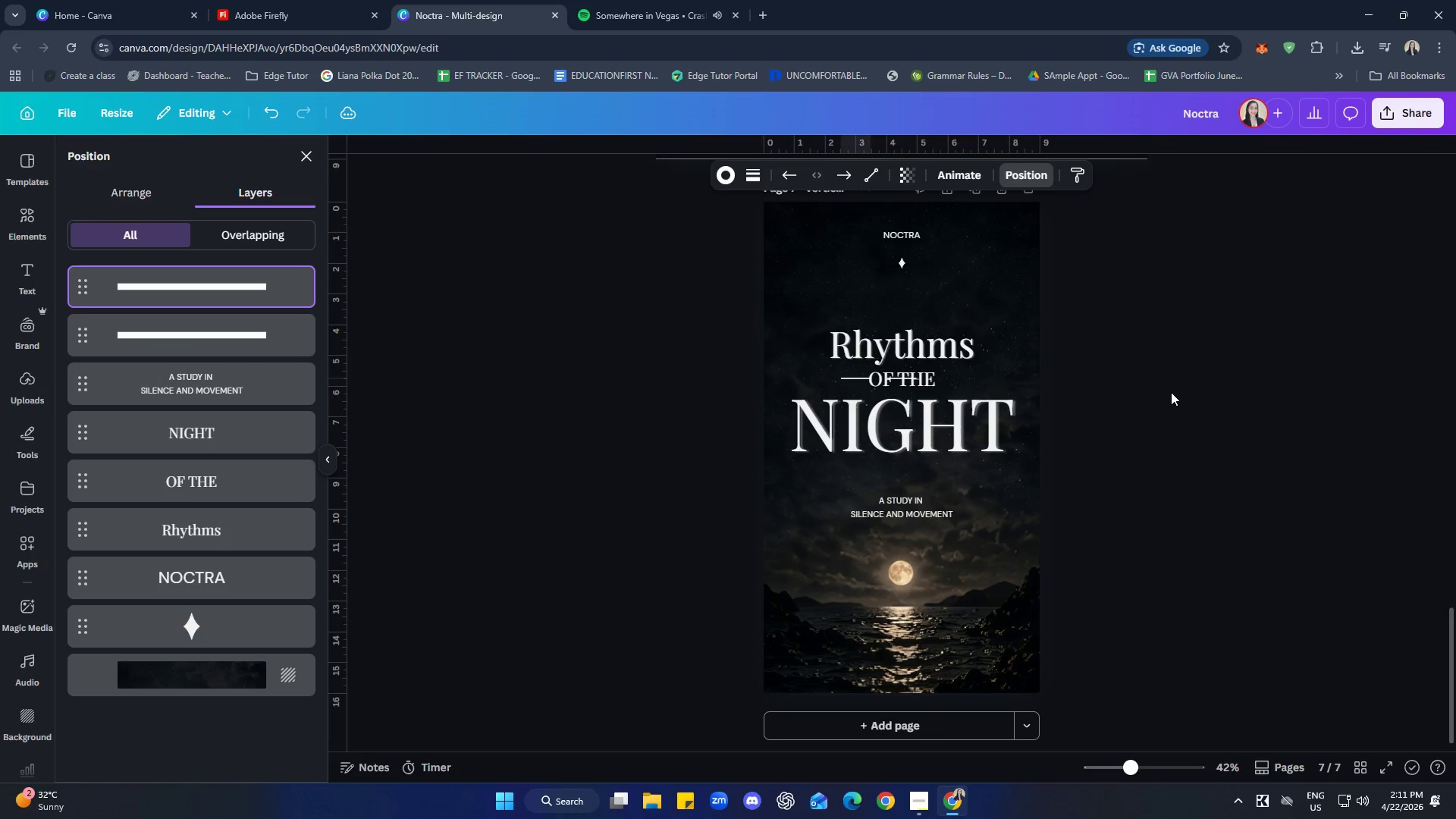 
key(ArrowLeft)
 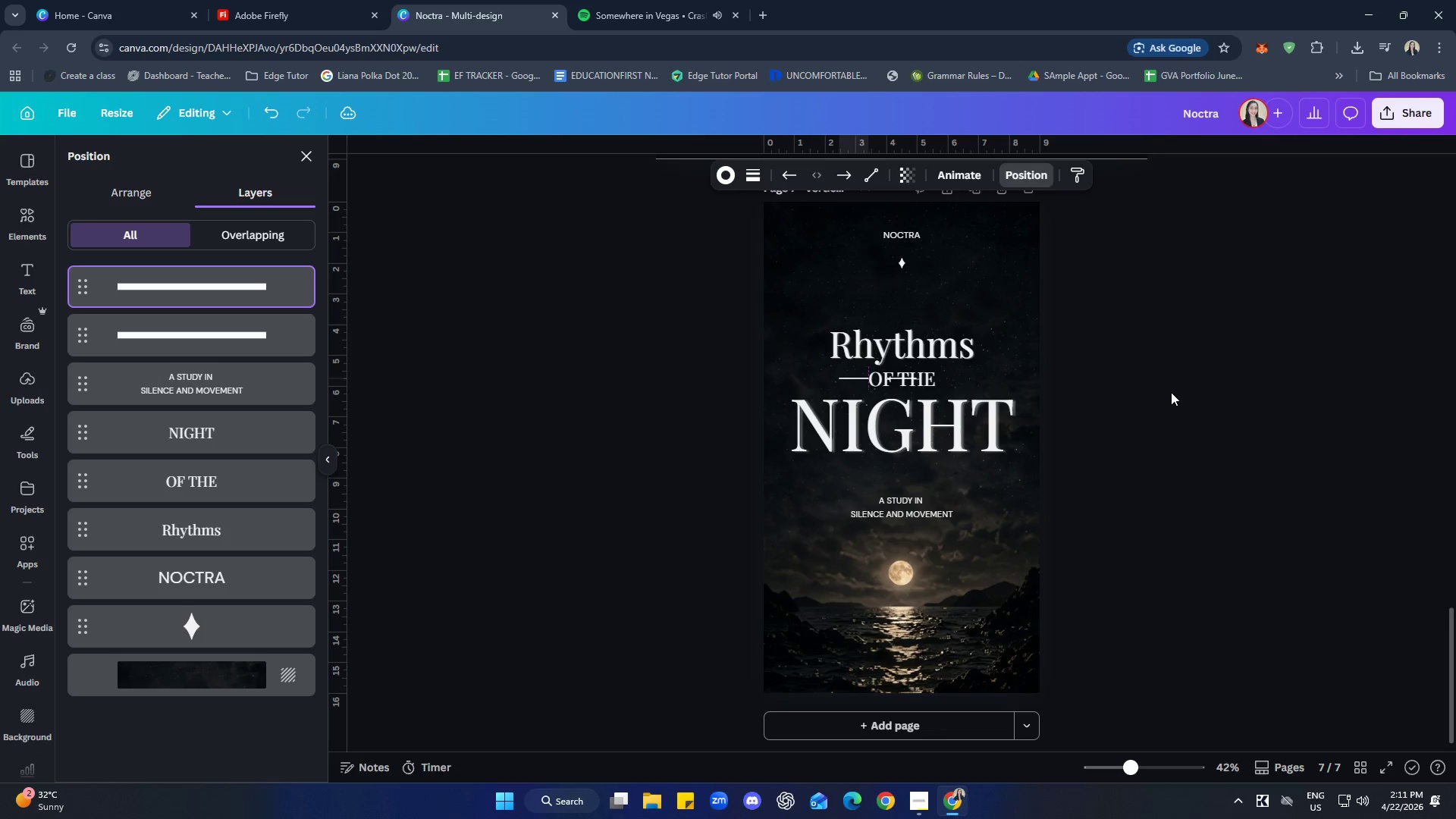 
key(ArrowLeft)
 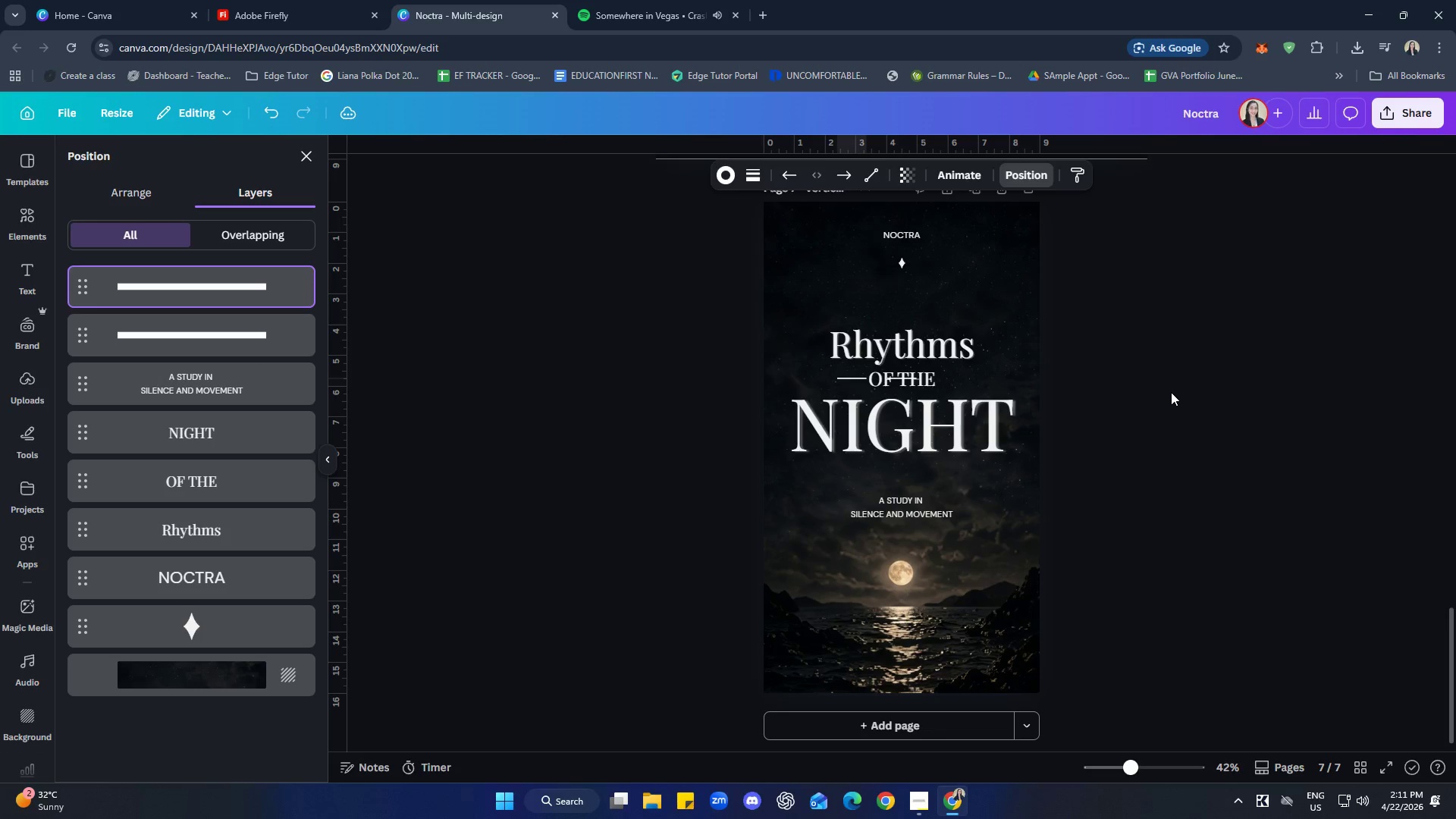 
key(ArrowLeft)
 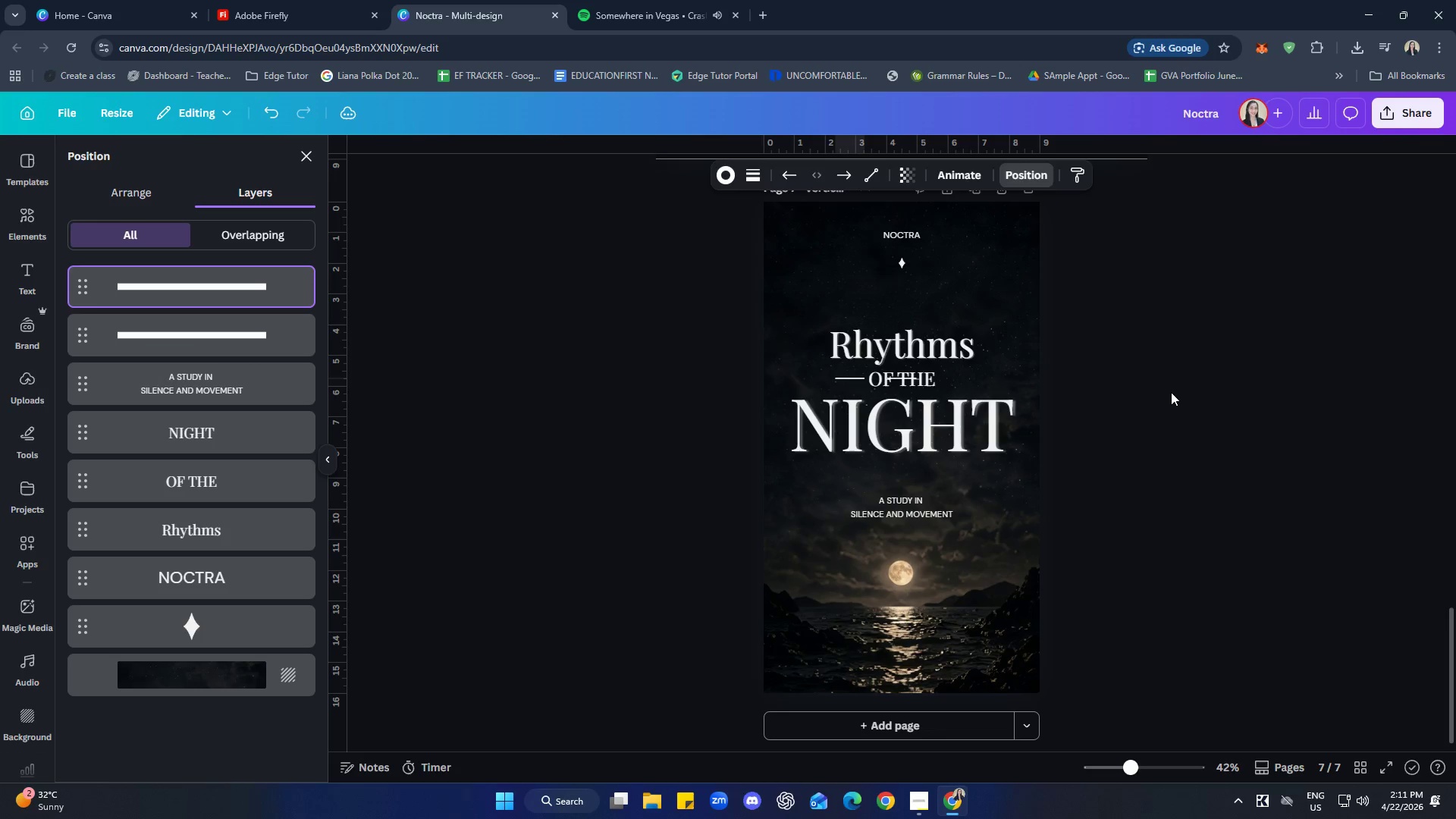 
key(ArrowLeft)
 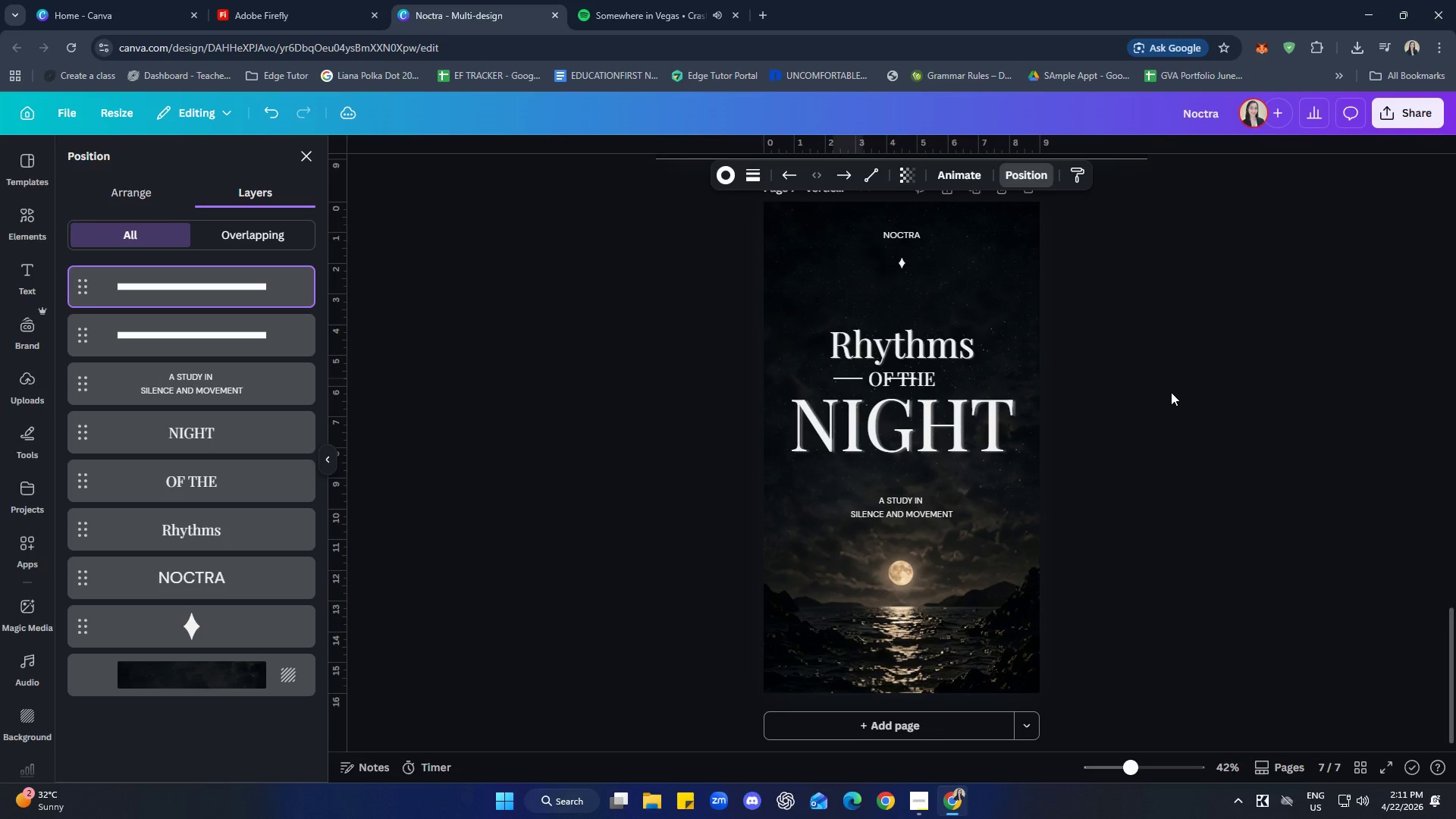 
key(ArrowLeft)
 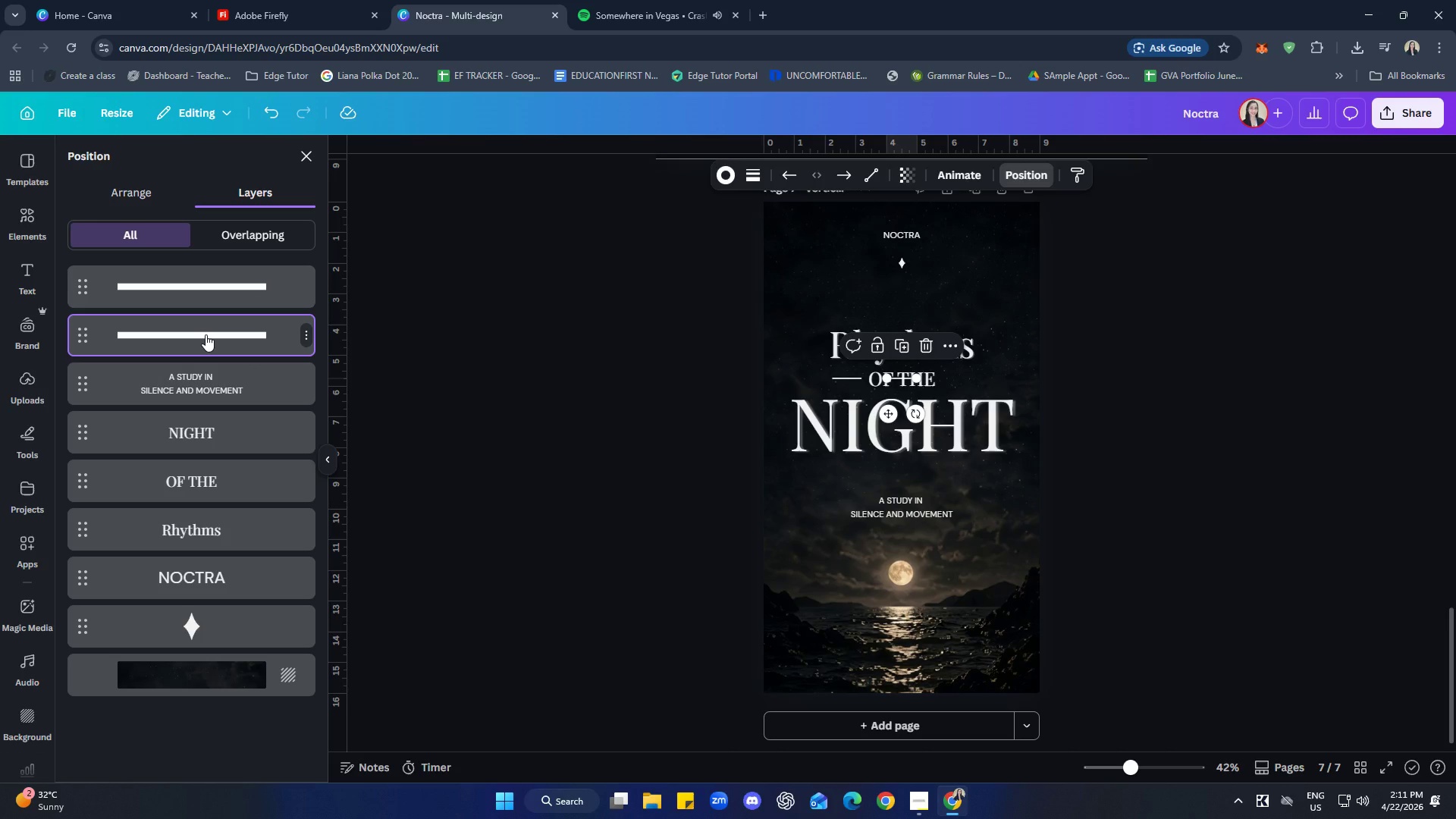 
key(ArrowRight)
 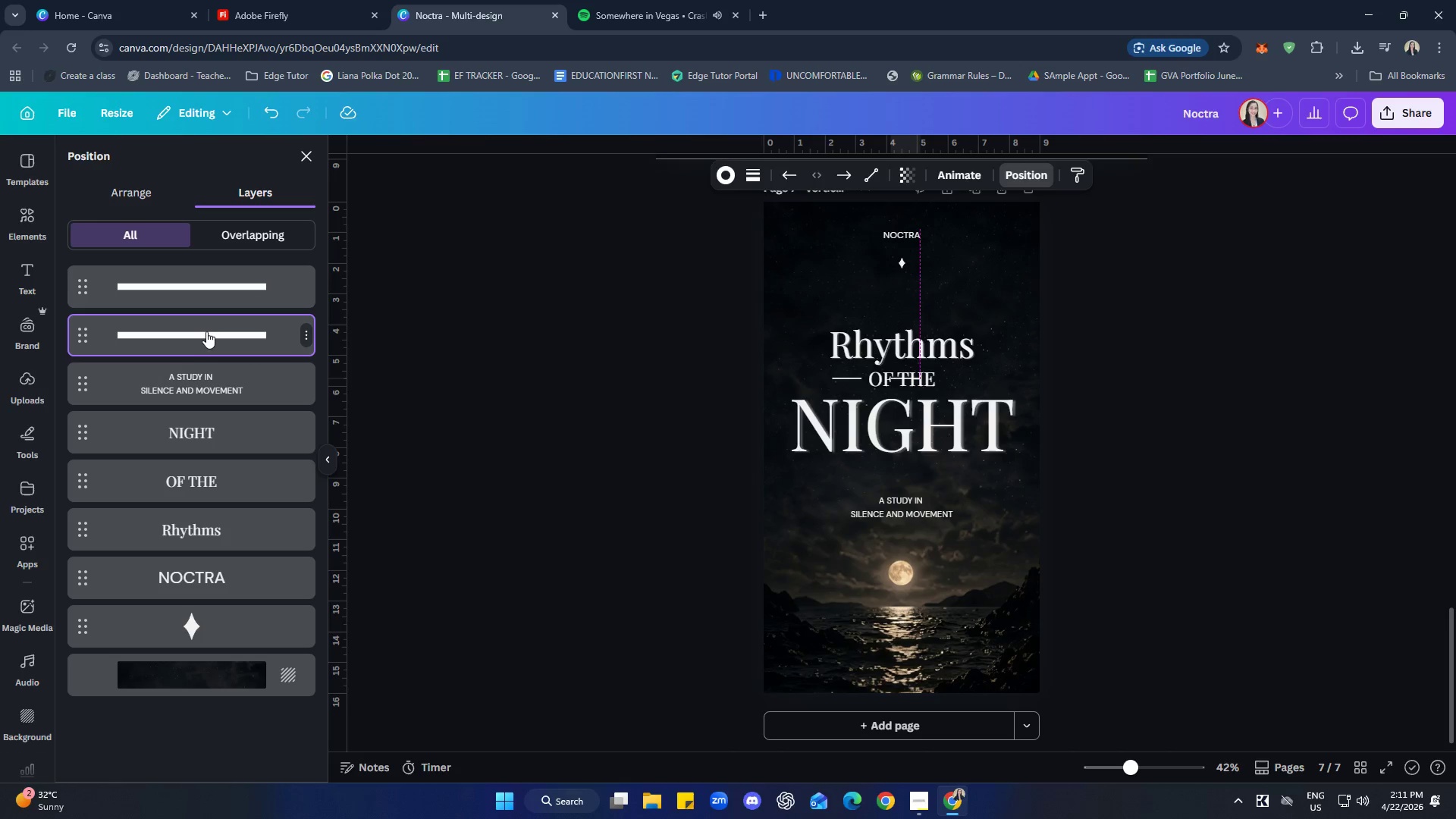 
key(ArrowRight)
 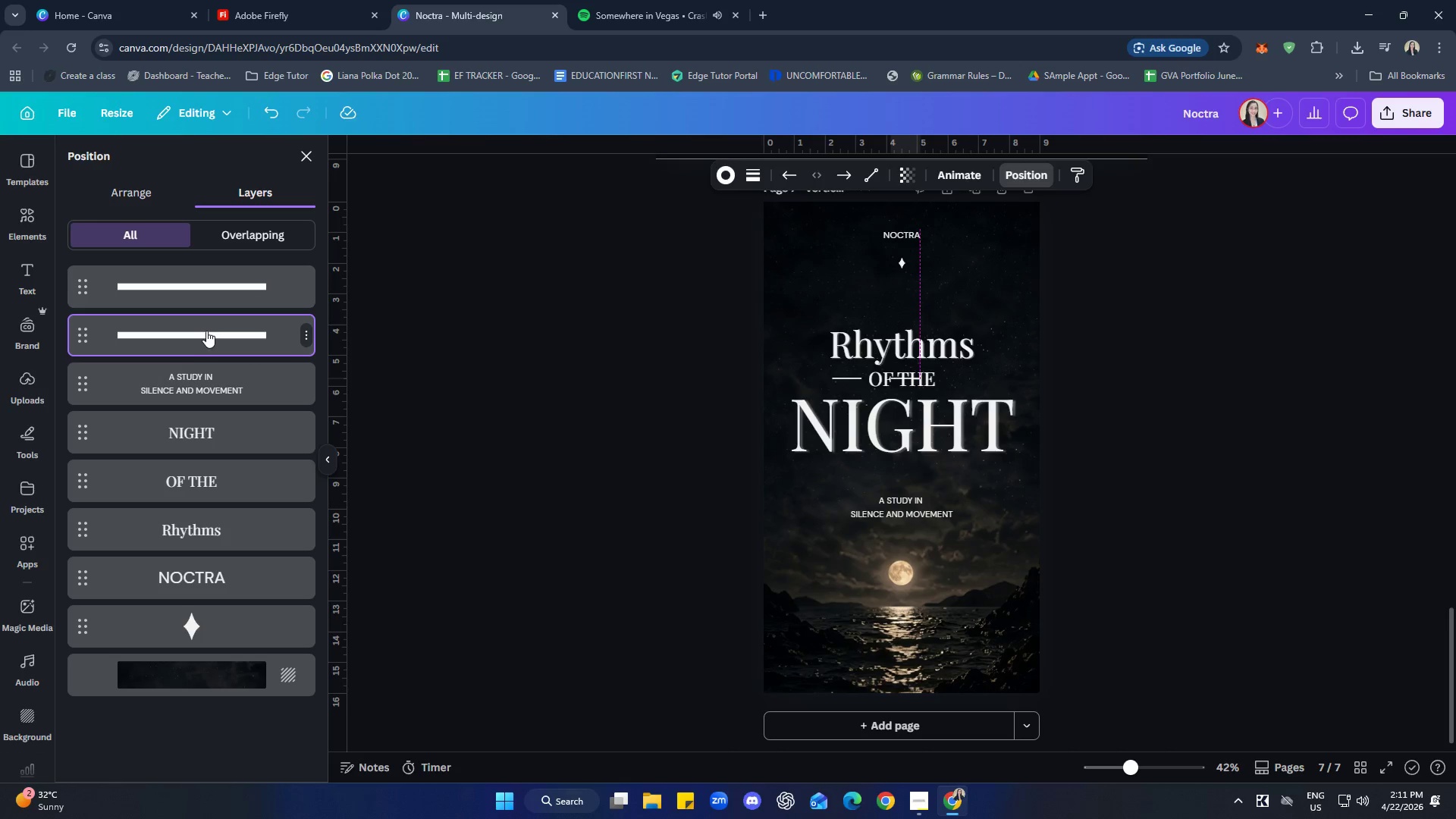 
key(ArrowRight)
 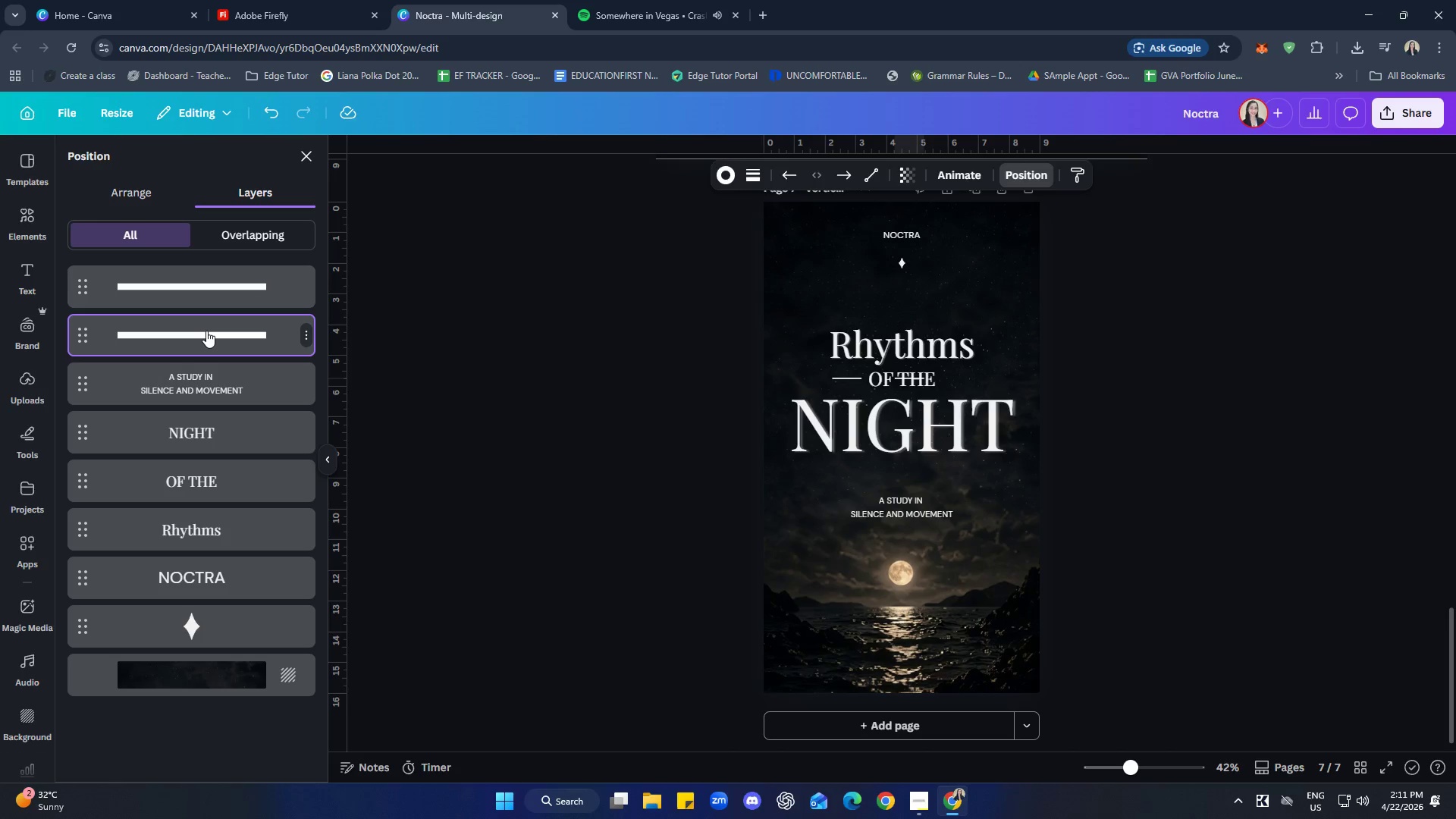 
key(ArrowRight)
 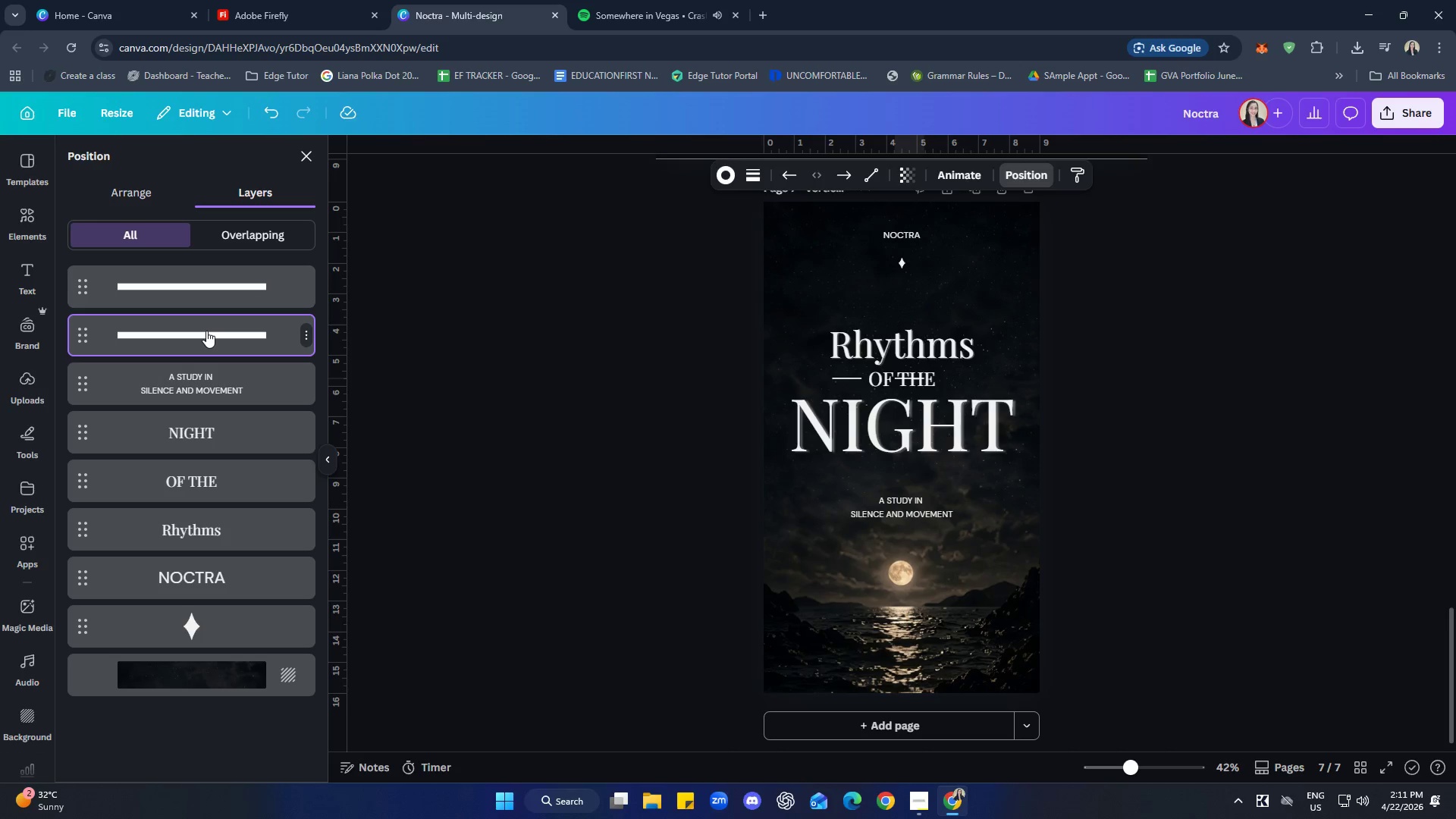 
key(ArrowRight)
 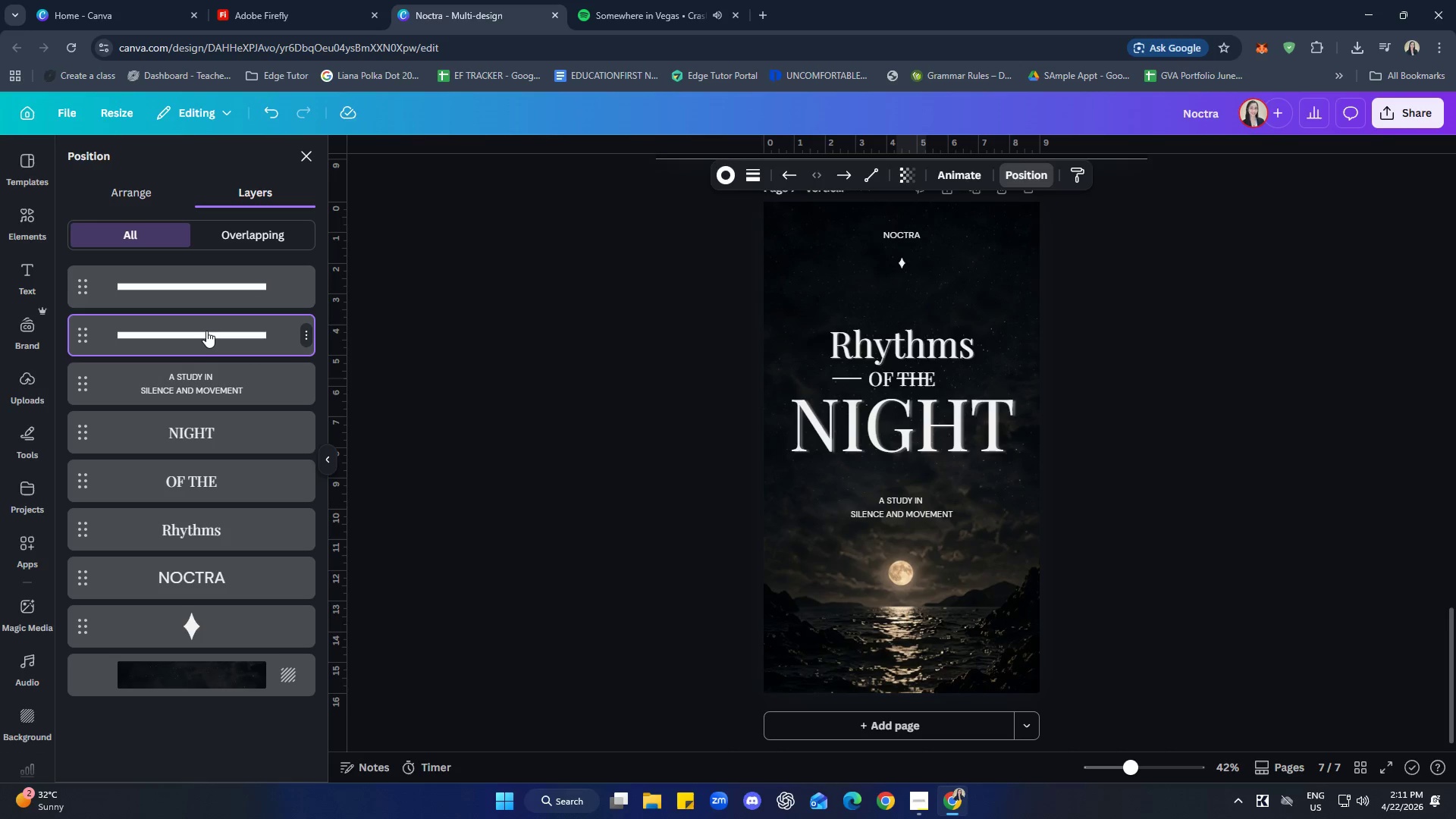 
key(ArrowRight)
 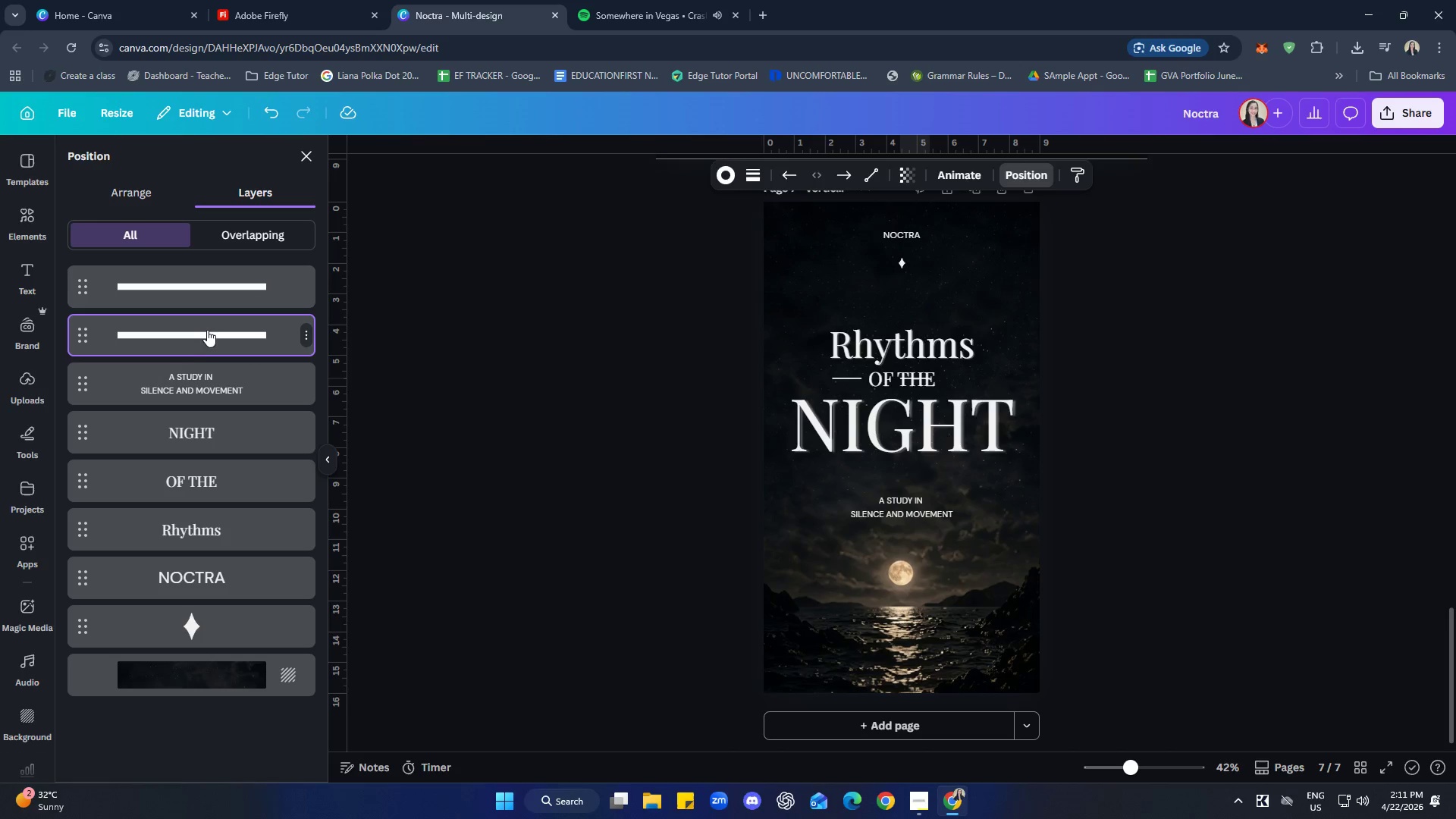 
key(ArrowRight)
 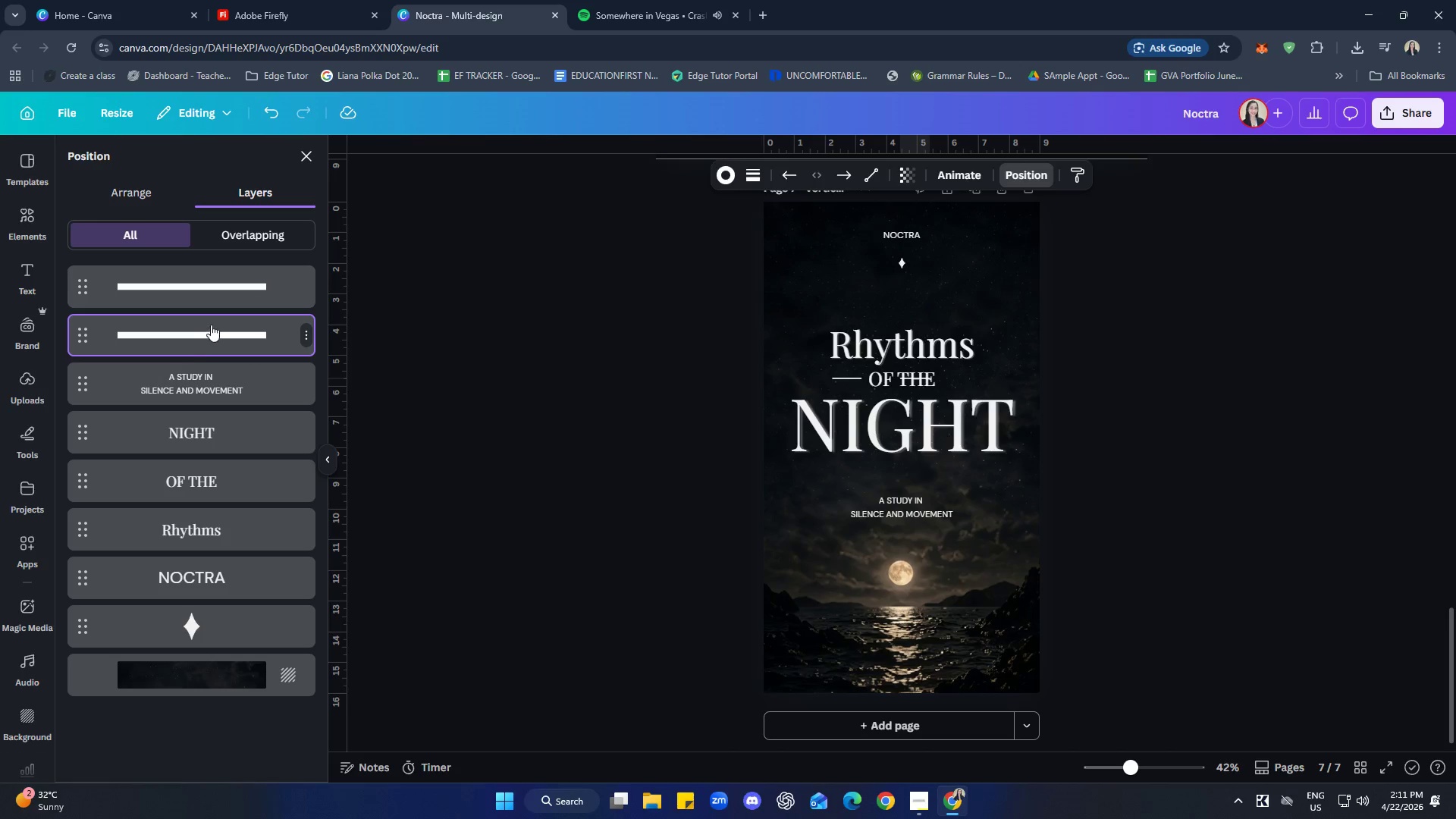 
key(ArrowRight)
 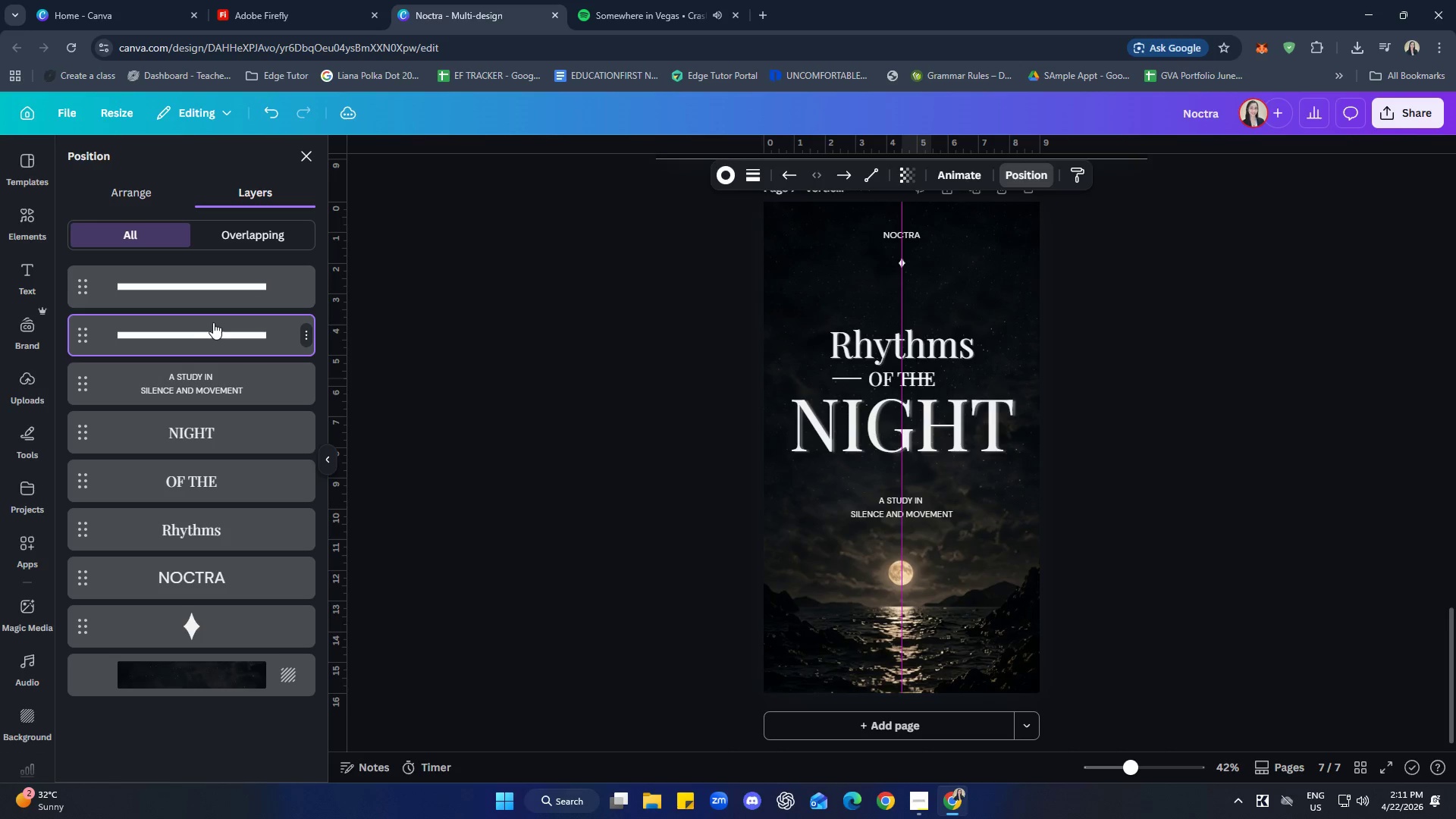 
key(ArrowRight)
 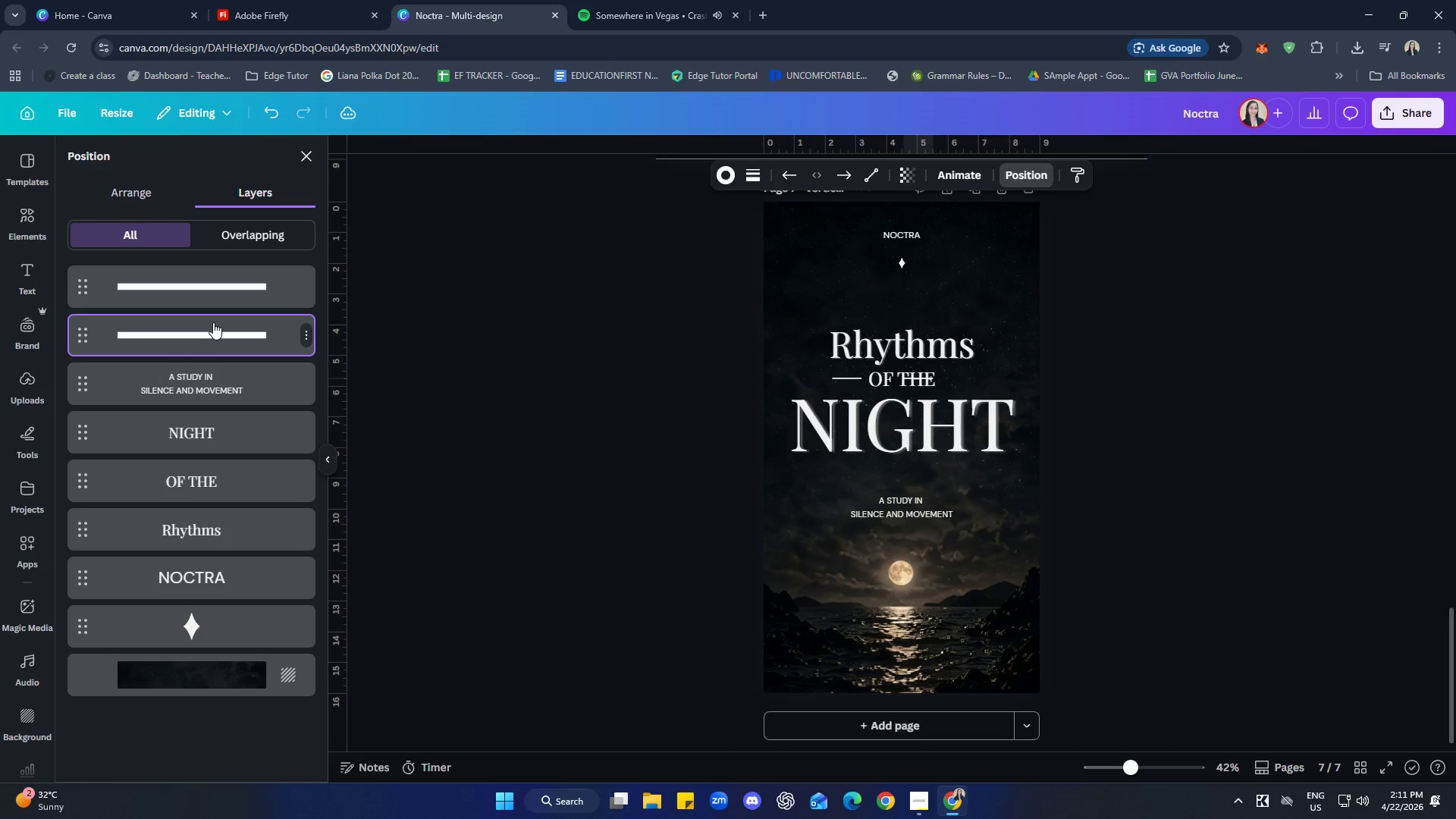 
key(ArrowRight)
 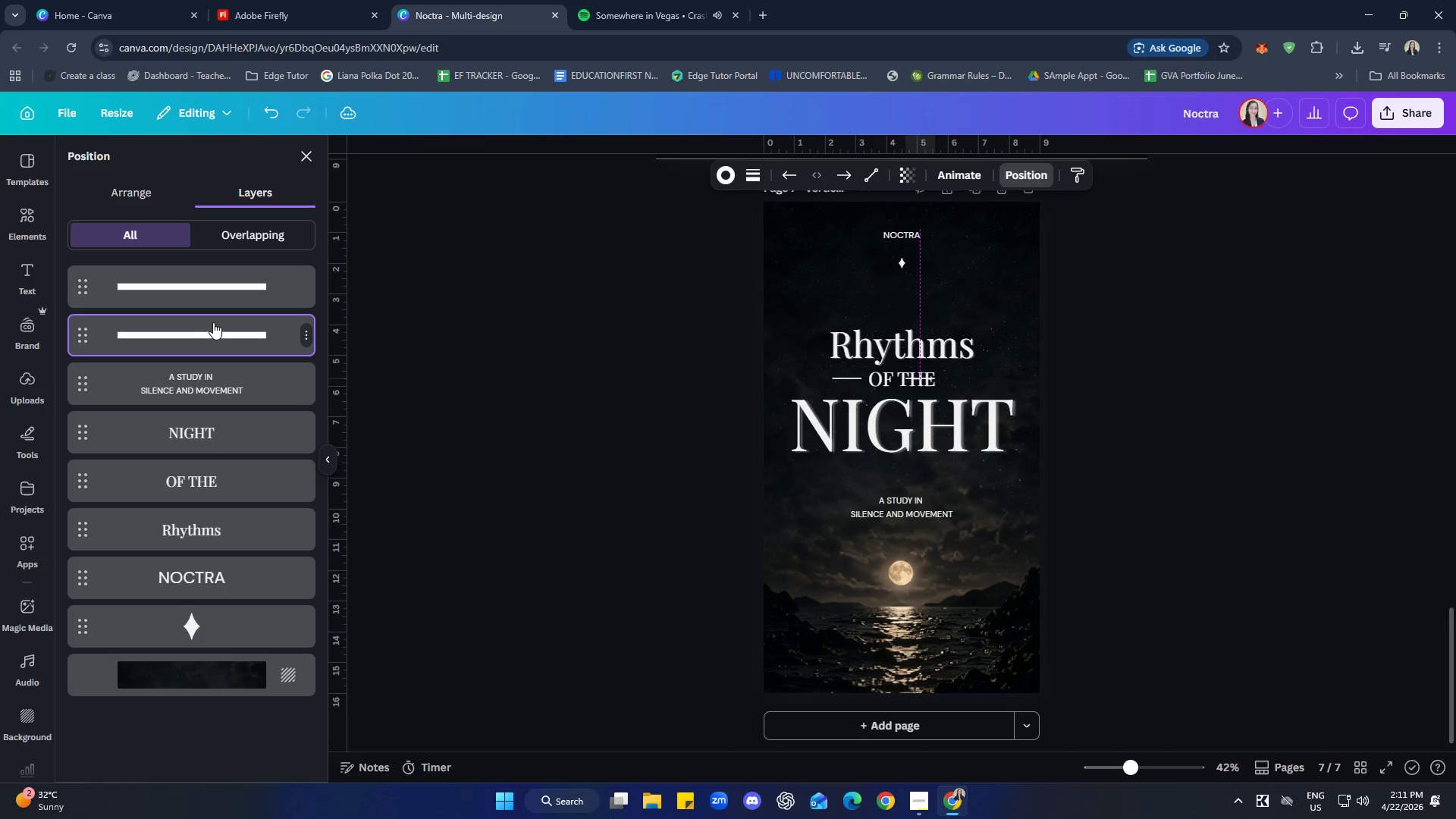 
key(ArrowRight)
 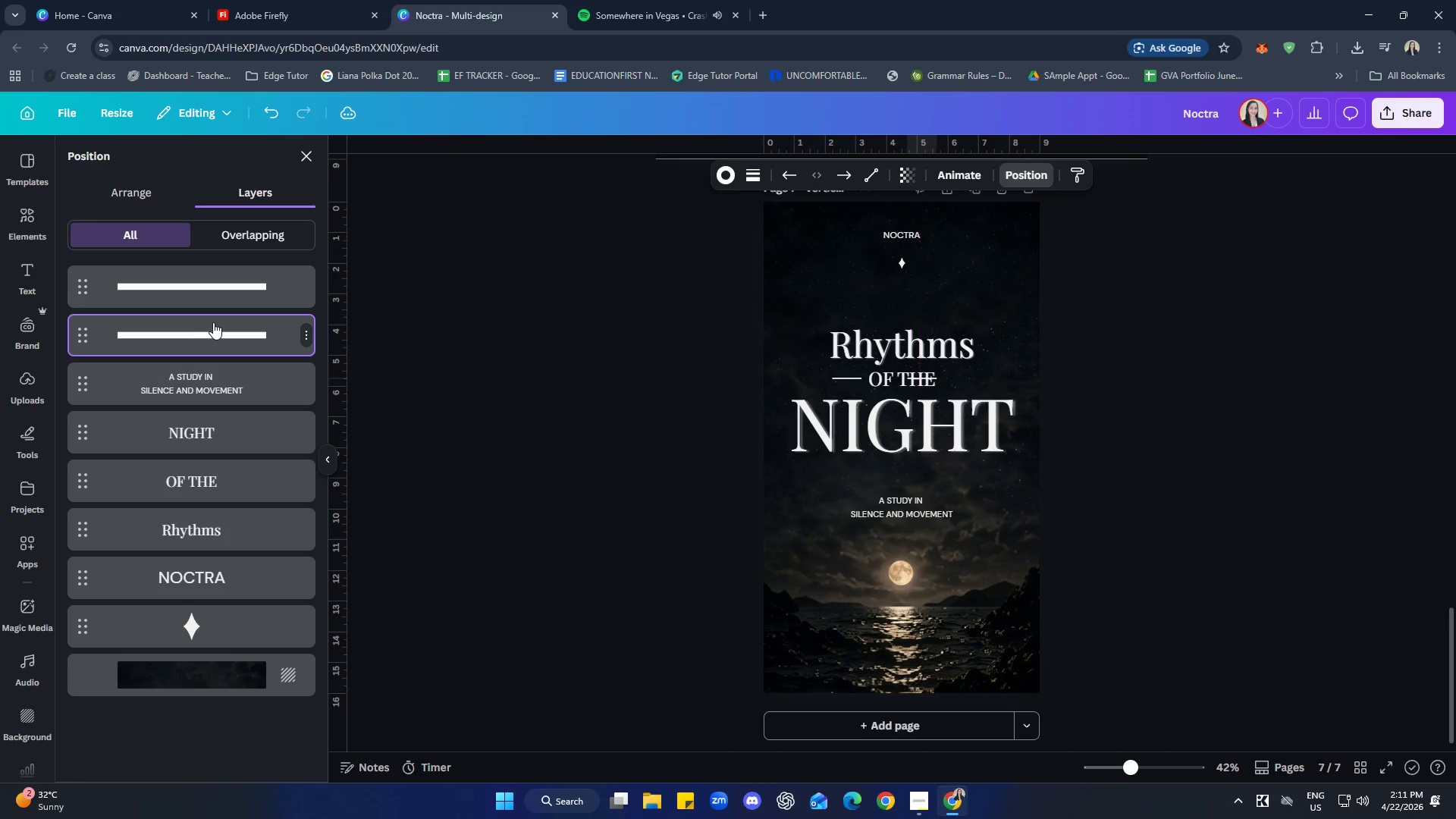 
key(ArrowRight)
 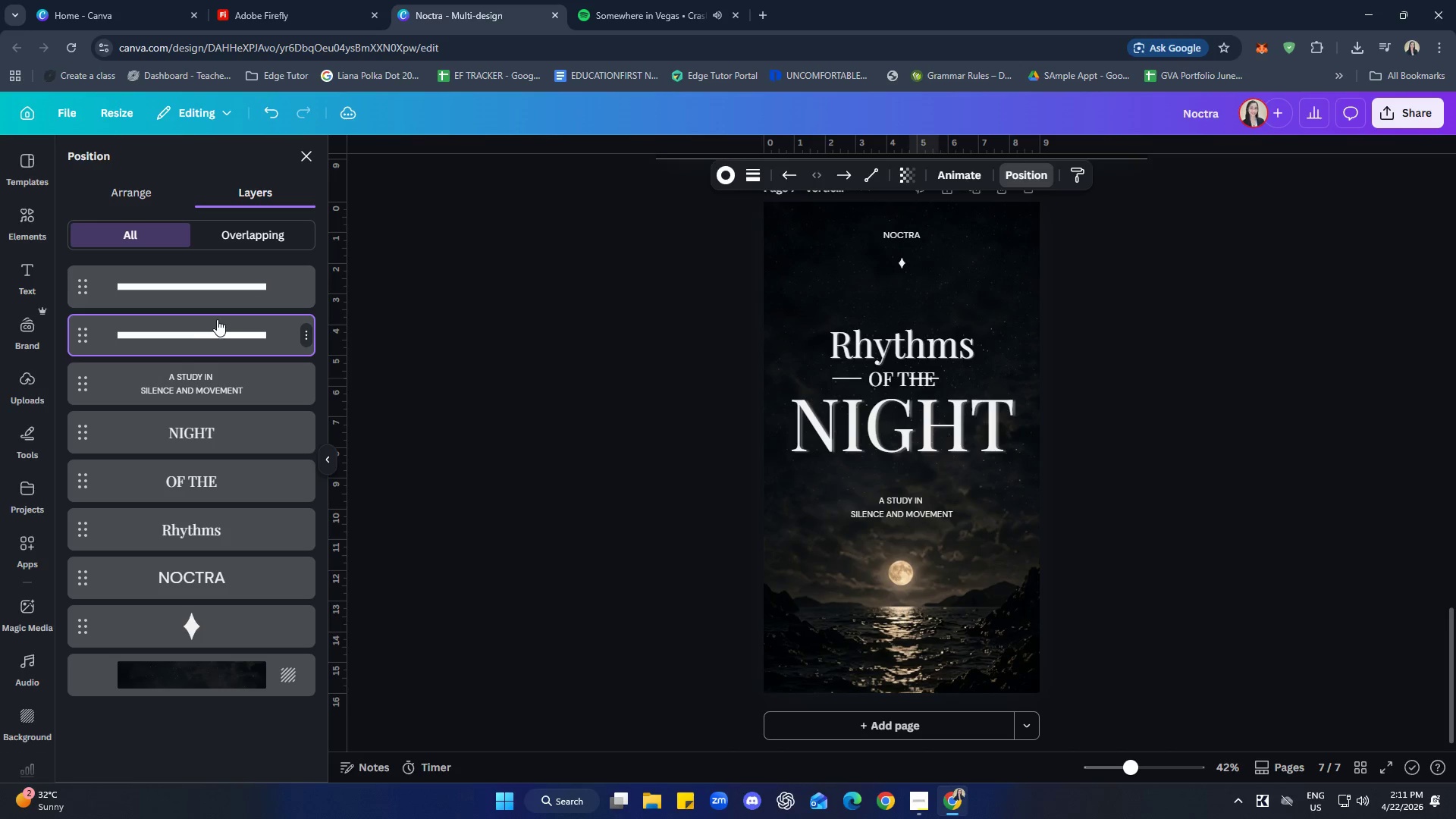 
key(ArrowRight)
 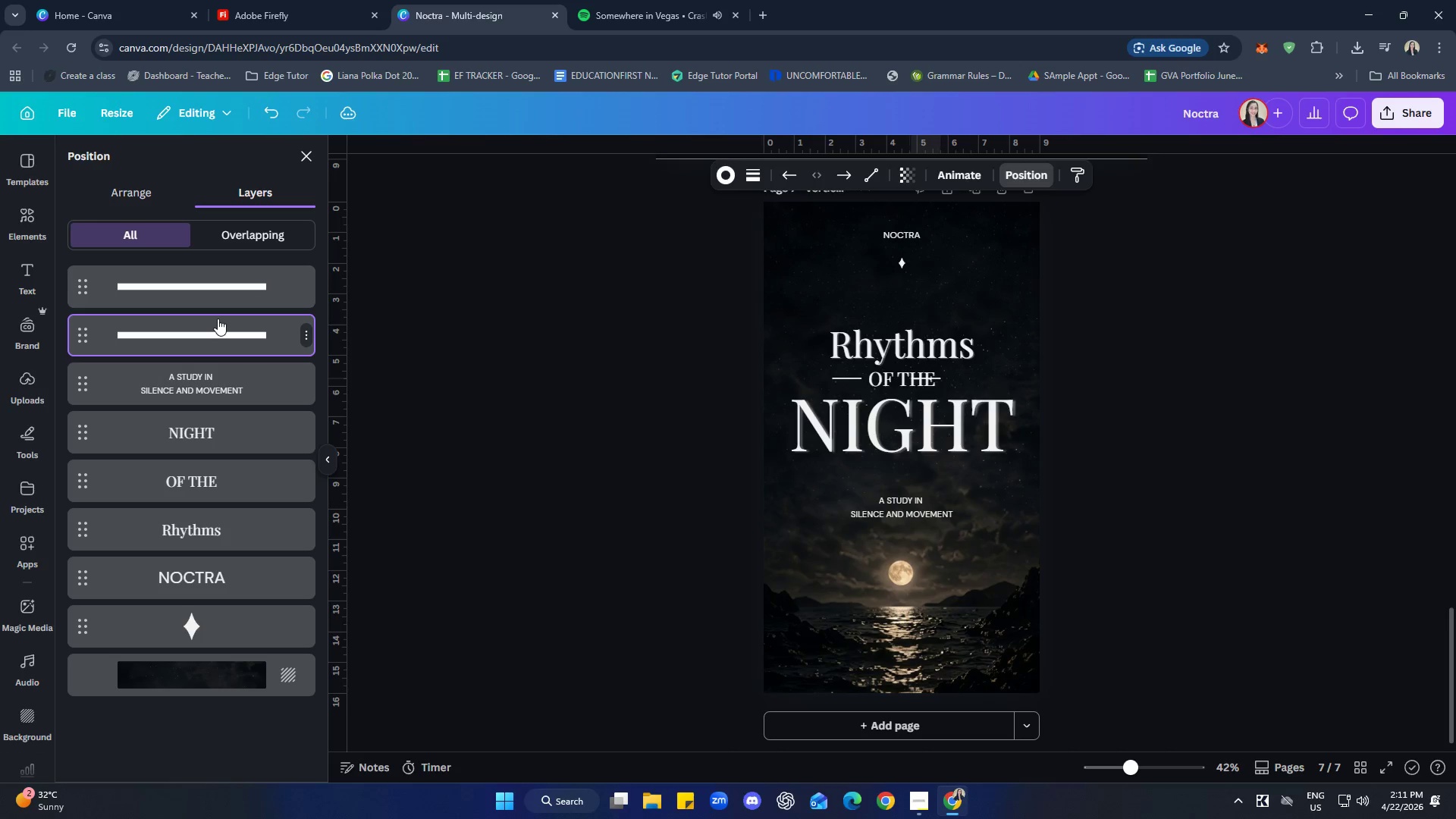 
key(ArrowRight)
 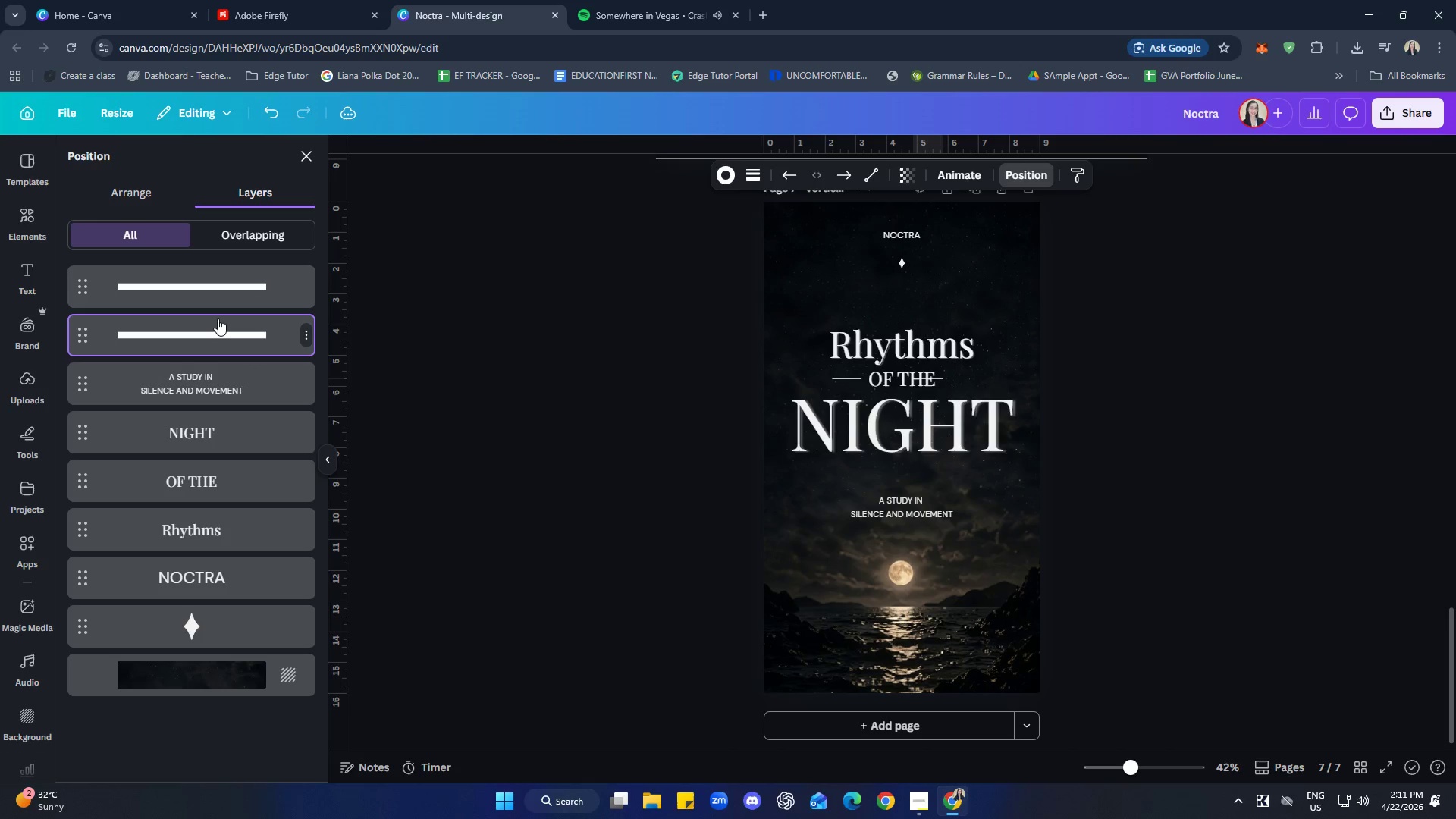 
key(ArrowRight)
 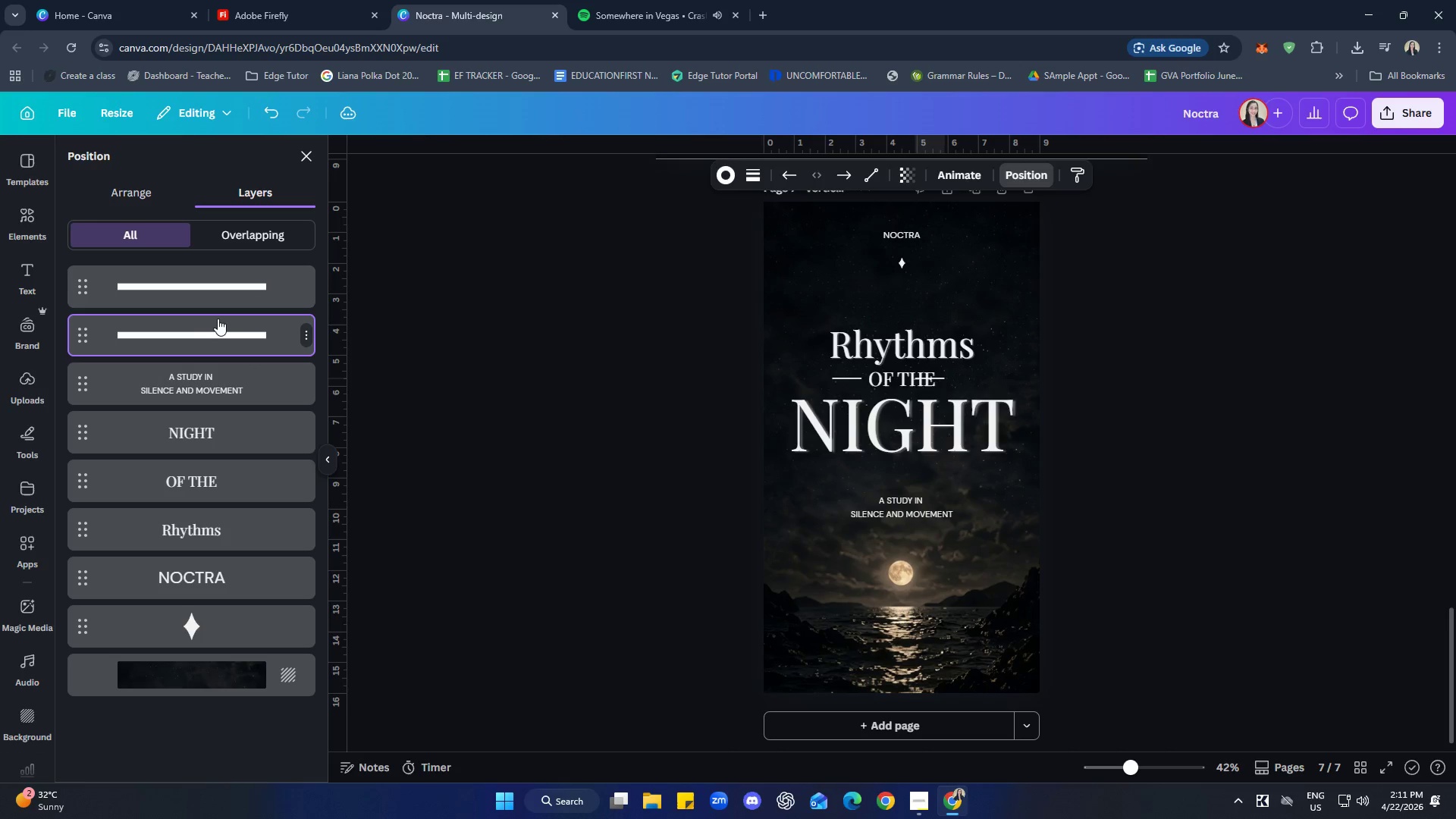 
key(ArrowRight)
 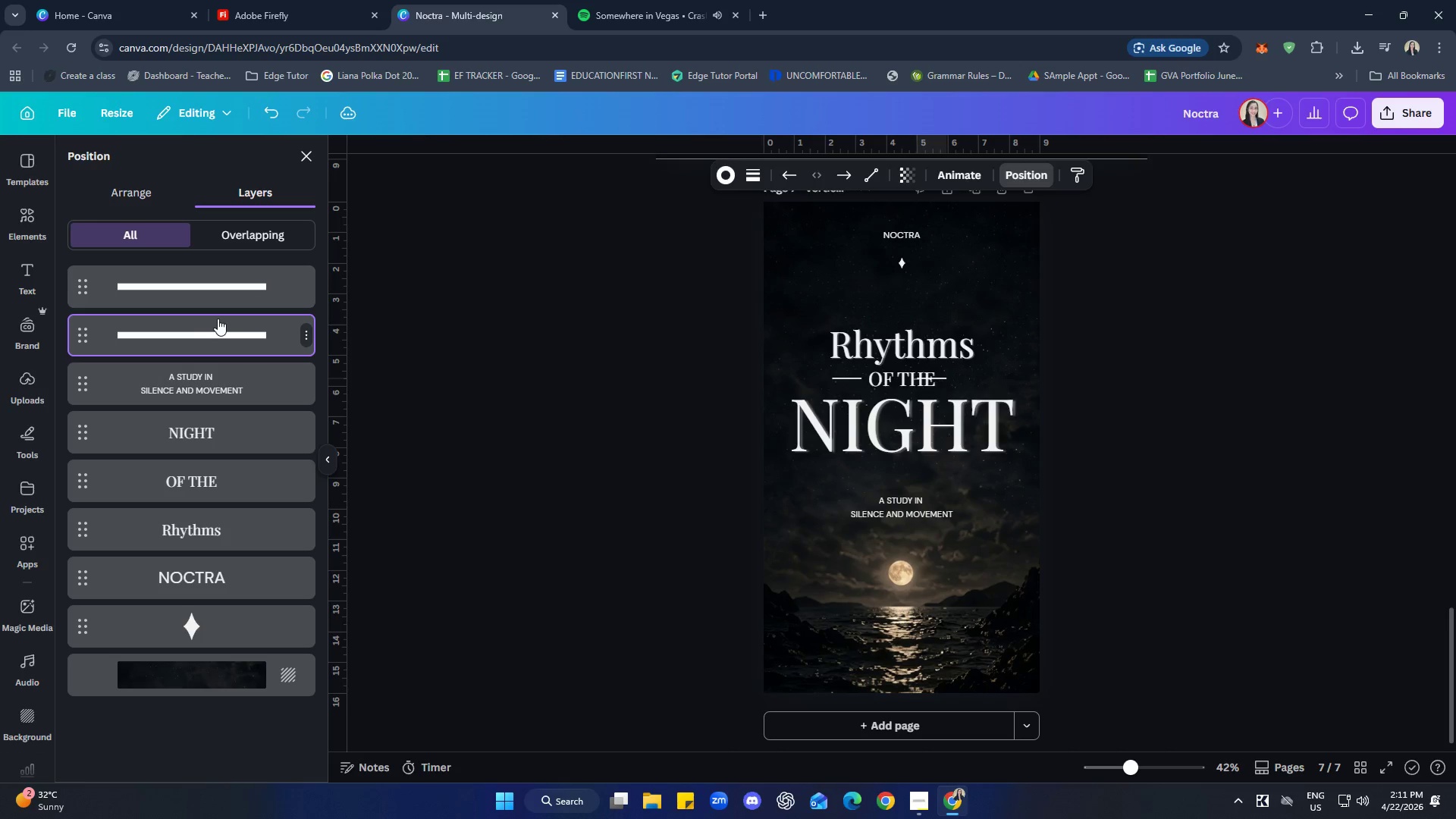 
key(ArrowRight)
 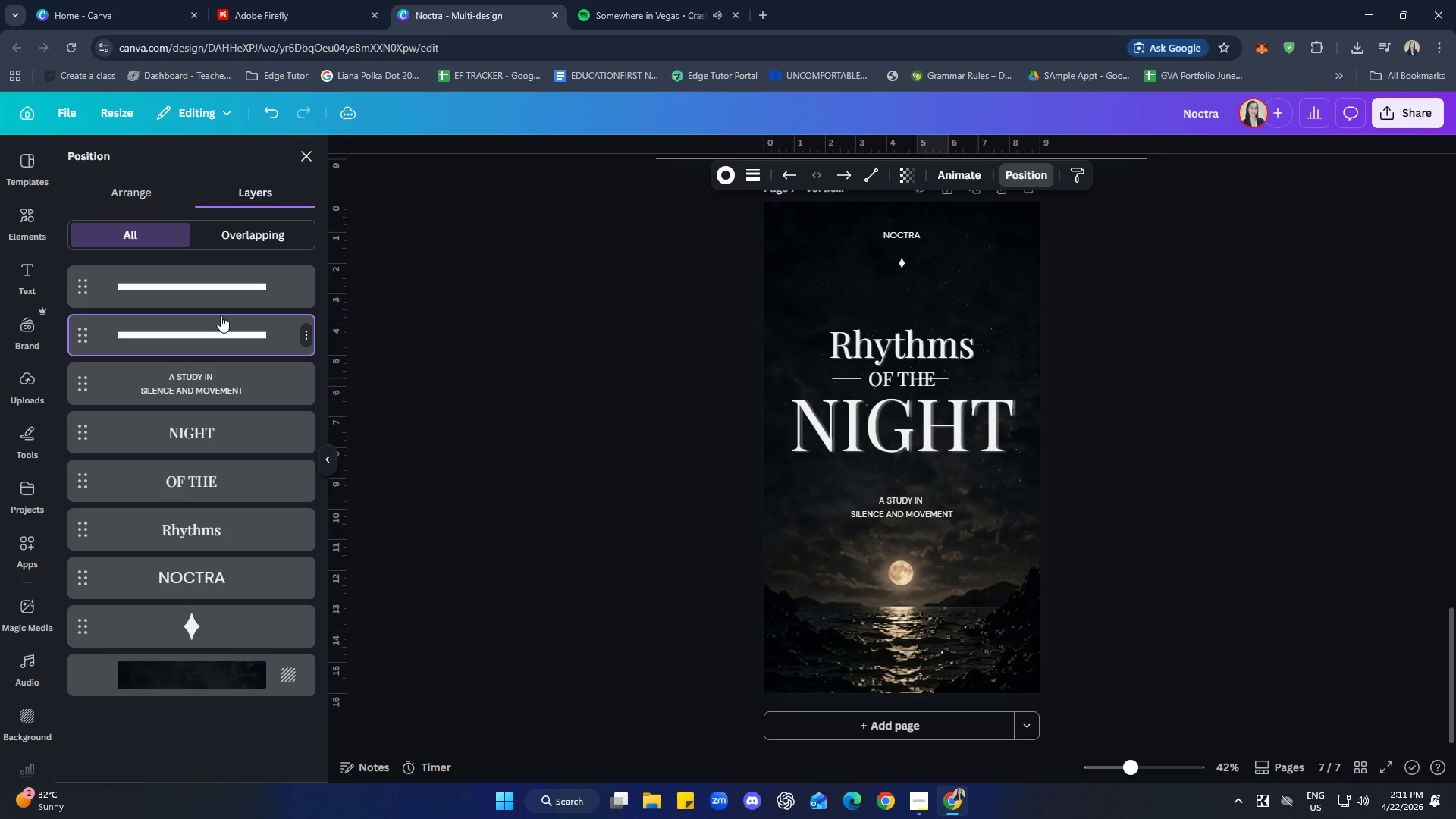 
key(ArrowRight)
 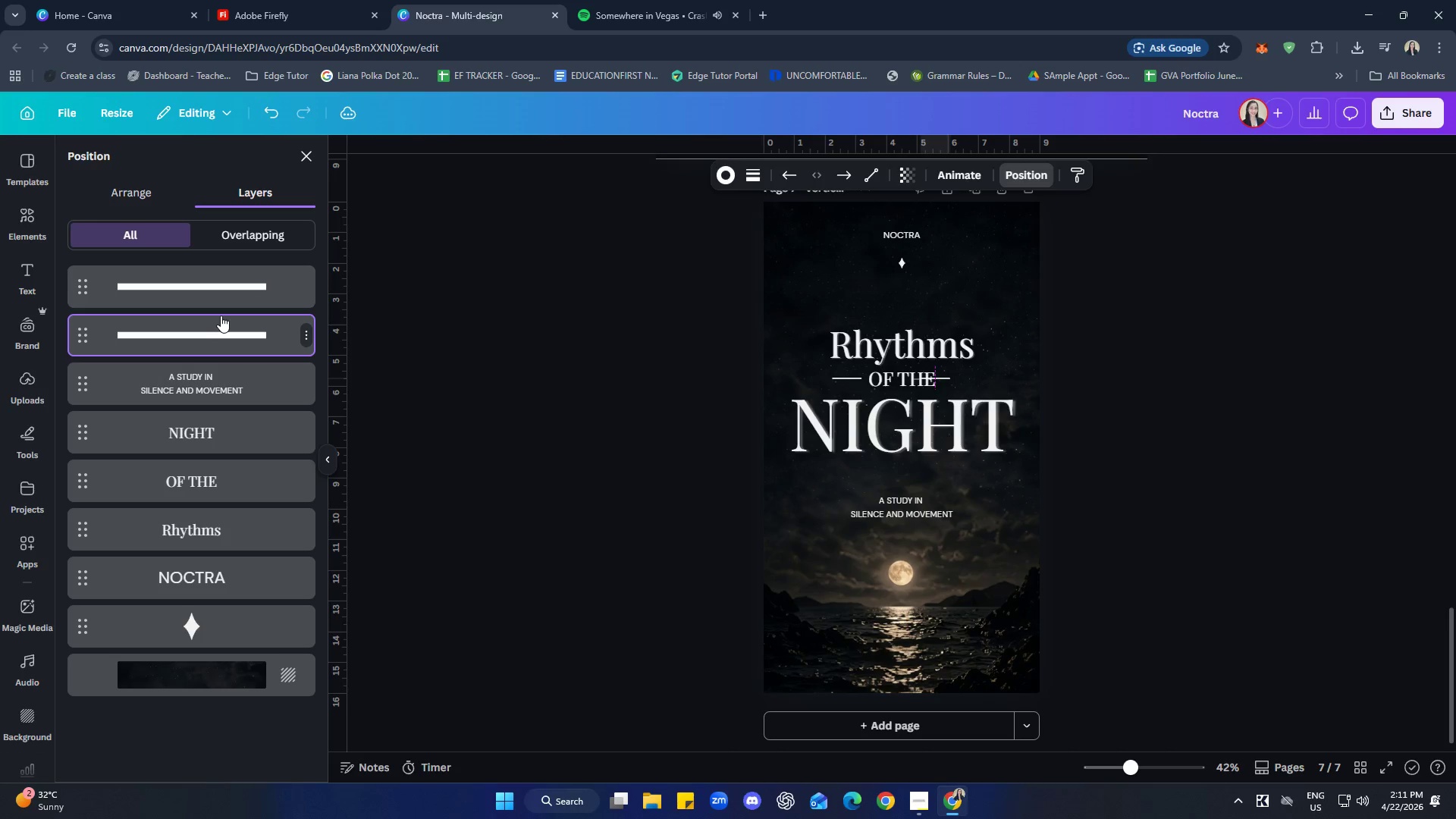 
key(ArrowRight)
 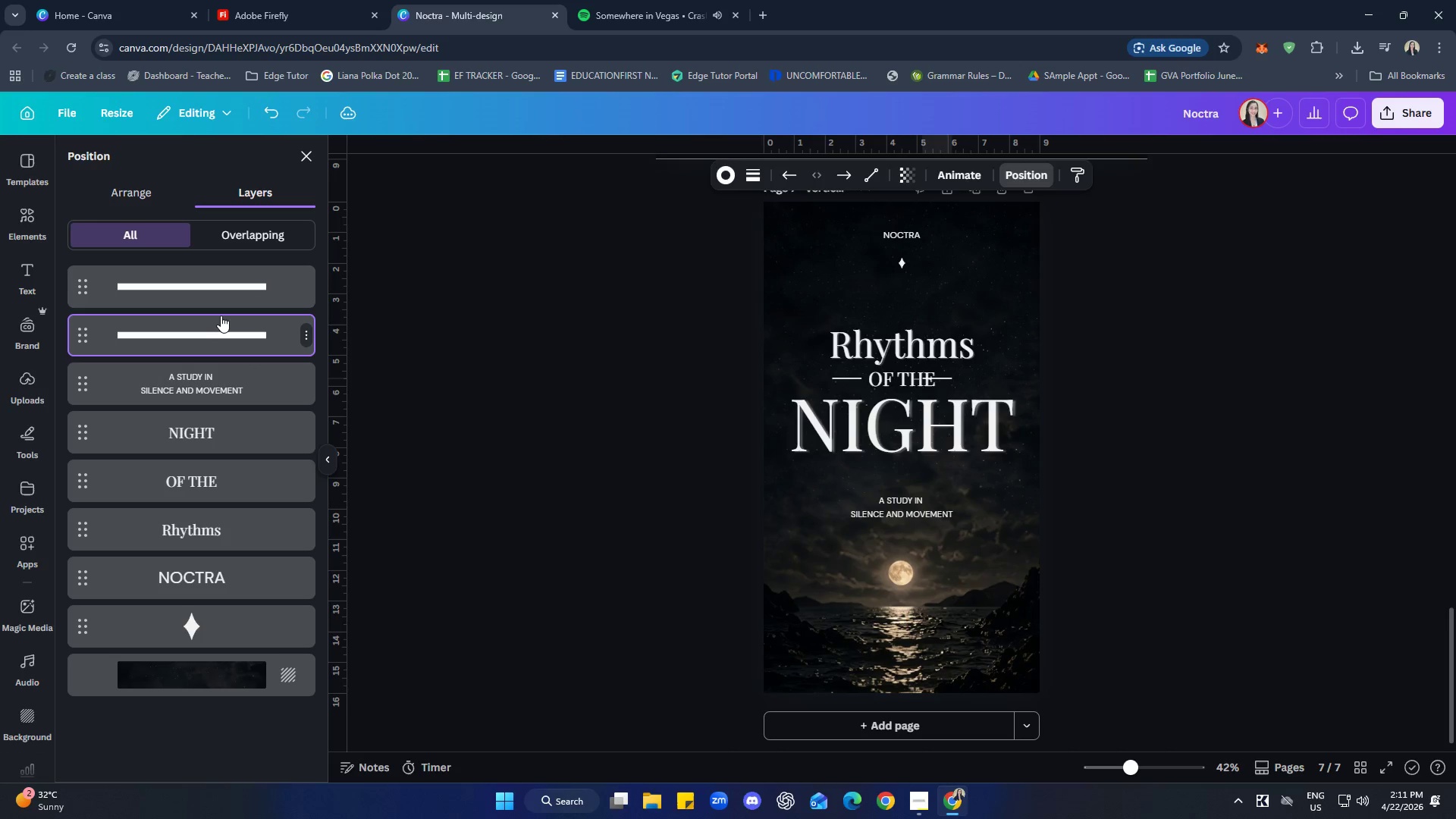 
key(ArrowRight)
 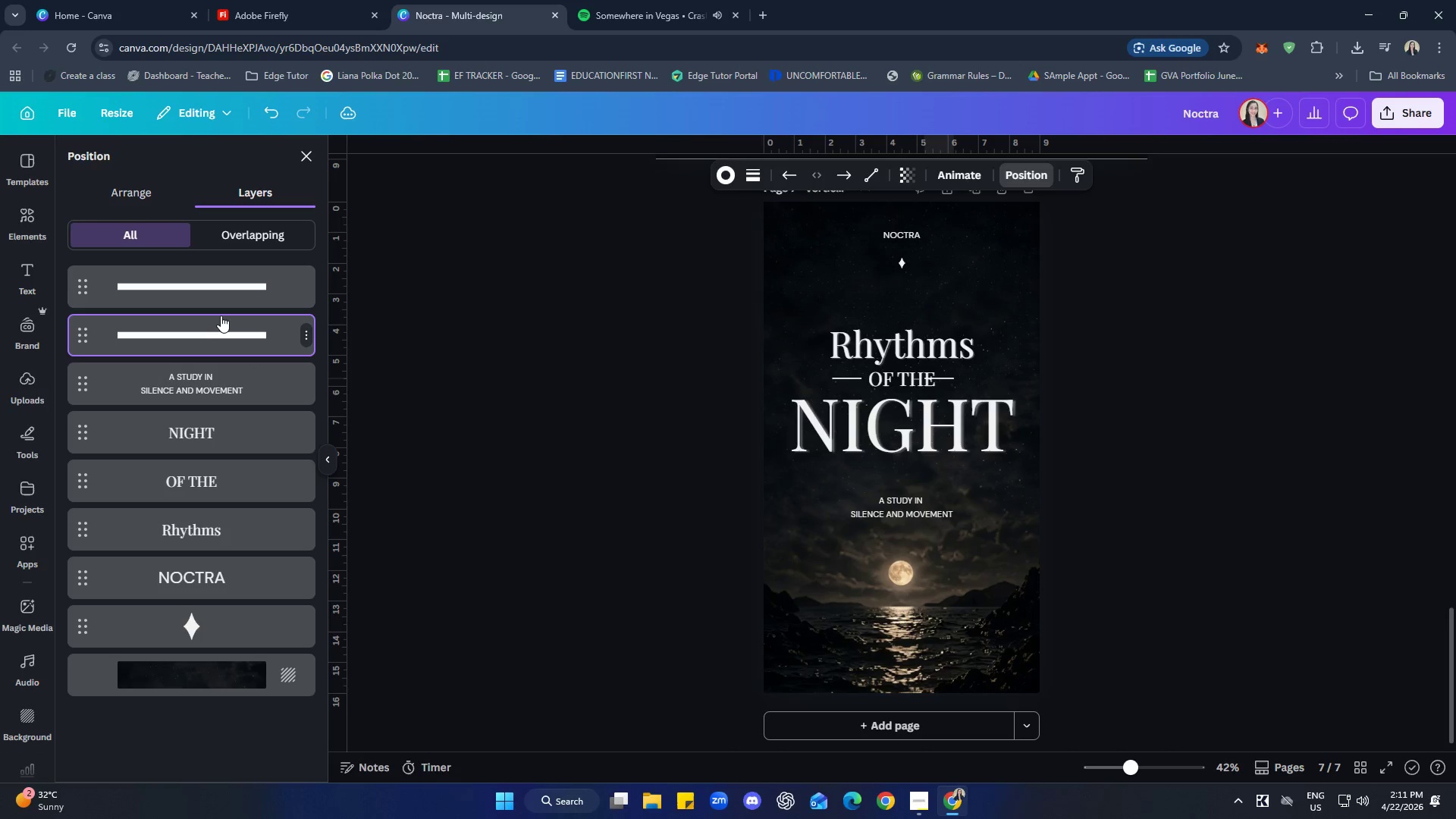 
key(ArrowRight)
 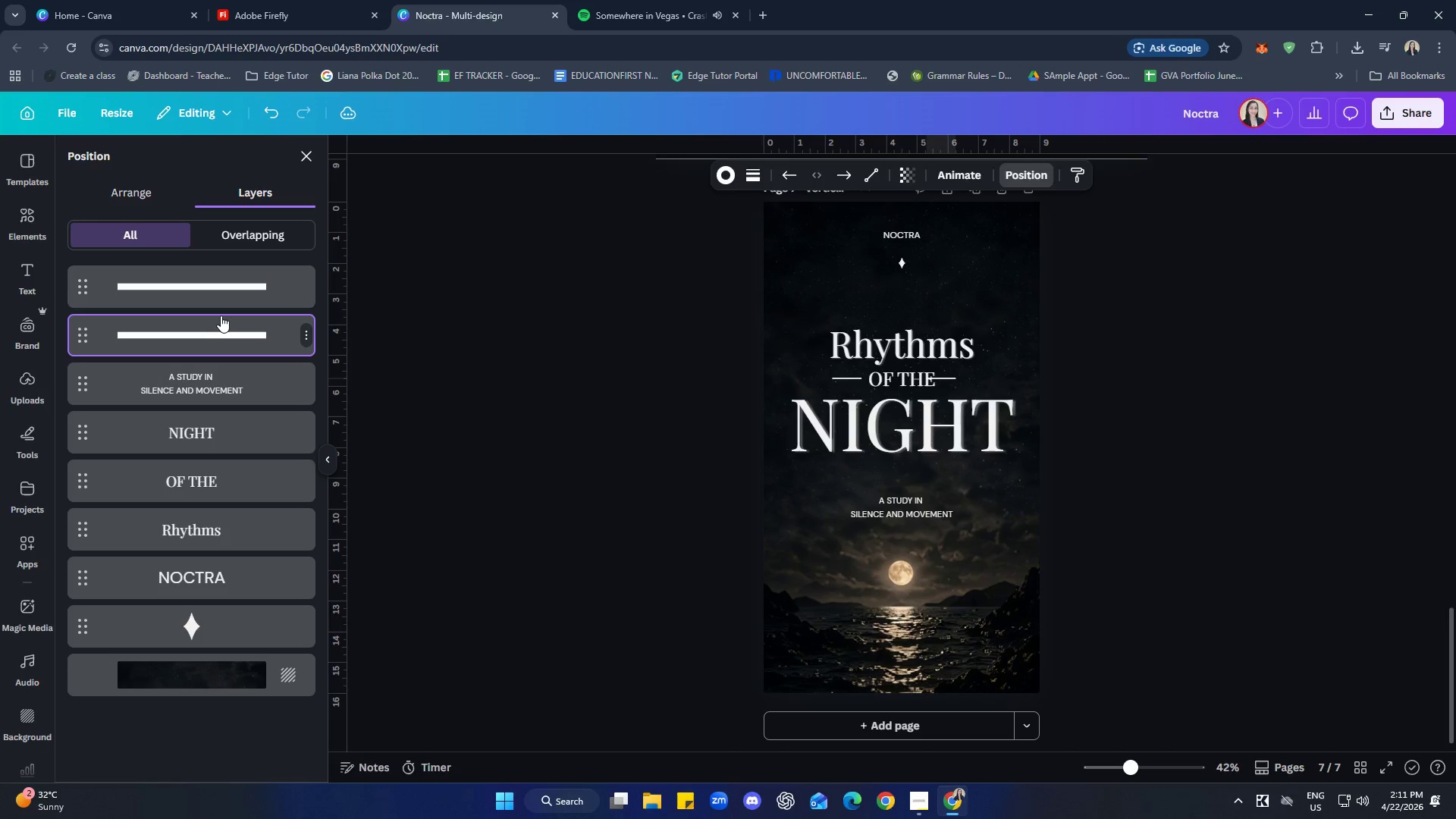 
key(ArrowRight)
 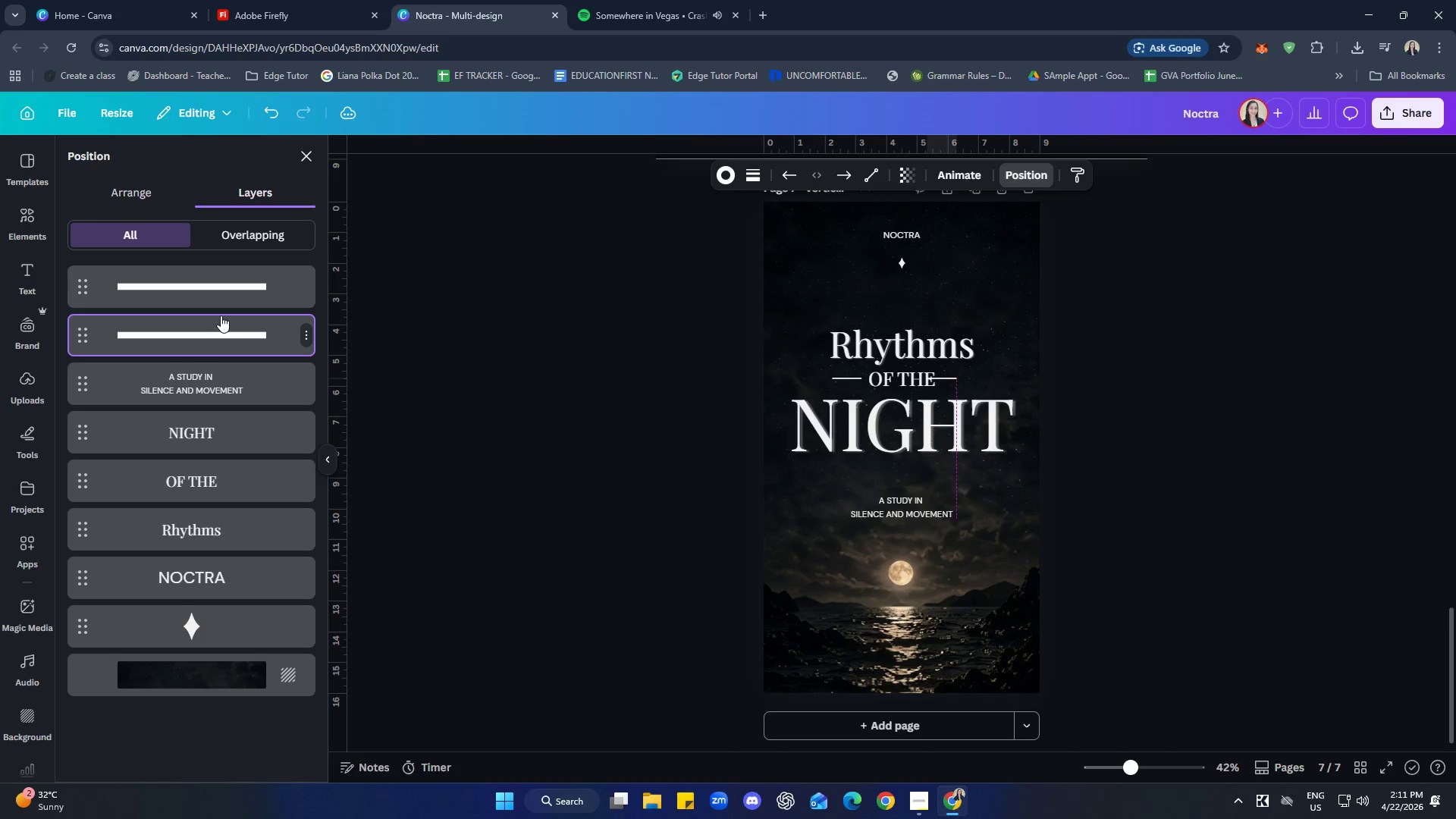 
key(ArrowRight)
 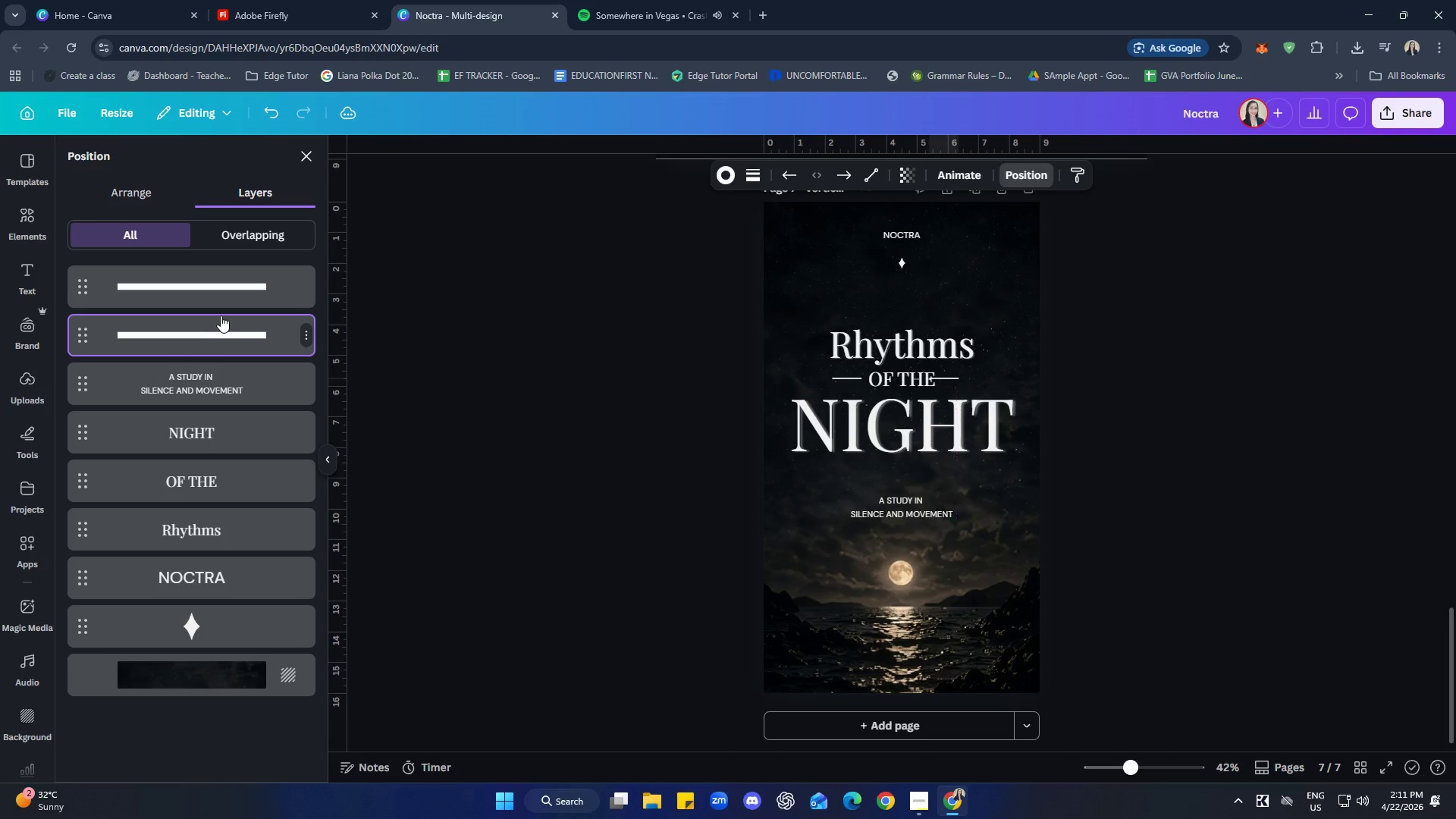 
key(ArrowRight)
 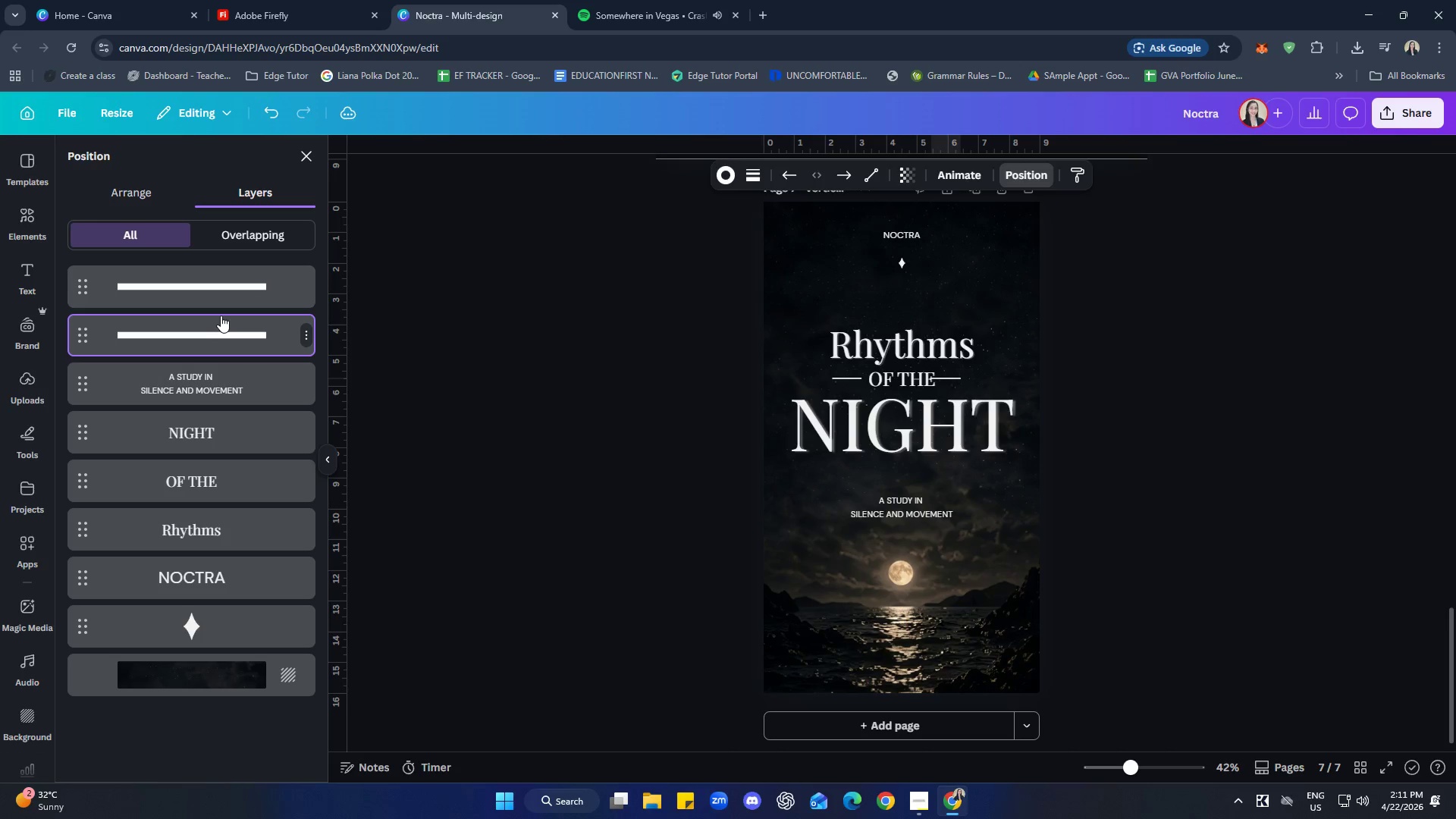 
key(ArrowRight)
 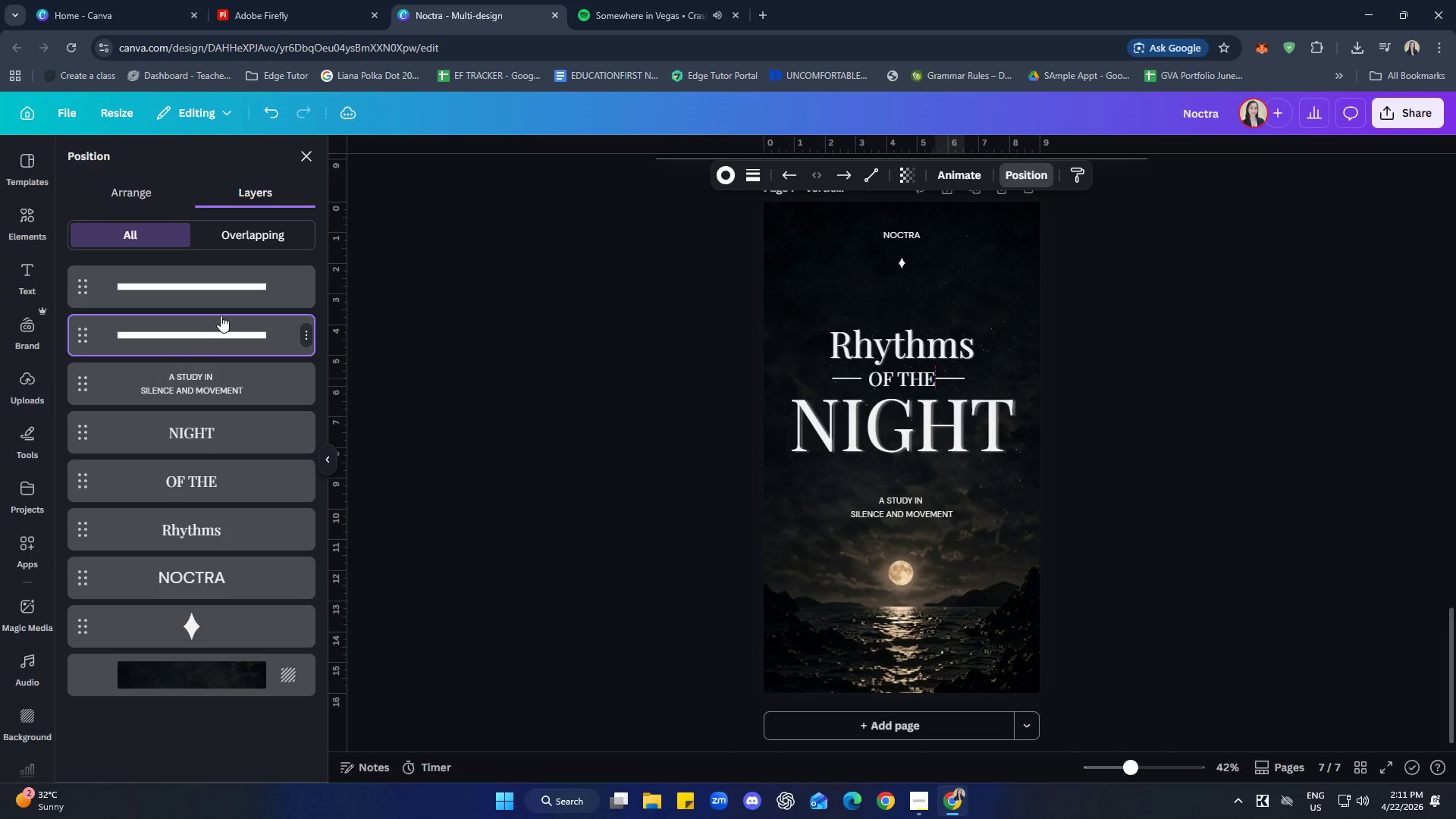 
key(ArrowRight)
 